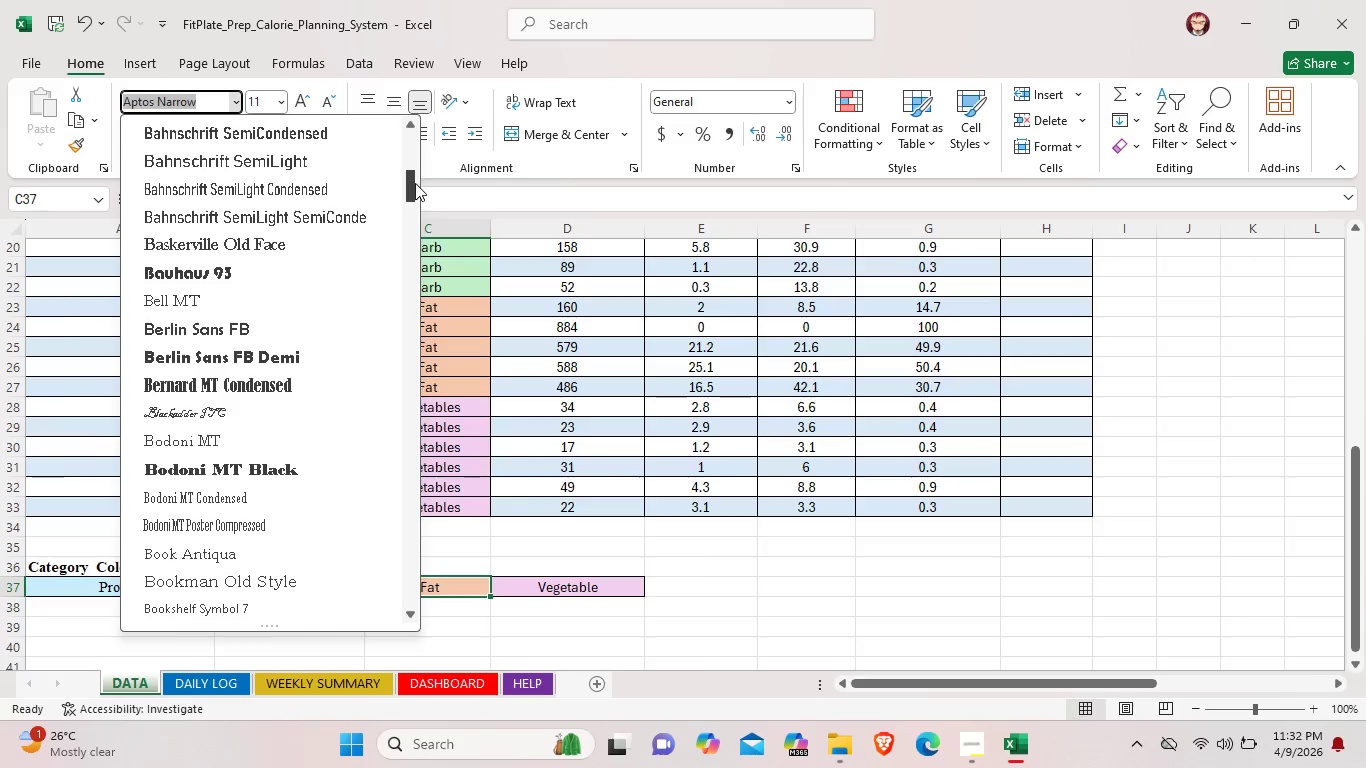 
left_click_drag(start_coordinate=[412, 183], to_coordinate=[402, 565])
 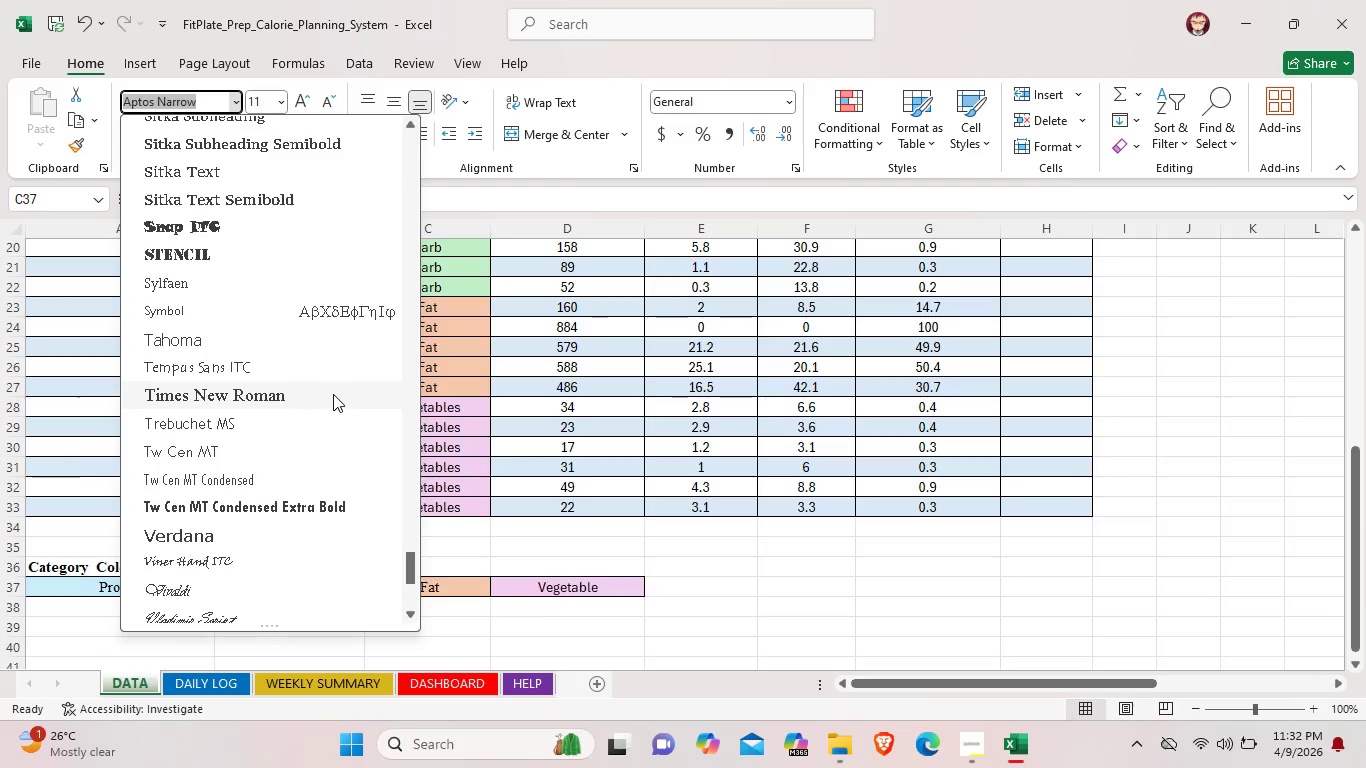 
left_click([333, 394])
 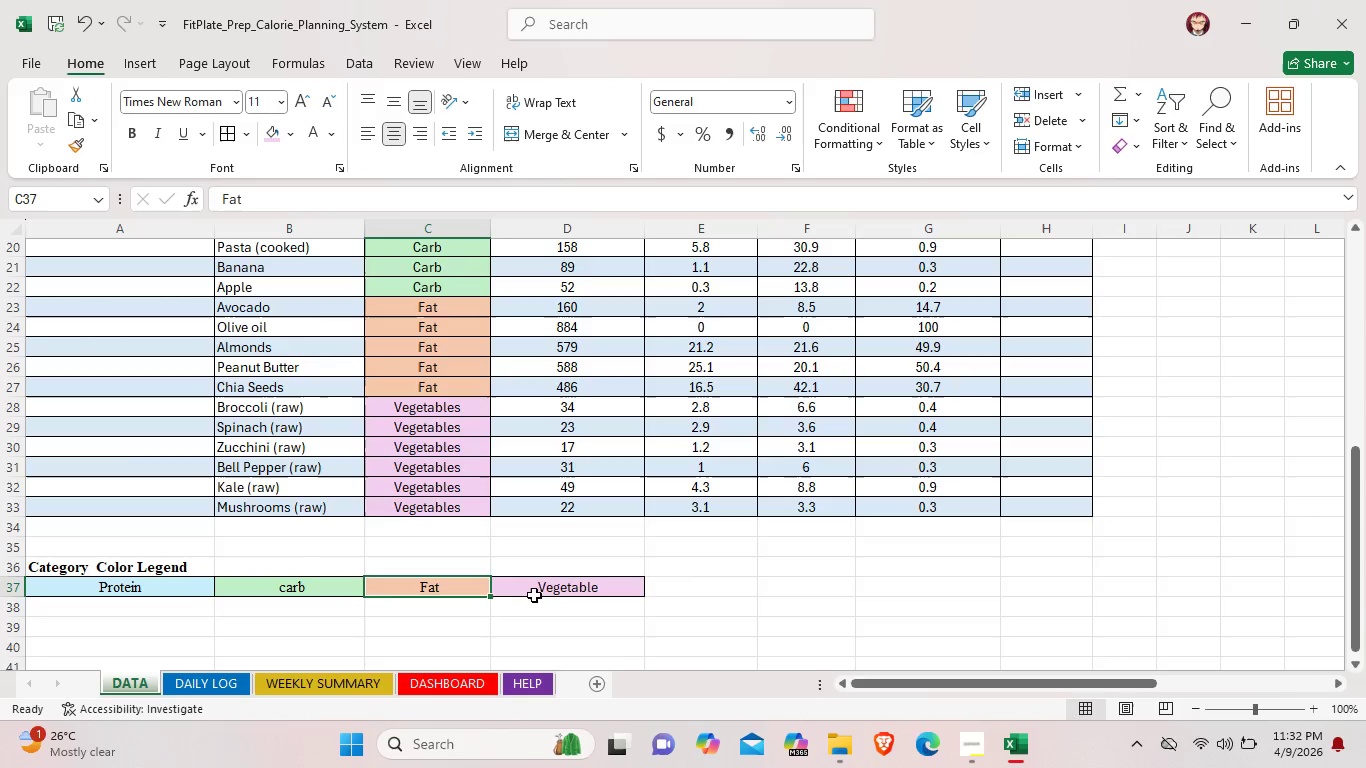 
left_click([545, 585])
 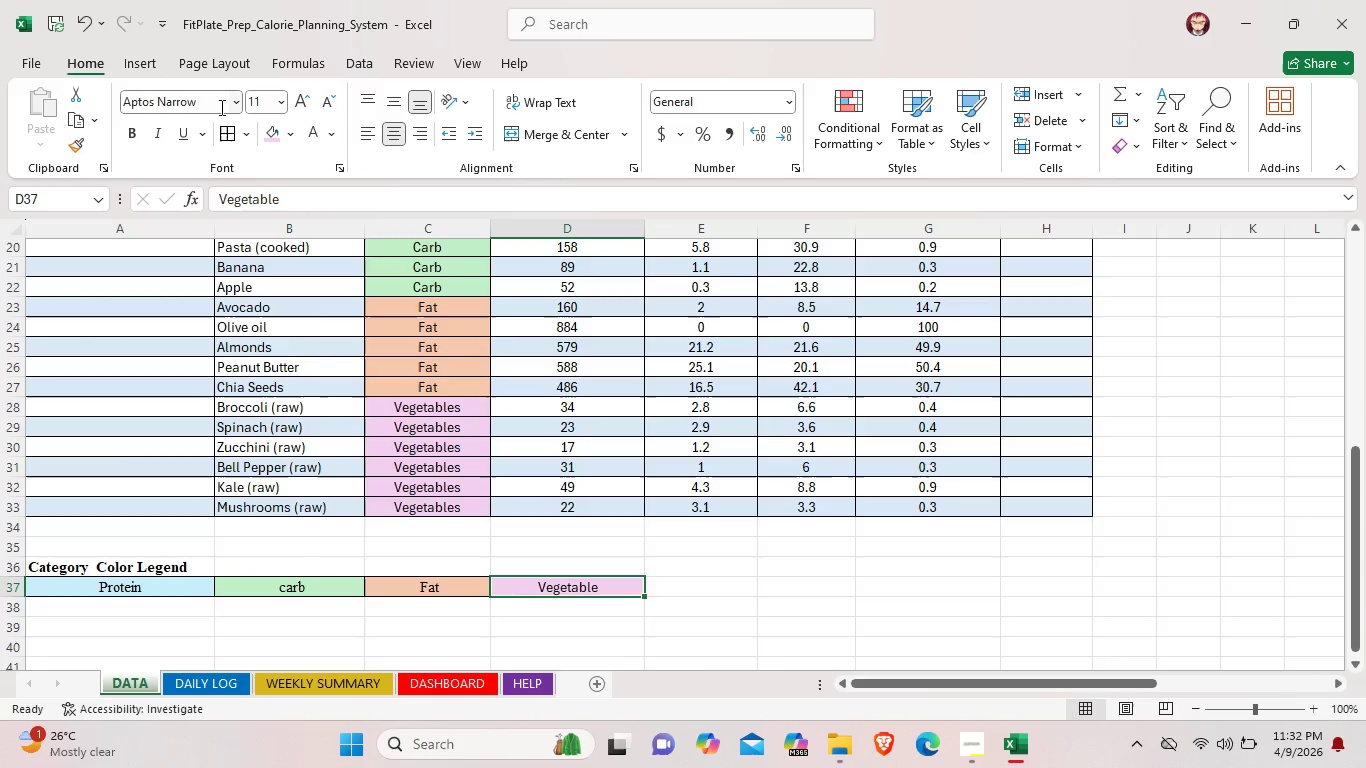 
left_click([231, 107])
 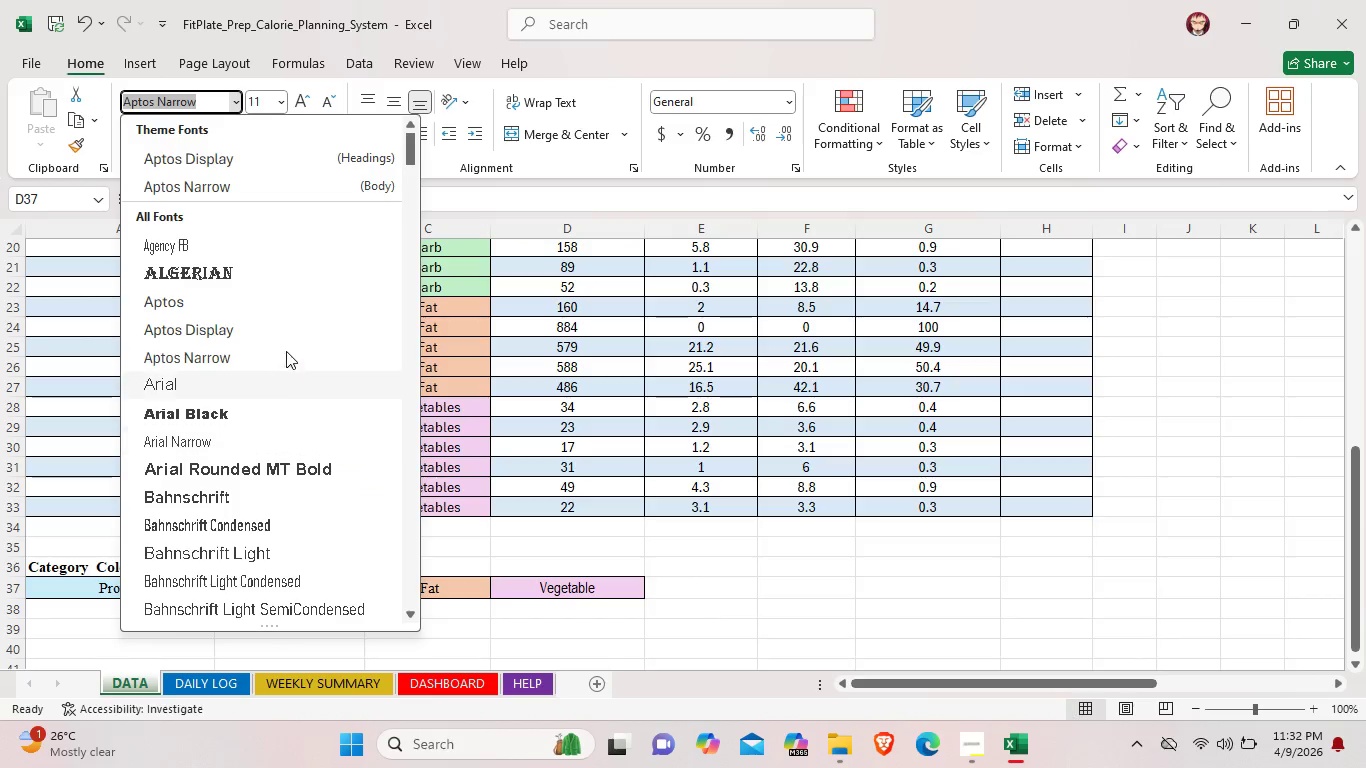 
scroll: coordinate [251, 524], scroll_direction: down, amount: 2.0
 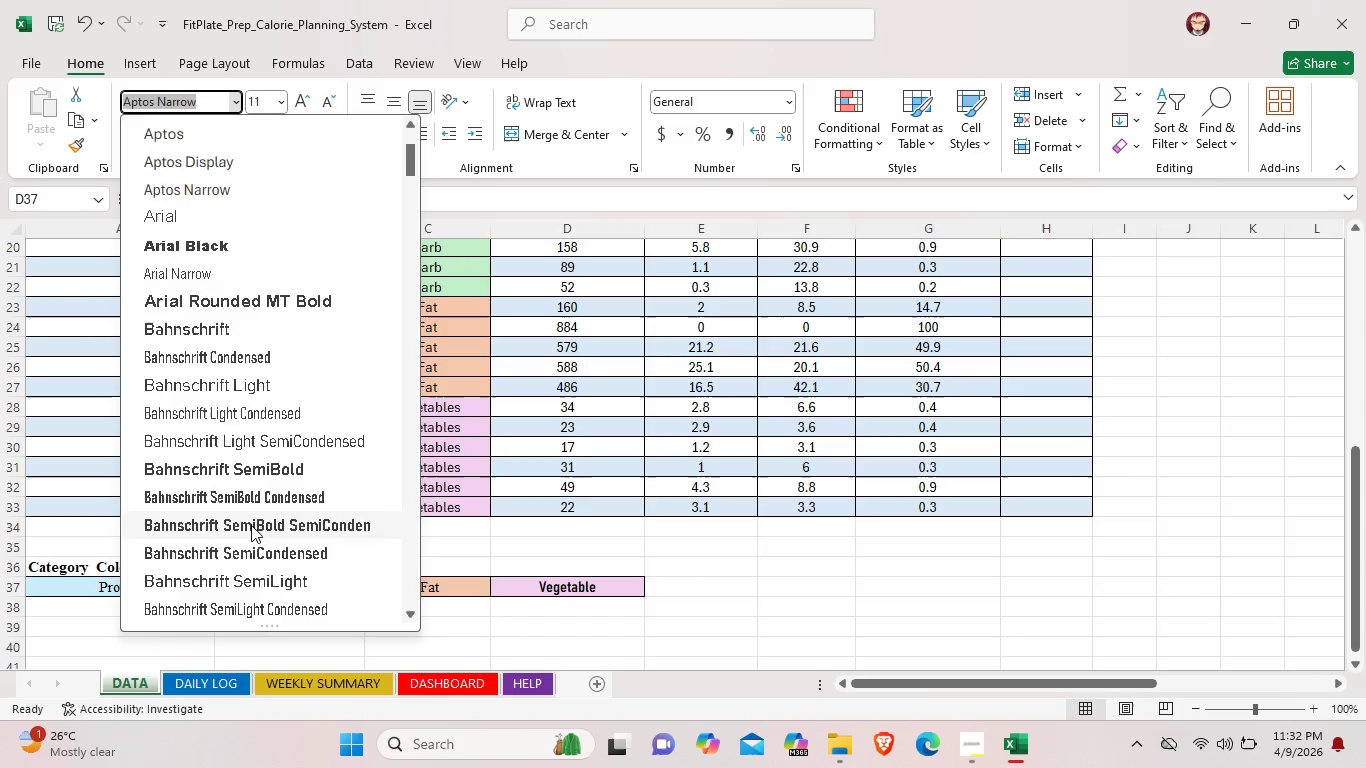 
scroll: coordinate [247, 519], scroll_direction: up, amount: 8.0
 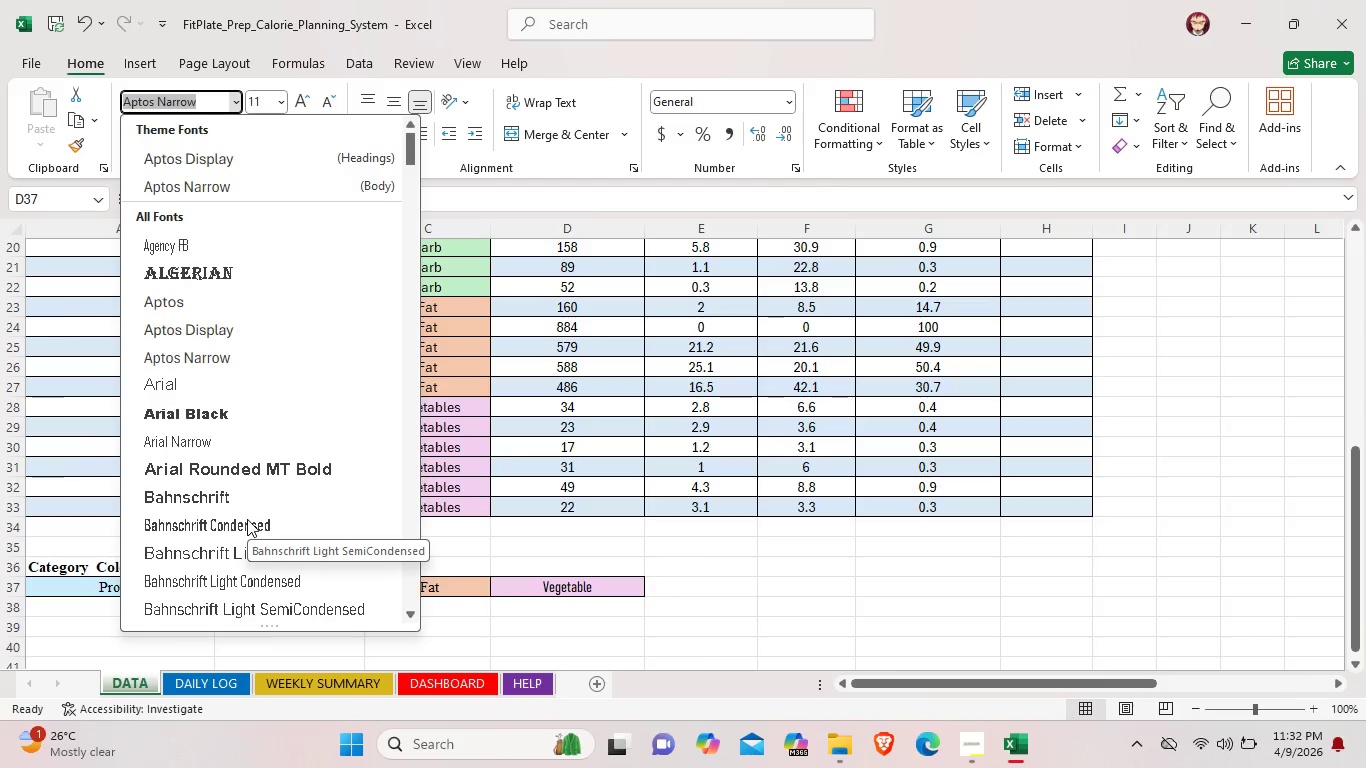 
scroll: coordinate [366, 510], scroll_direction: down, amount: 10.0
 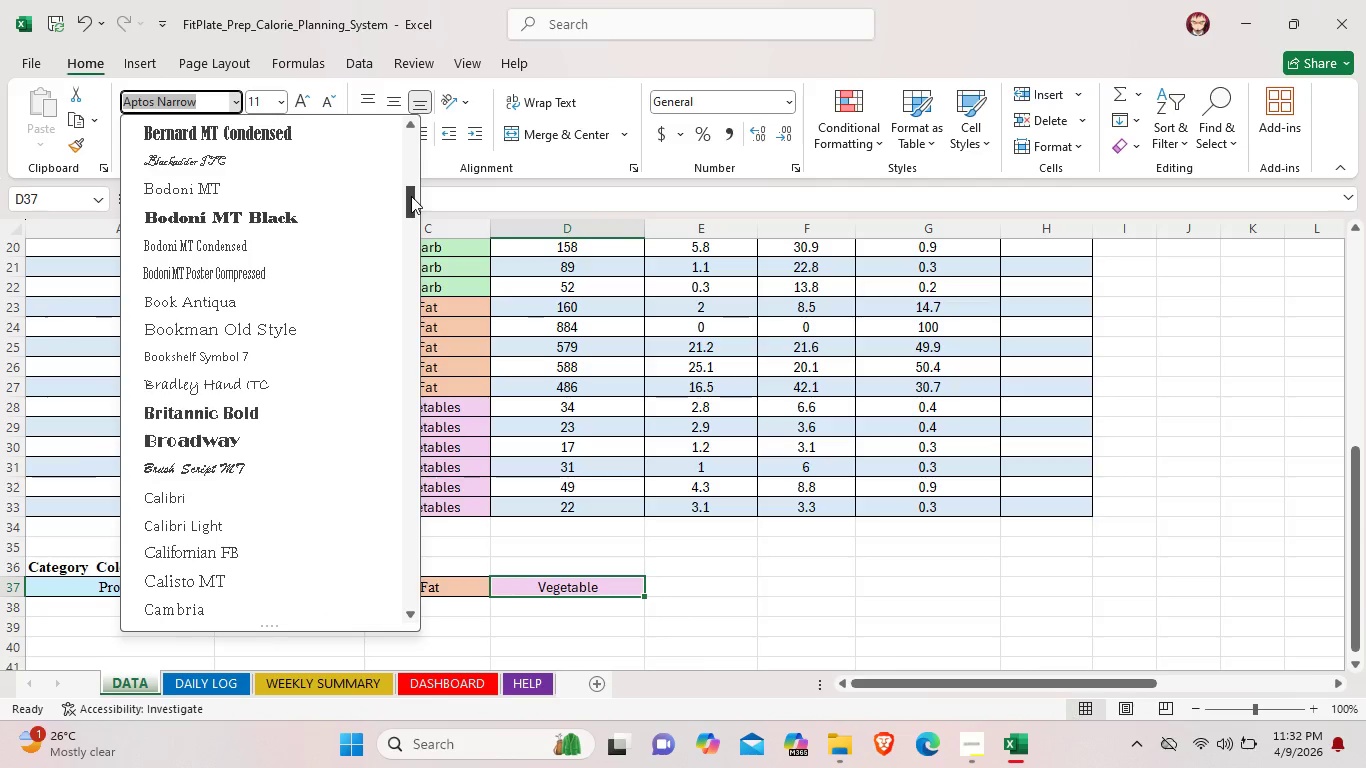 
left_click_drag(start_coordinate=[411, 196], to_coordinate=[405, 555])
 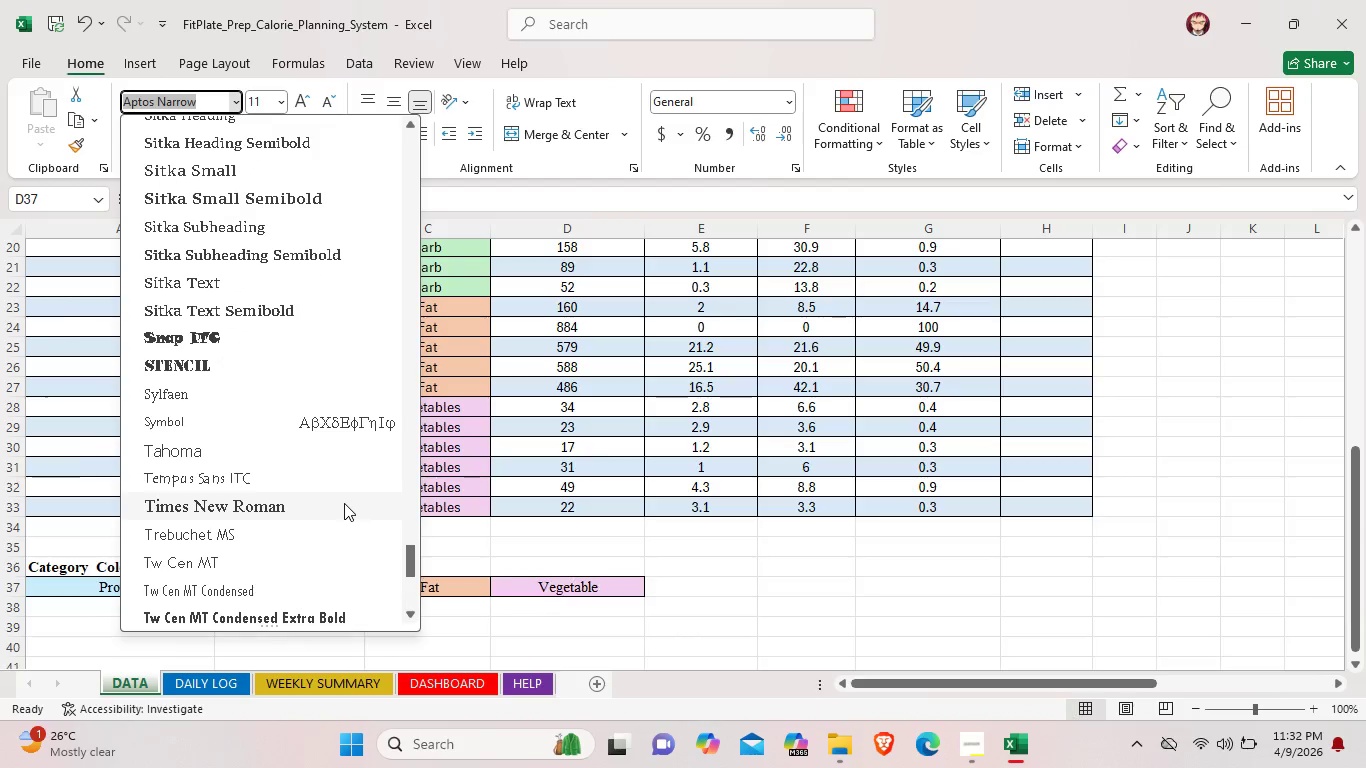 
left_click([344, 503])
 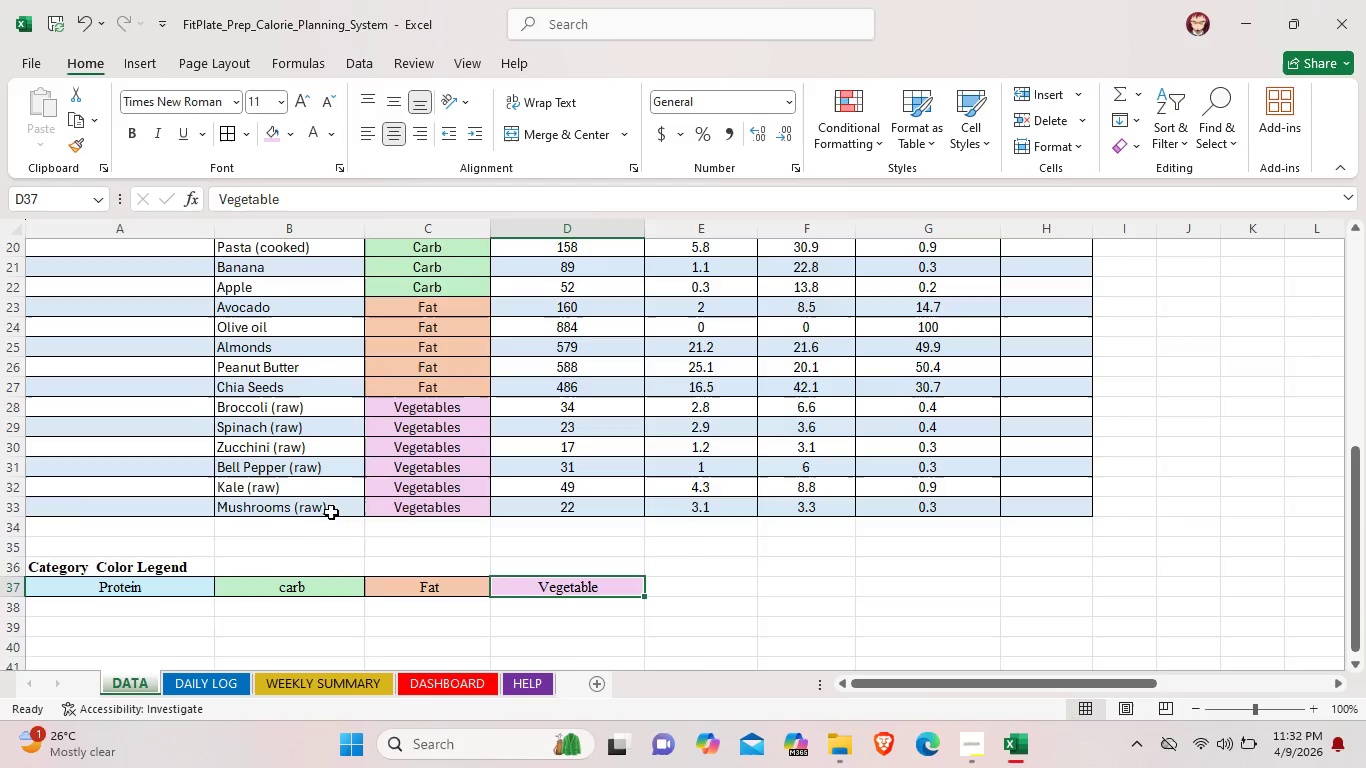 
scroll: coordinate [330, 513], scroll_direction: down, amount: 3.0
 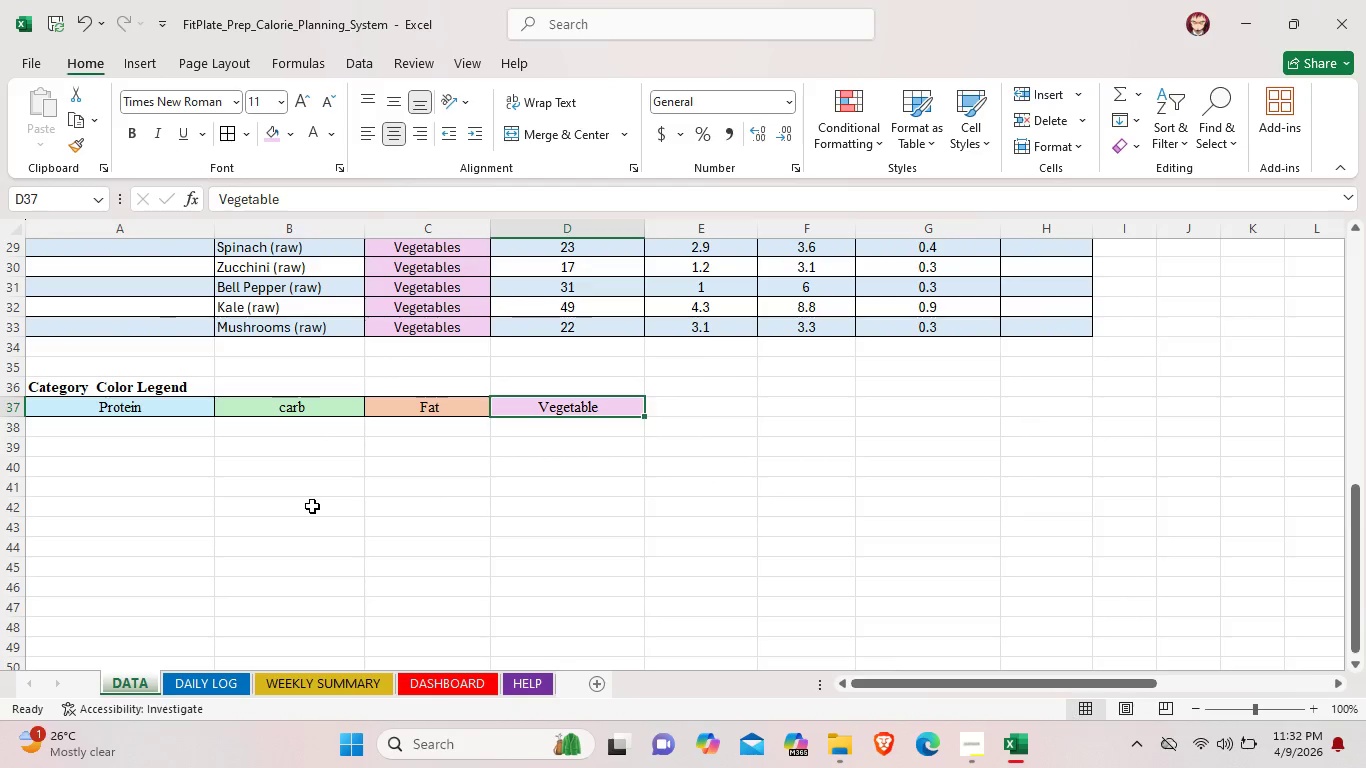 
left_click([312, 506])
 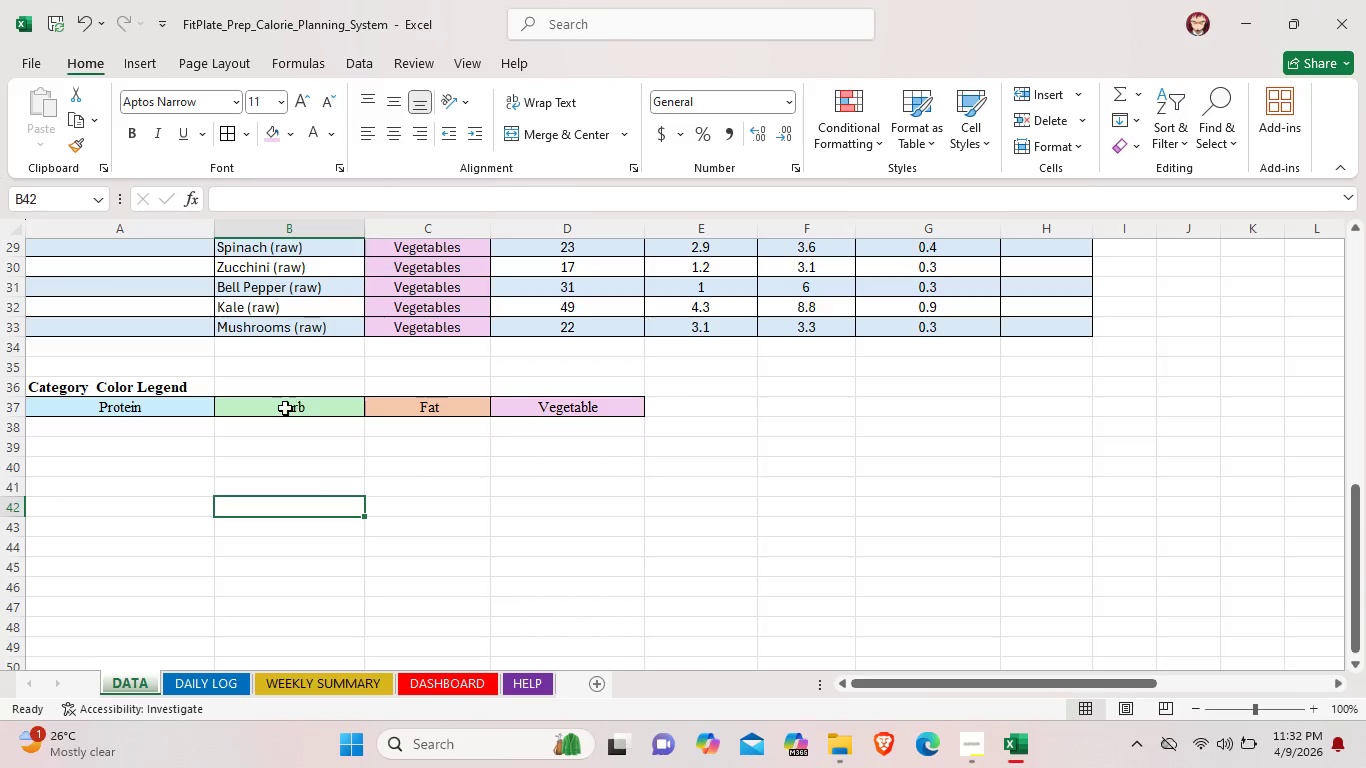 
double_click([285, 408])
 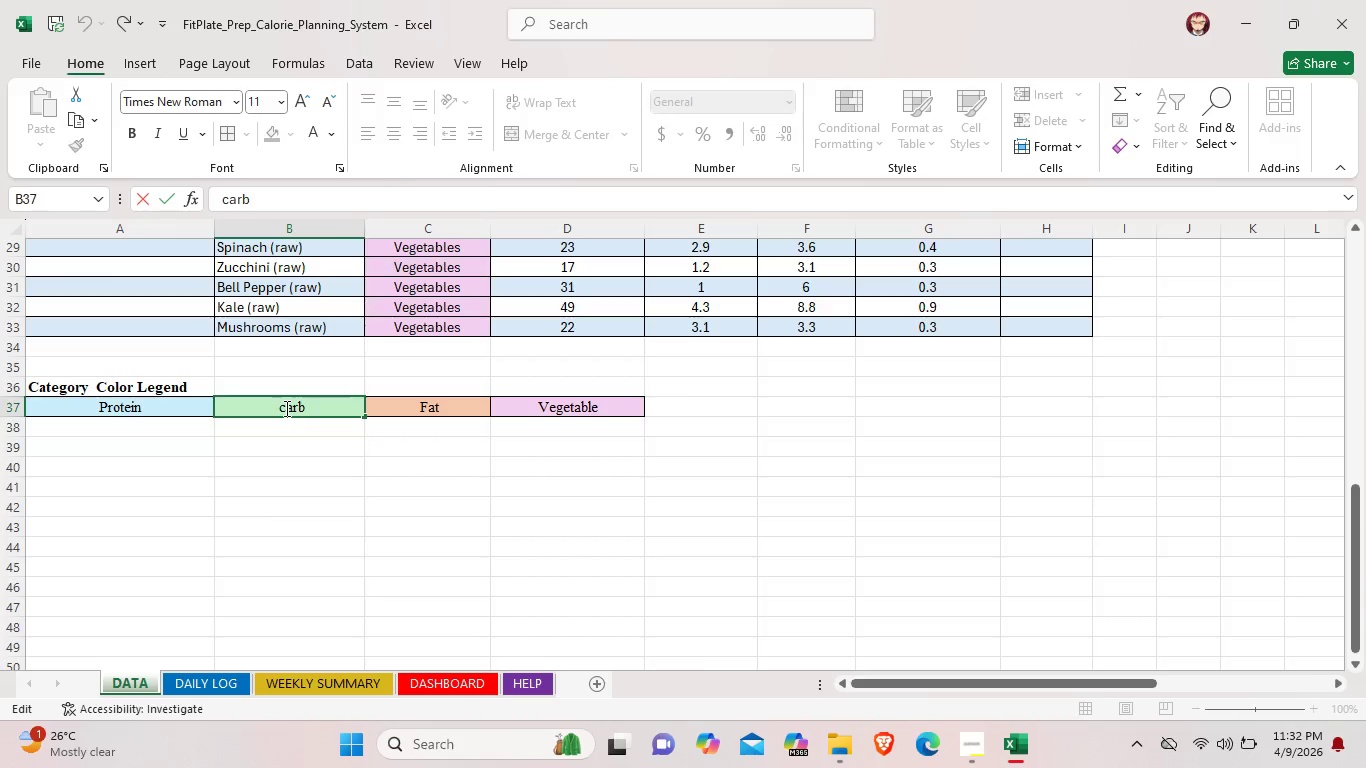 
left_click([285, 408])
 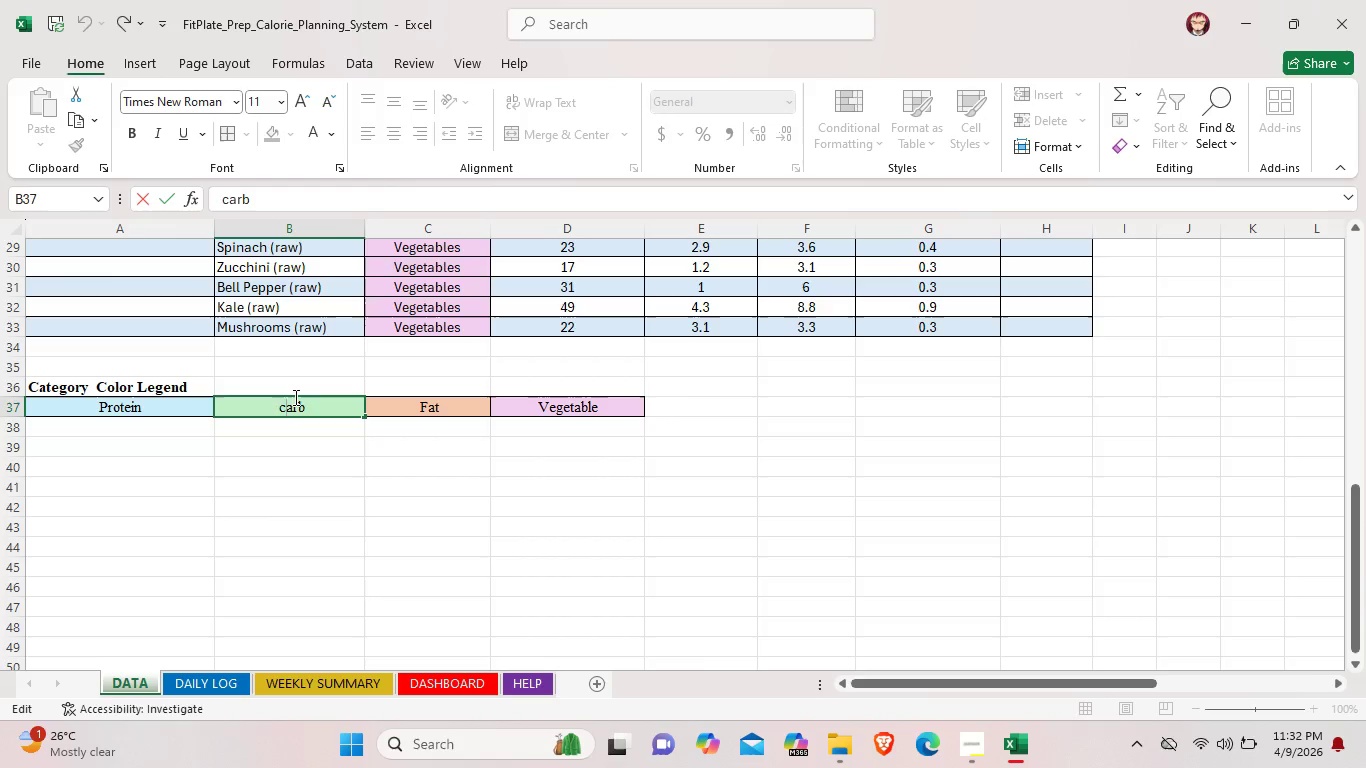 
key(Backspace)
 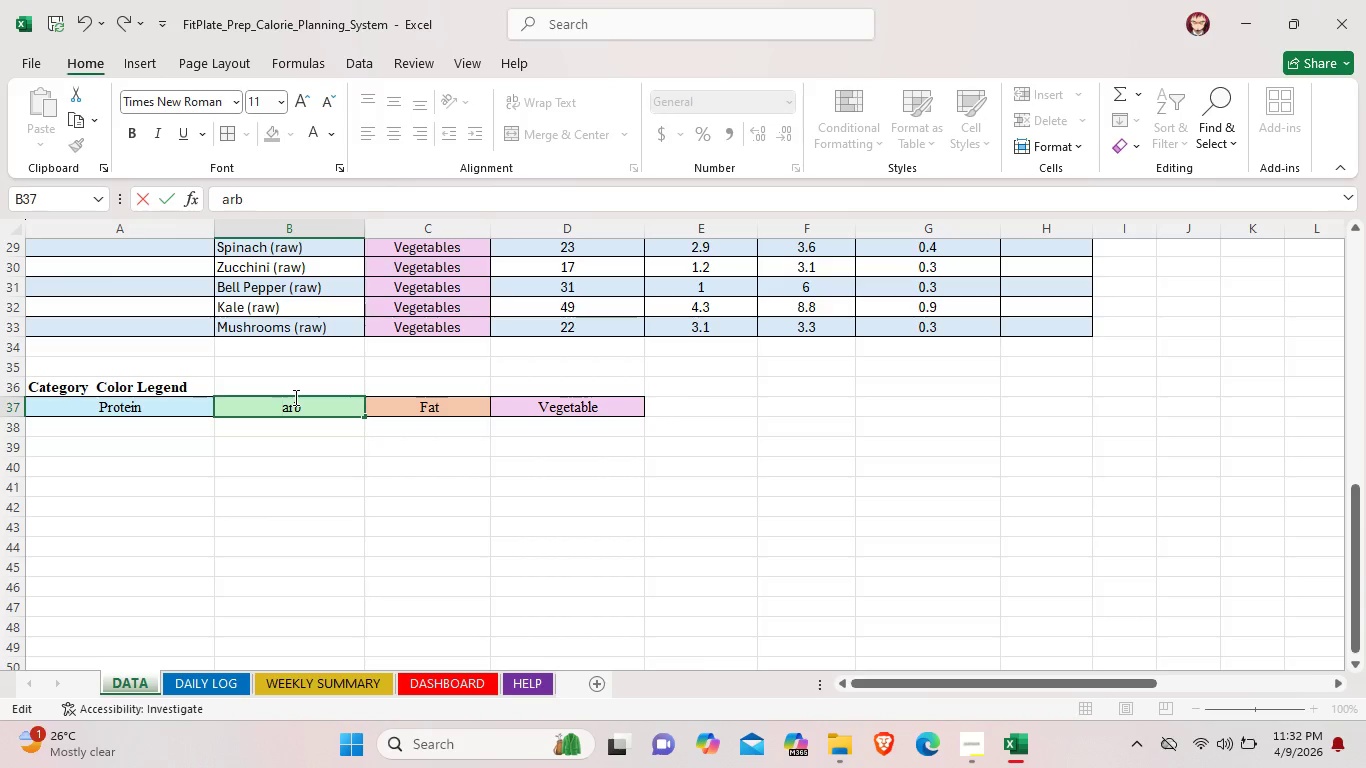 
key(Shift+C)
 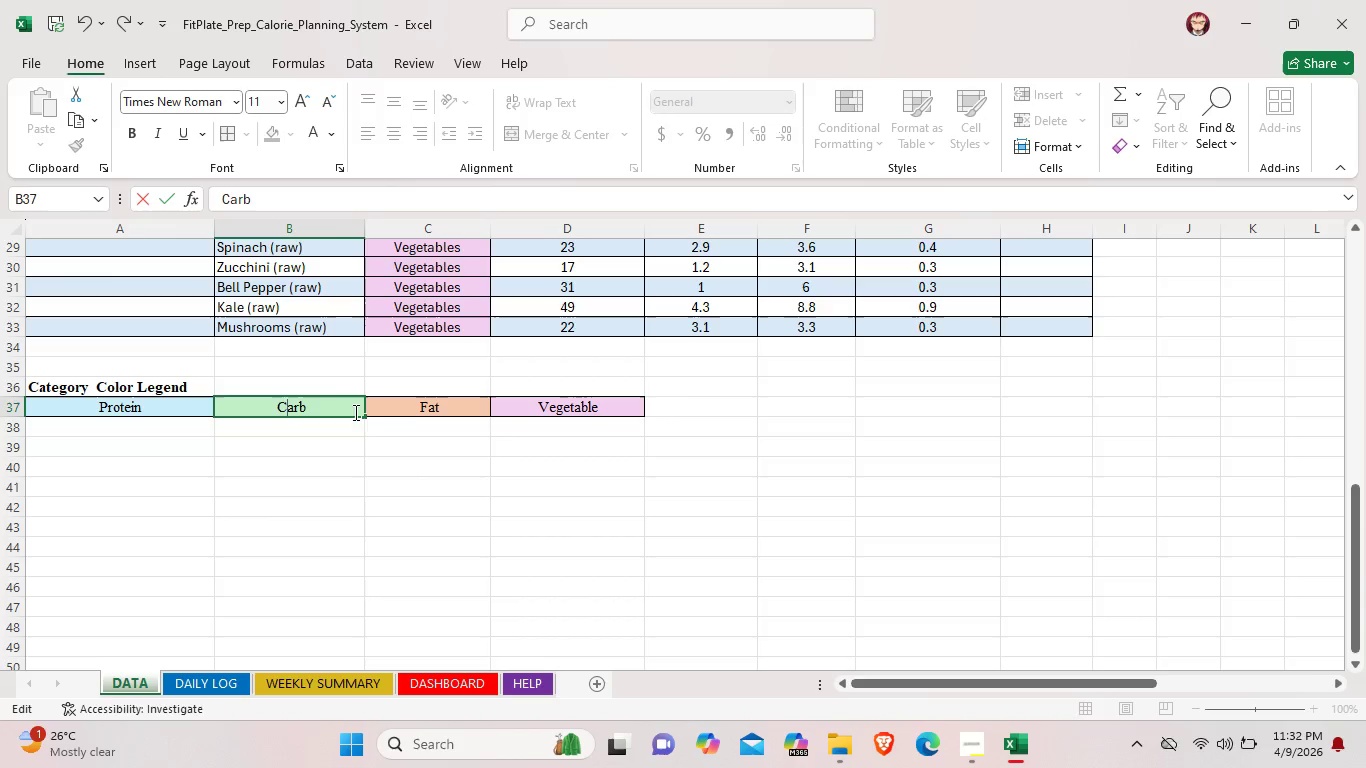 
left_click([435, 425])
 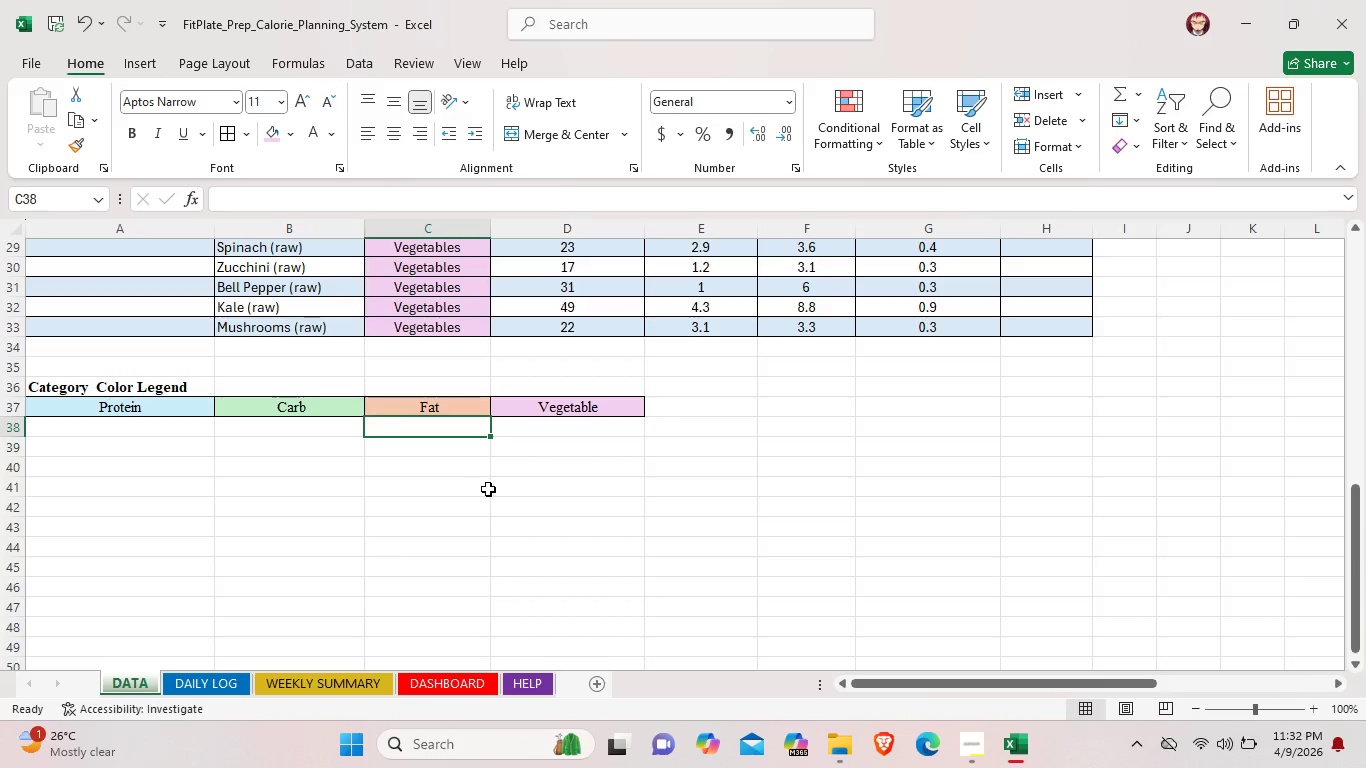 
left_click([488, 489])
 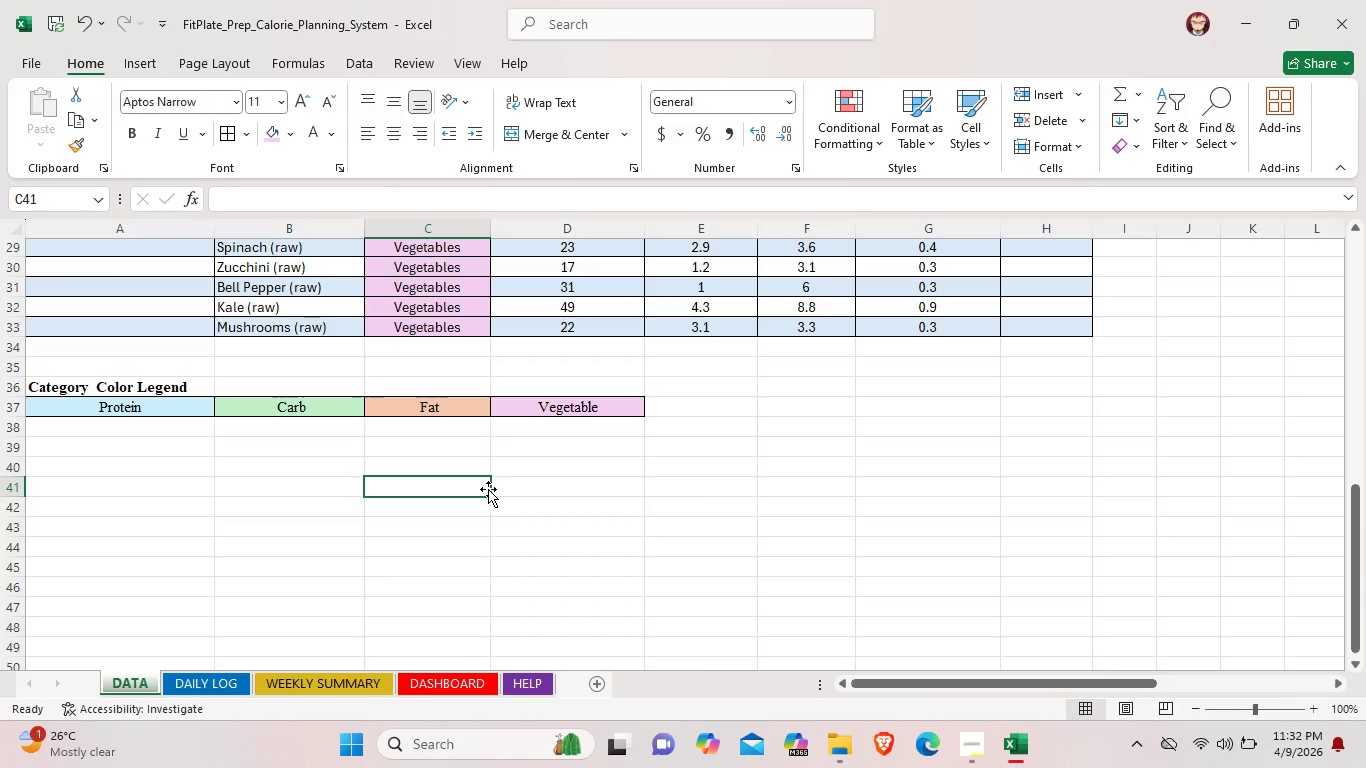 
wait(17.53)
 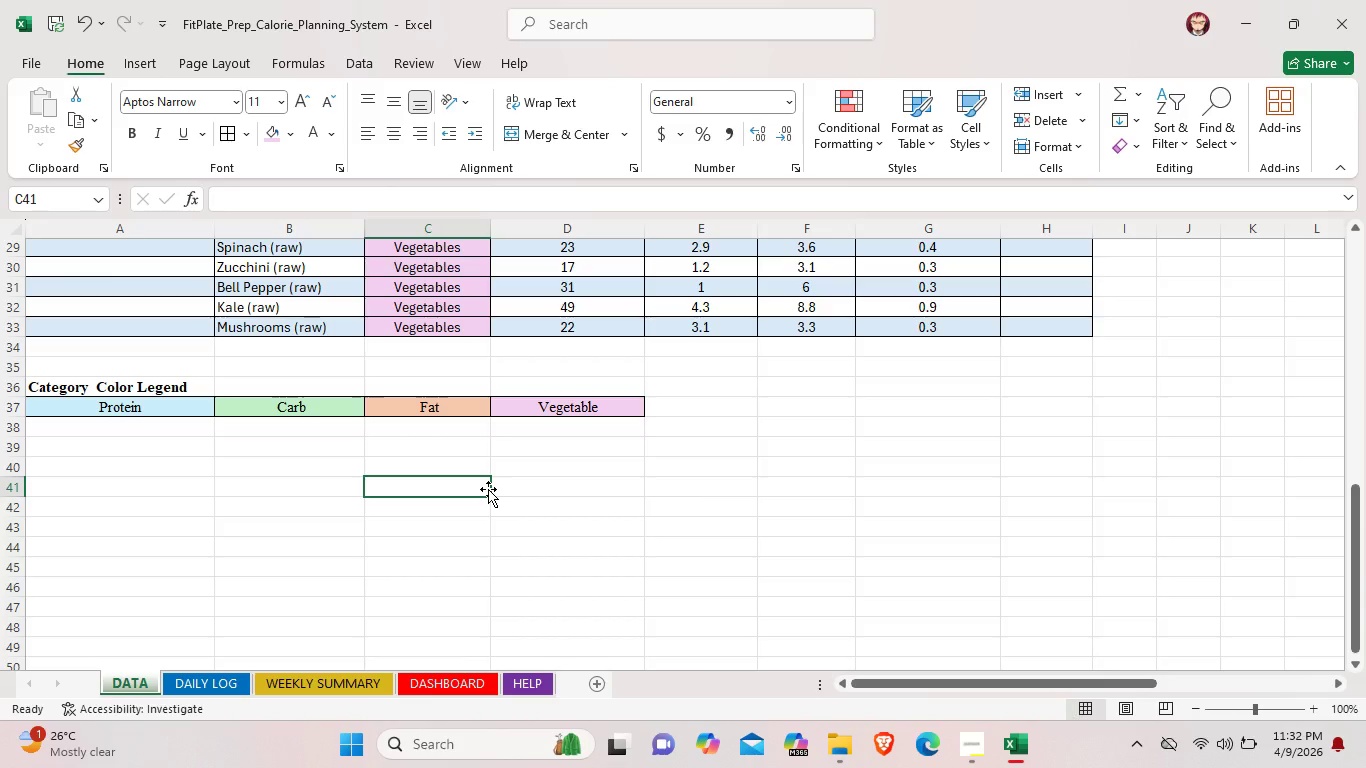 
left_click([526, 483])
 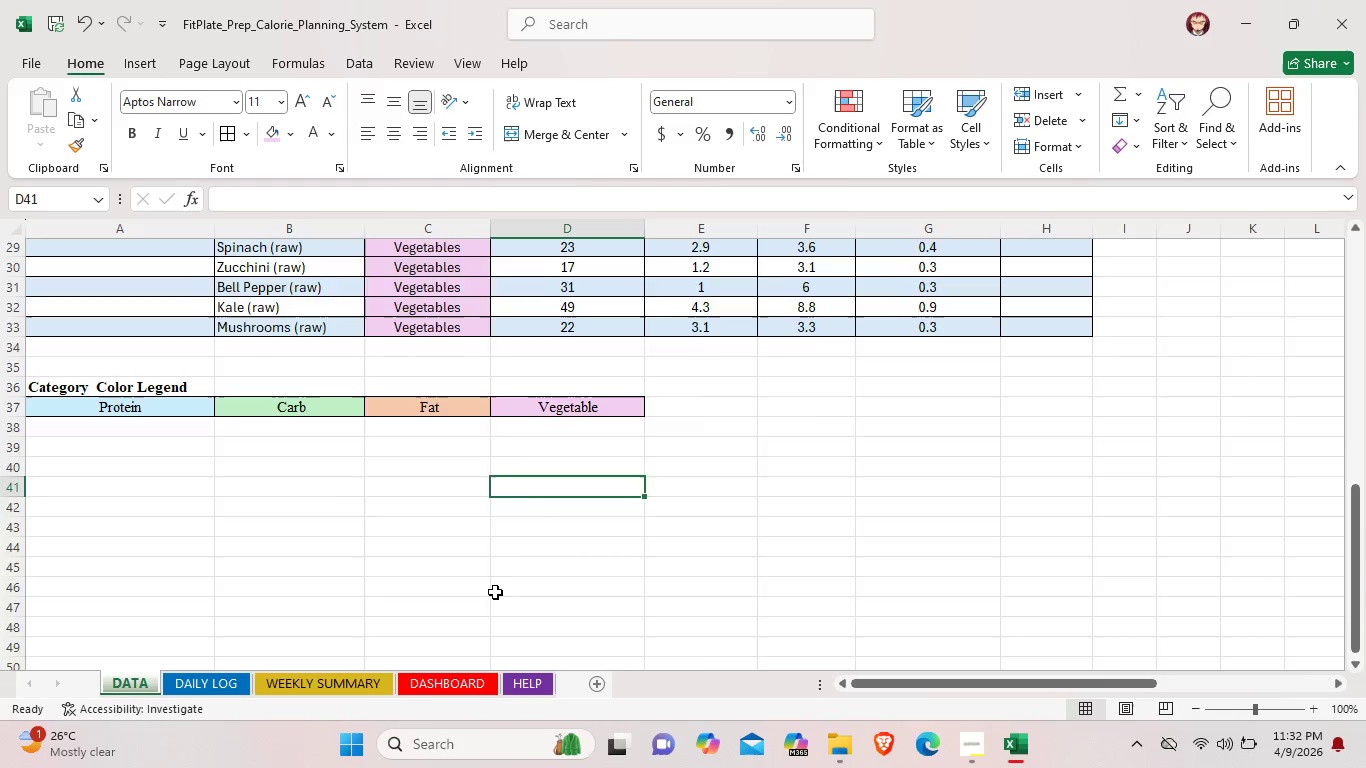 
scroll: coordinate [494, 593], scroll_direction: up, amount: 12.0
 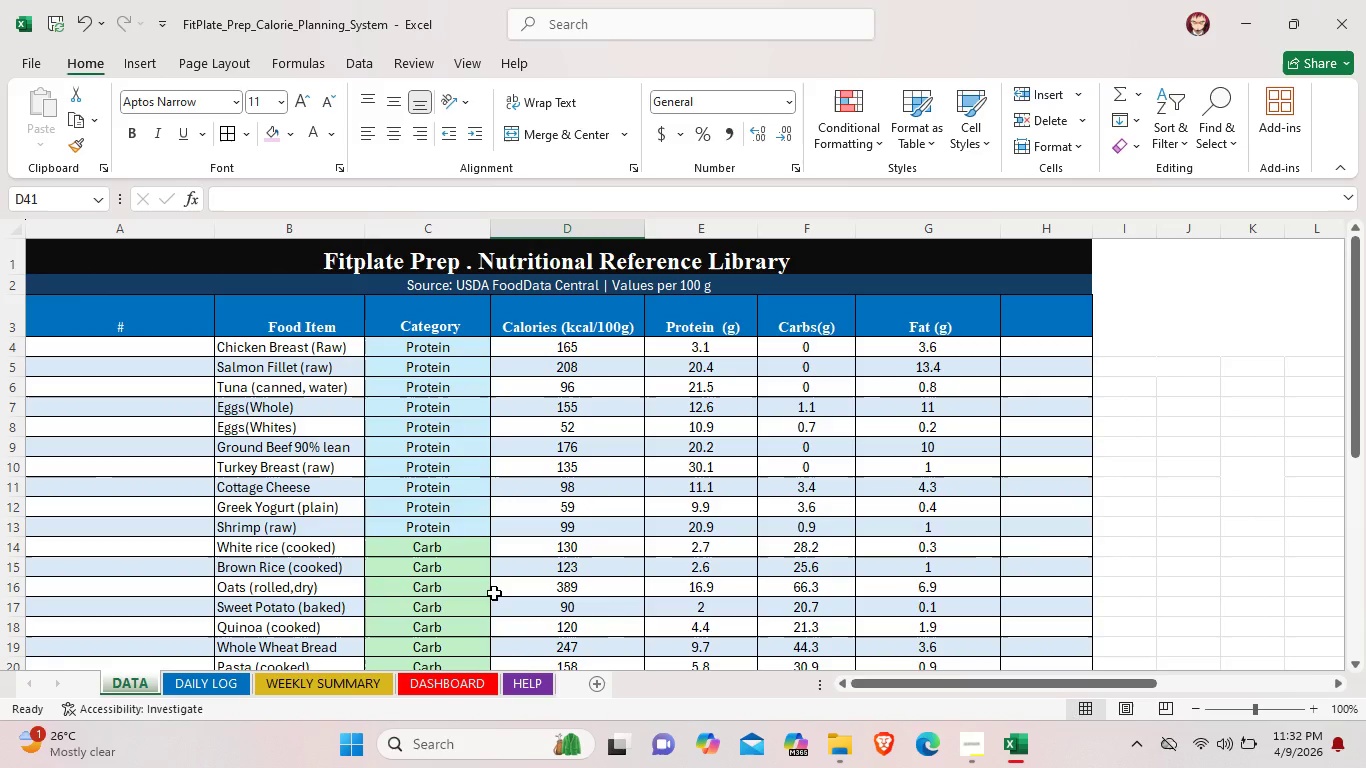 
scroll: coordinate [494, 593], scroll_direction: down, amount: 9.0
 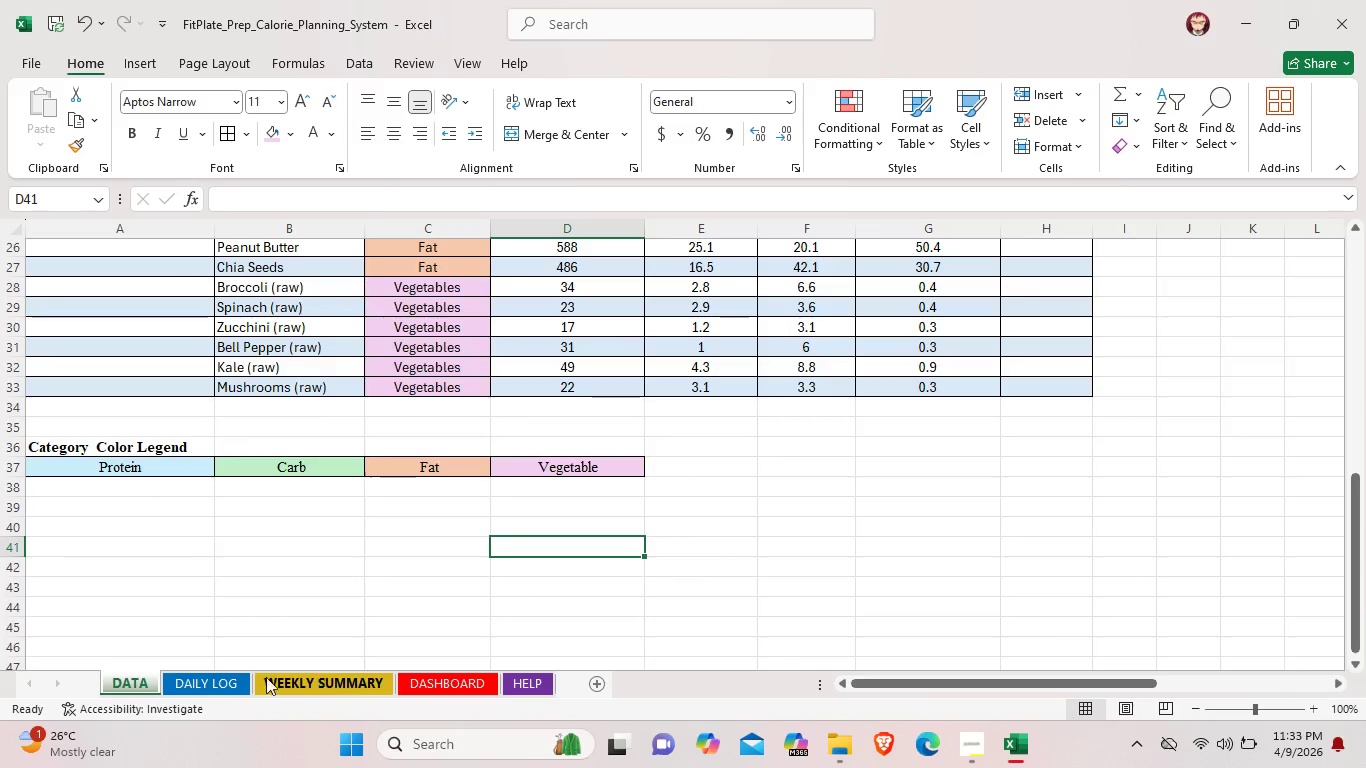 
left_click([212, 682])
 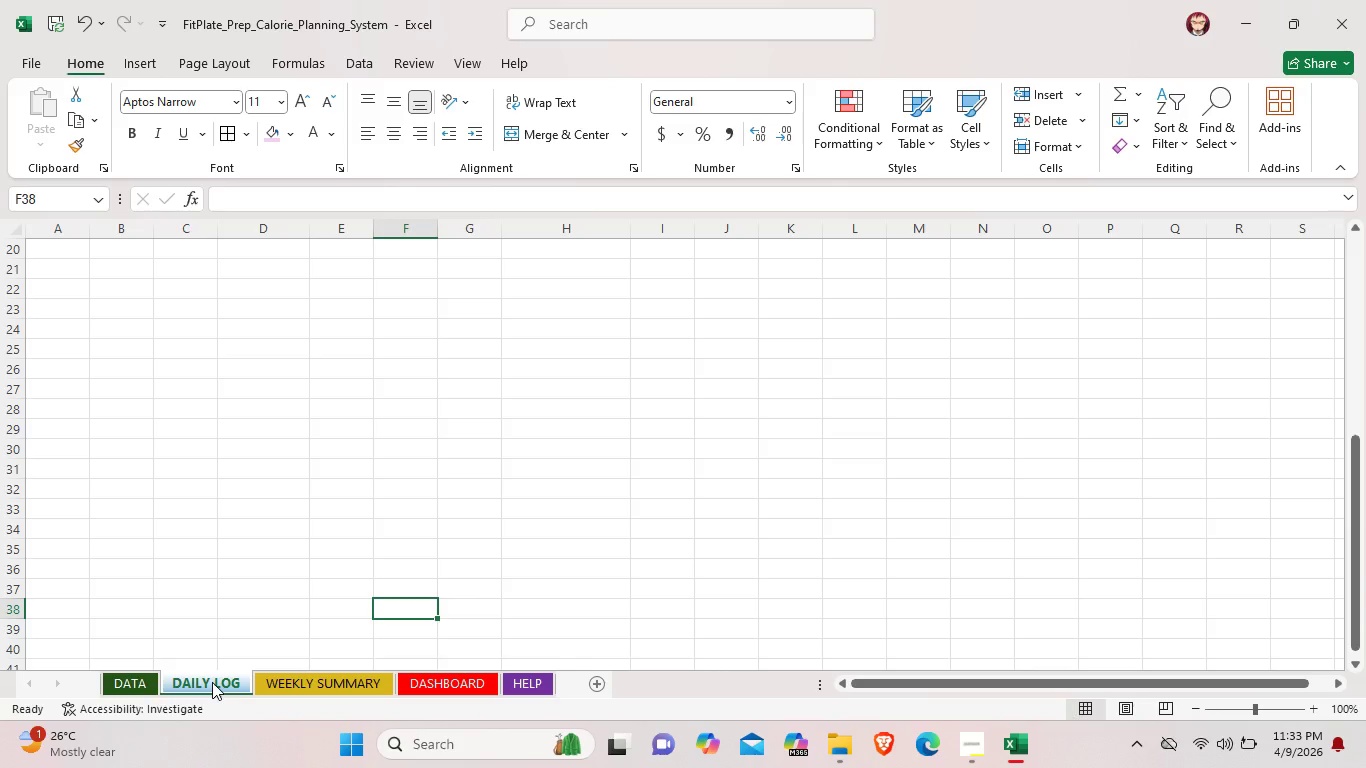 
wait(8.02)
 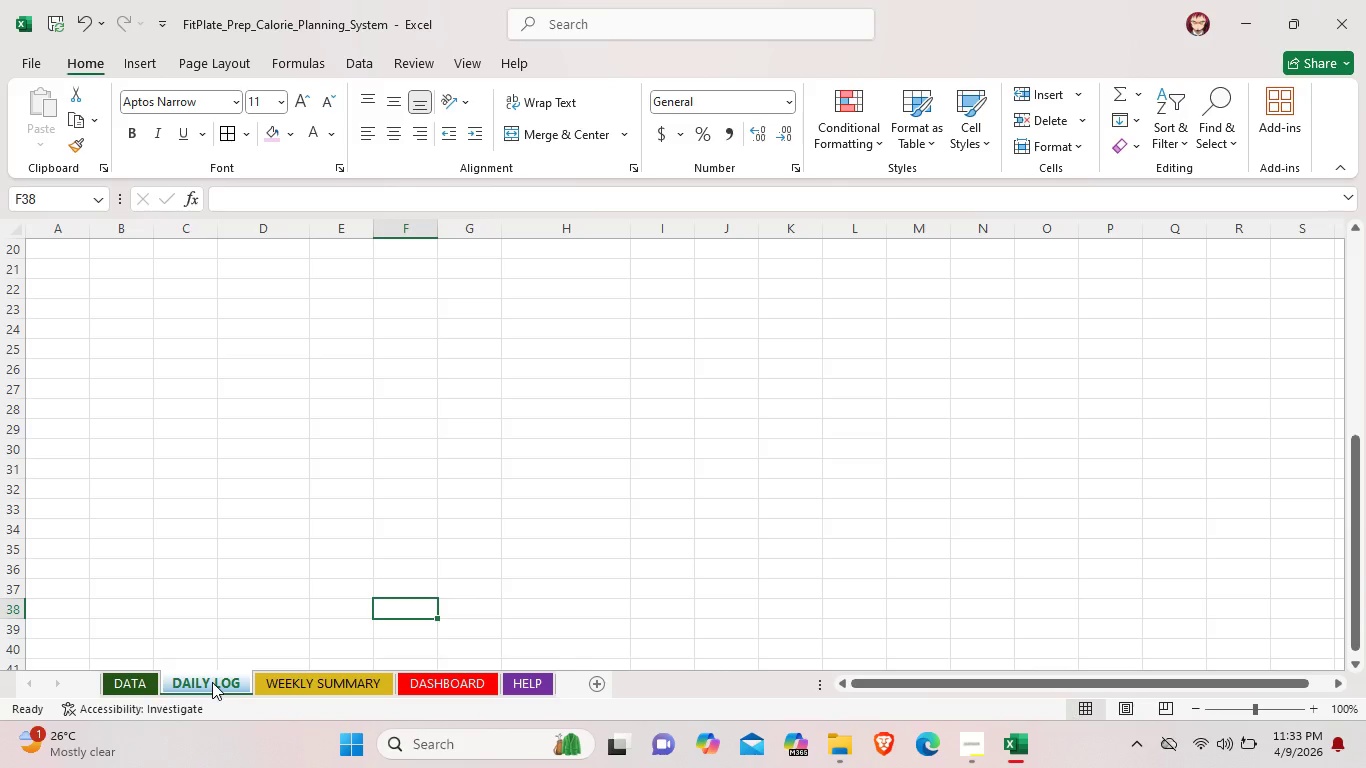 
key(Backspace)
 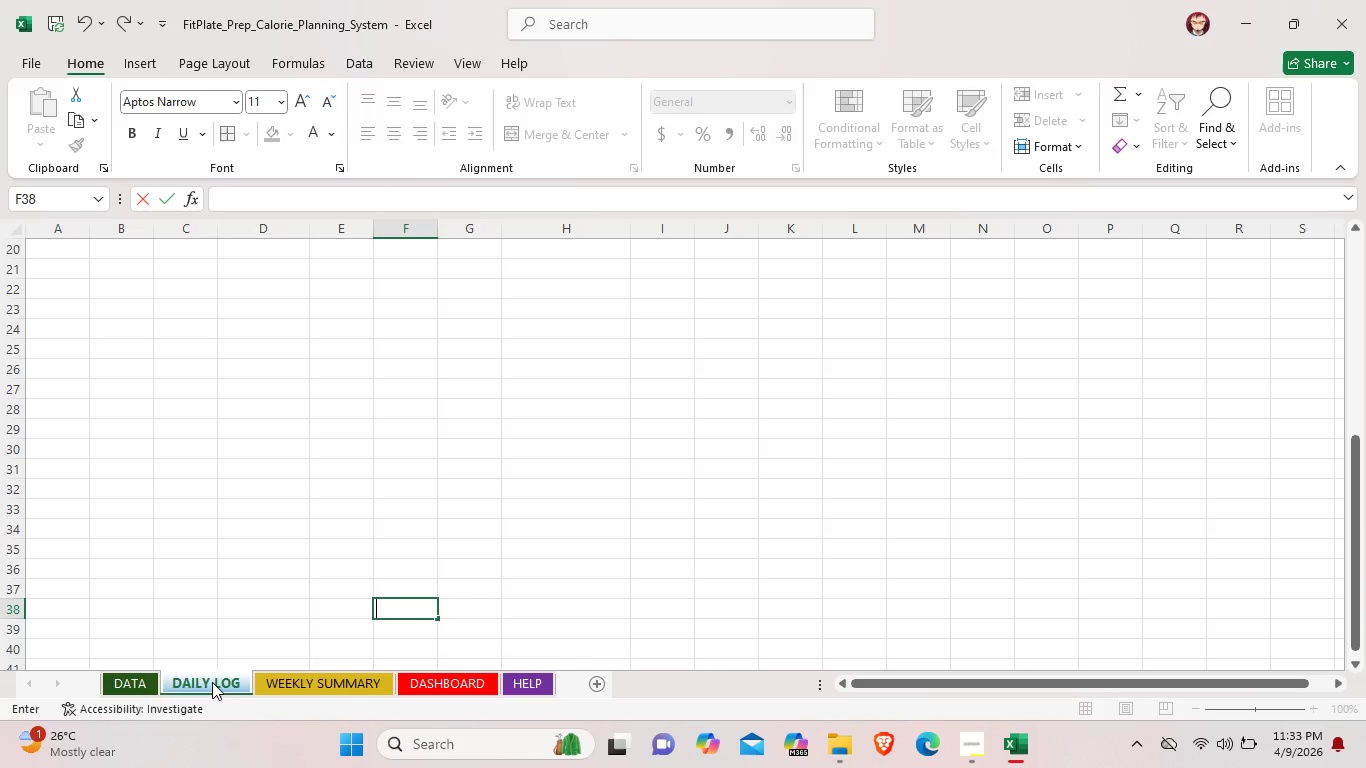 
key(Backspace)
 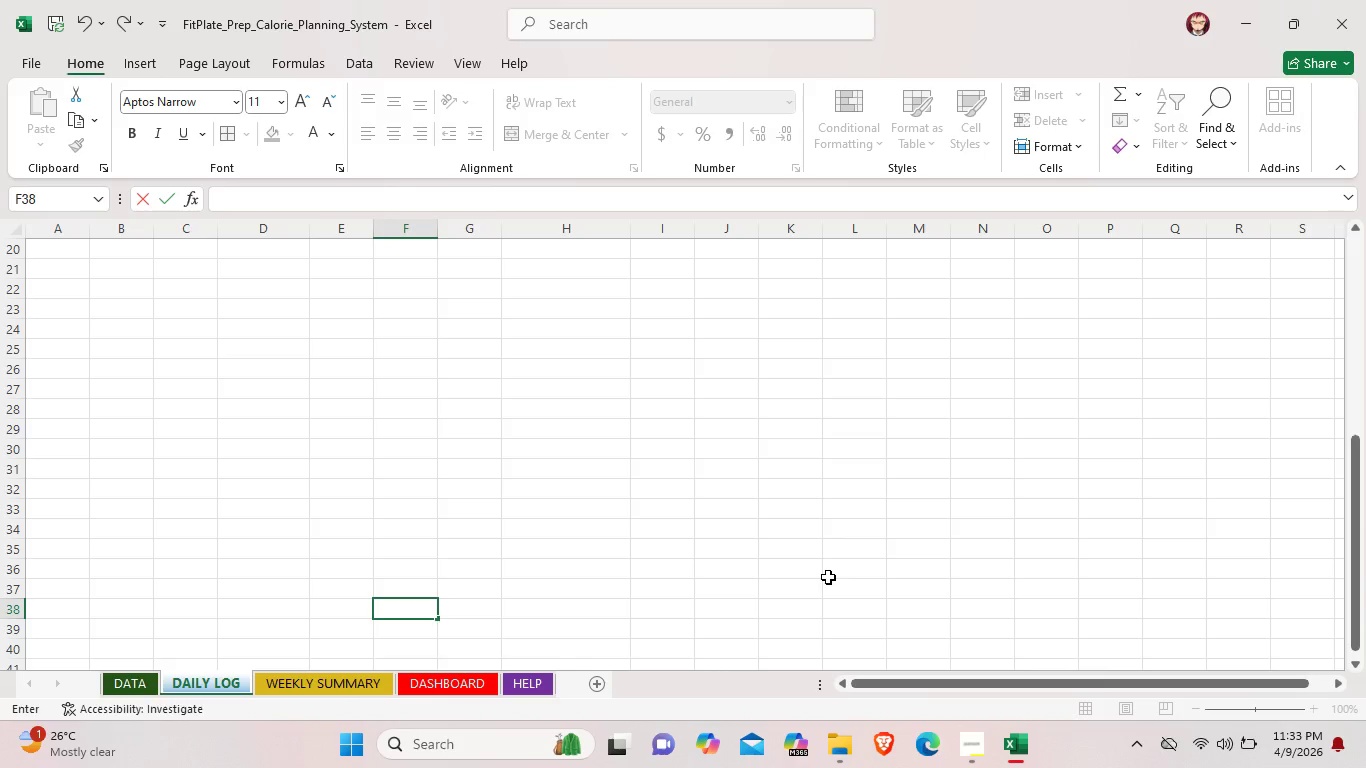 
wait(45.22)
 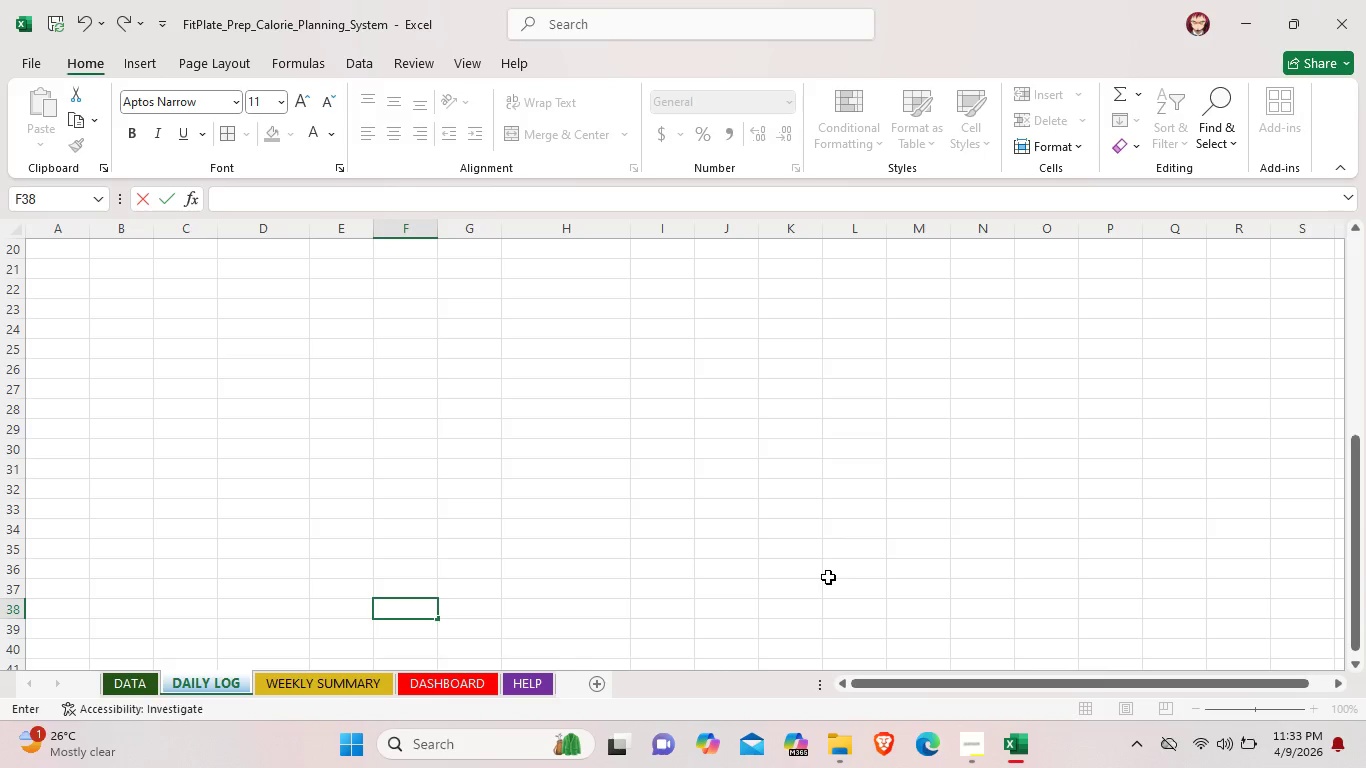 
left_click_drag(start_coordinate=[54, 244], to_coordinate=[875, 245])
 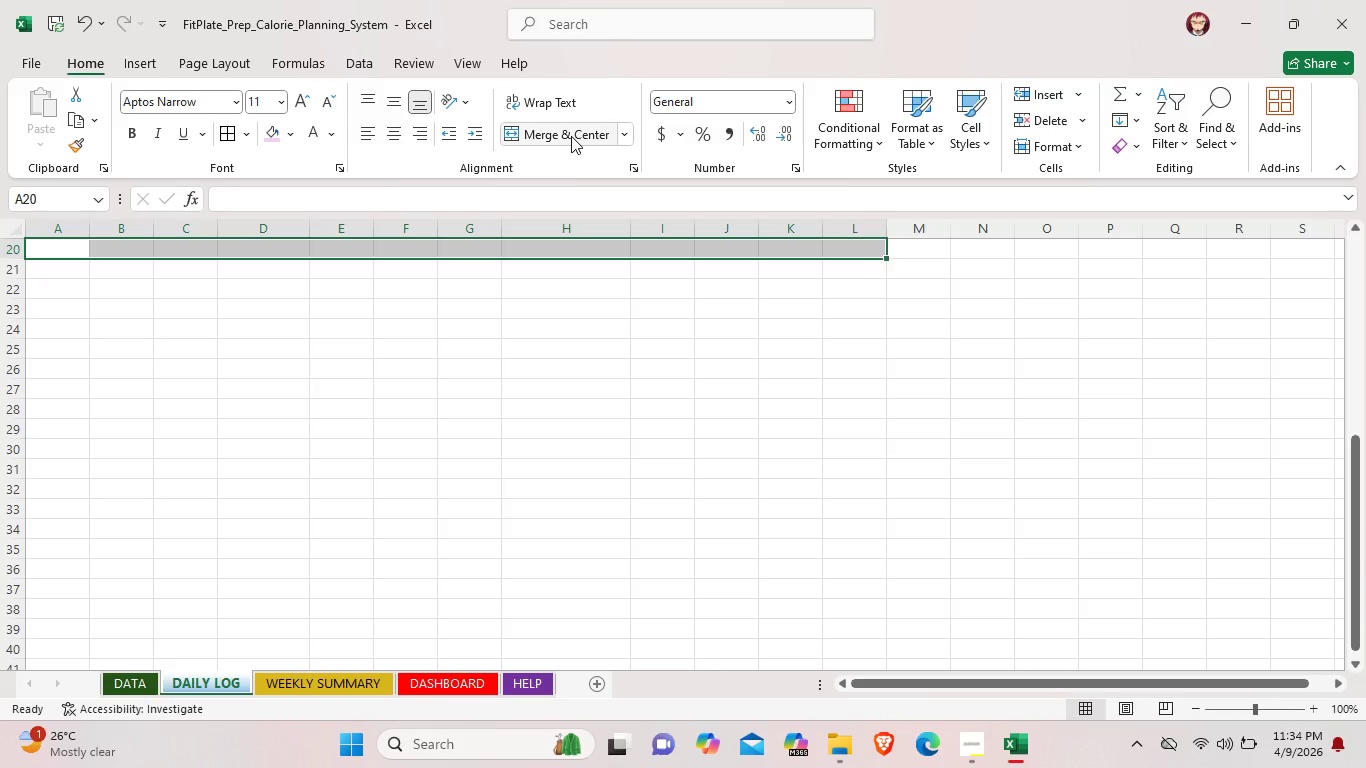 
left_click([571, 136])
 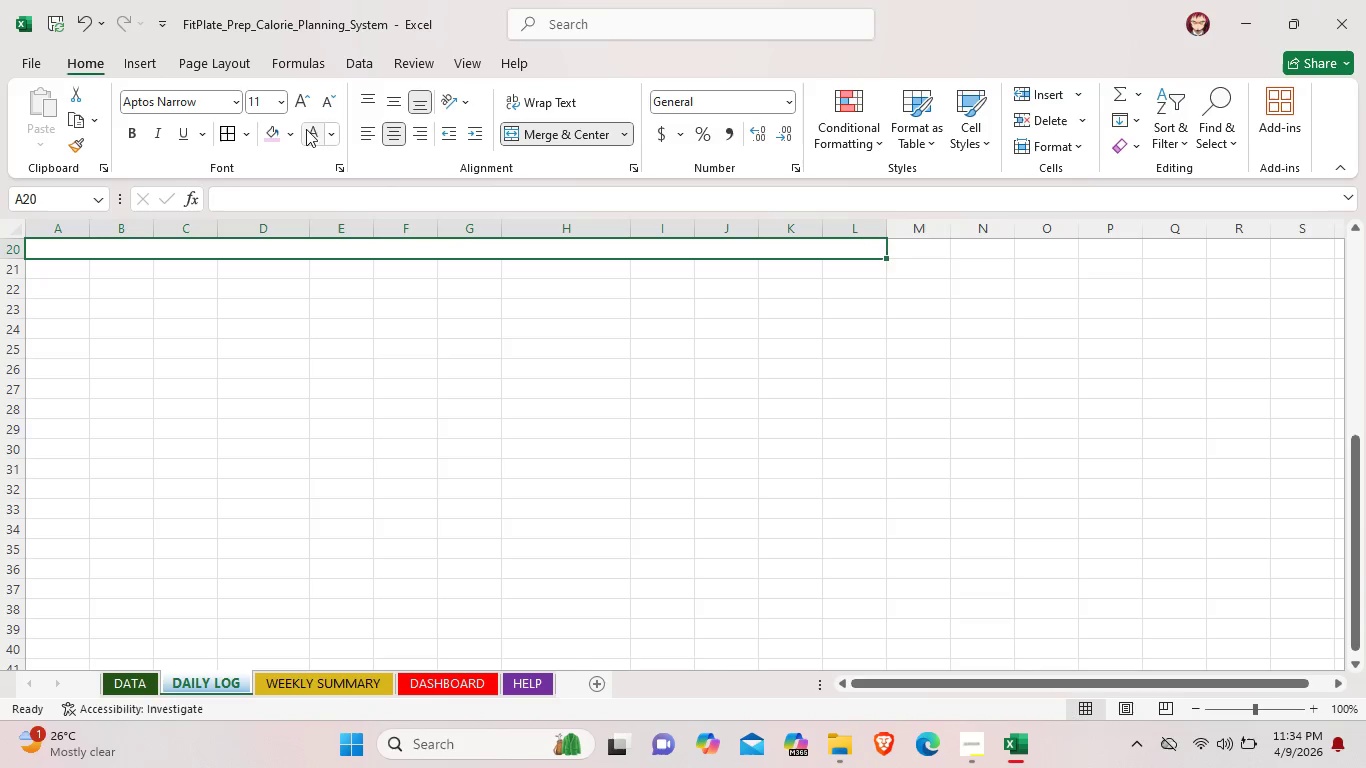 
left_click([293, 129])
 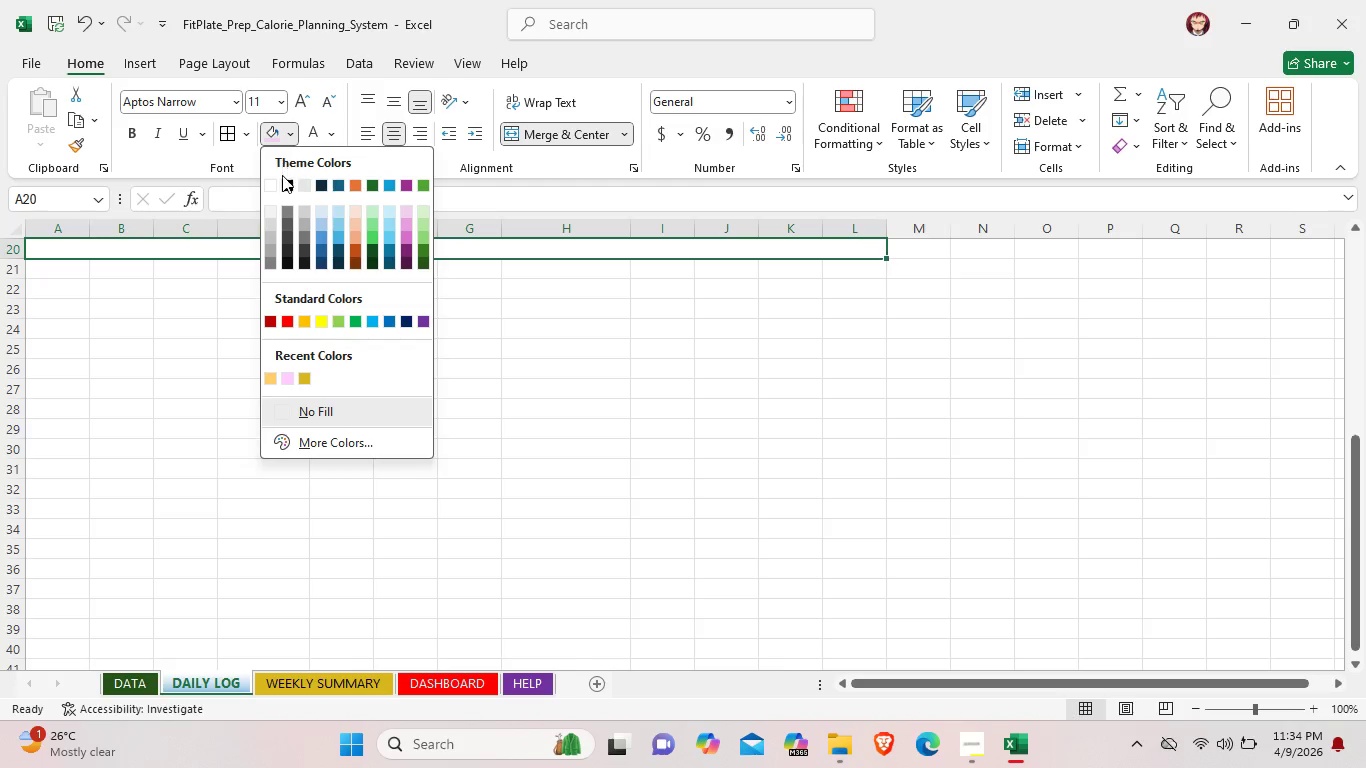 
left_click([286, 185])
 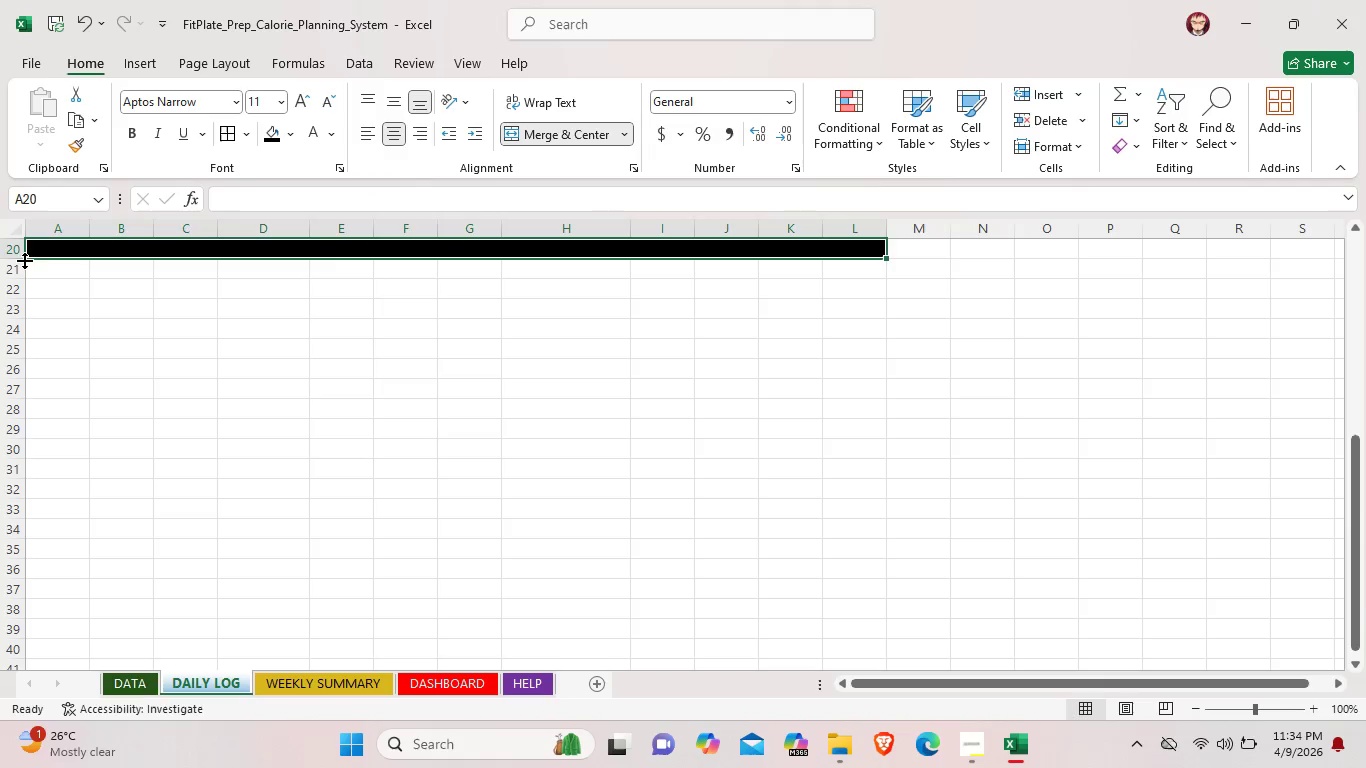 
scroll: coordinate [65, 354], scroll_direction: up, amount: 5.0
 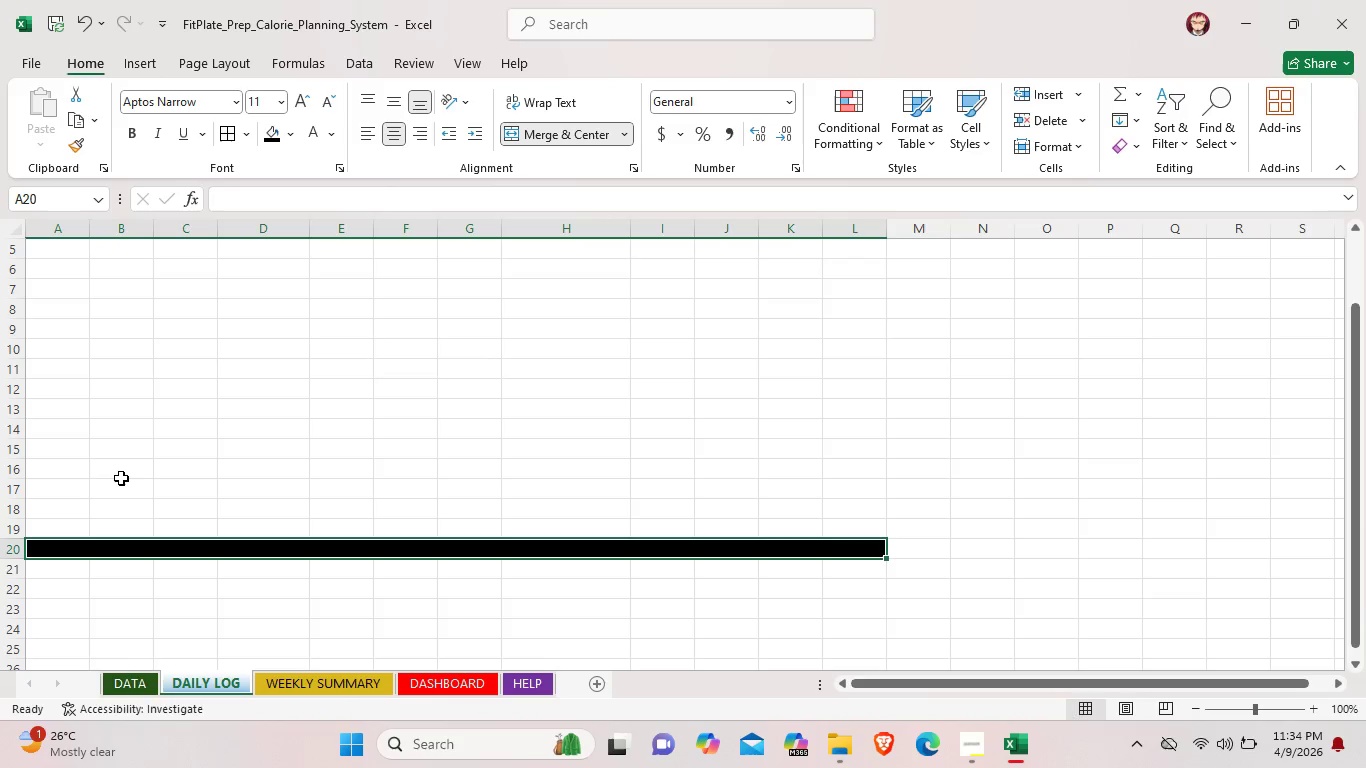 
key(Control+Z)
 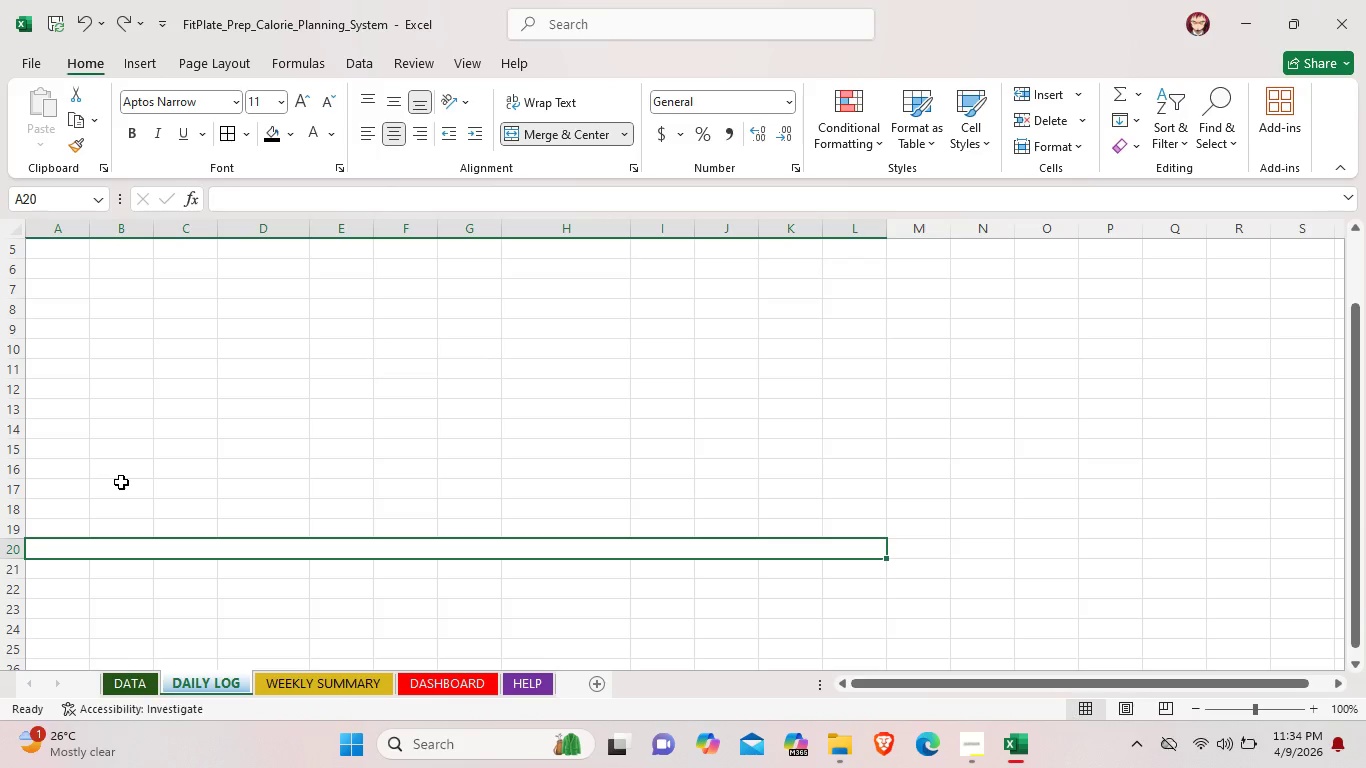 
key(Control+Z)
 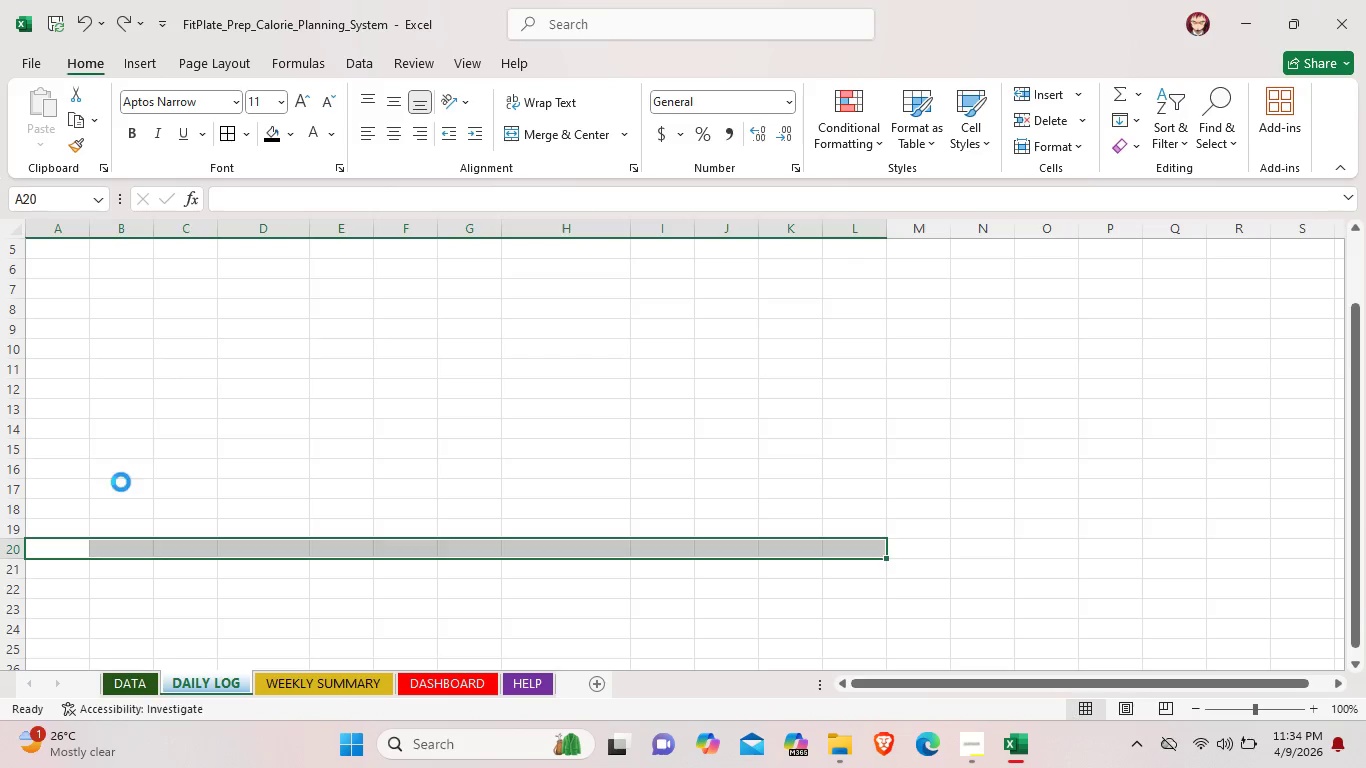 
key(Control+Z)
 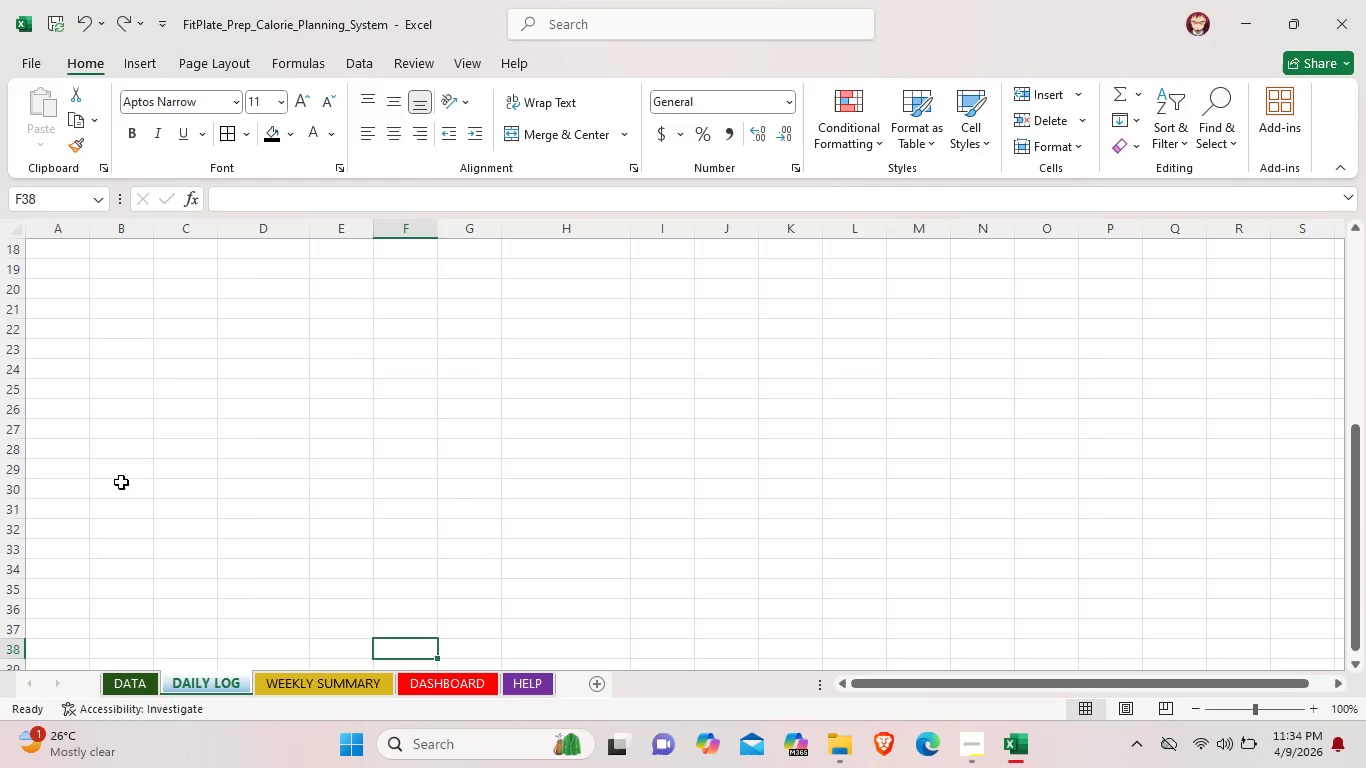 
hold_key(key=ControlLeft, duration=1.45)
 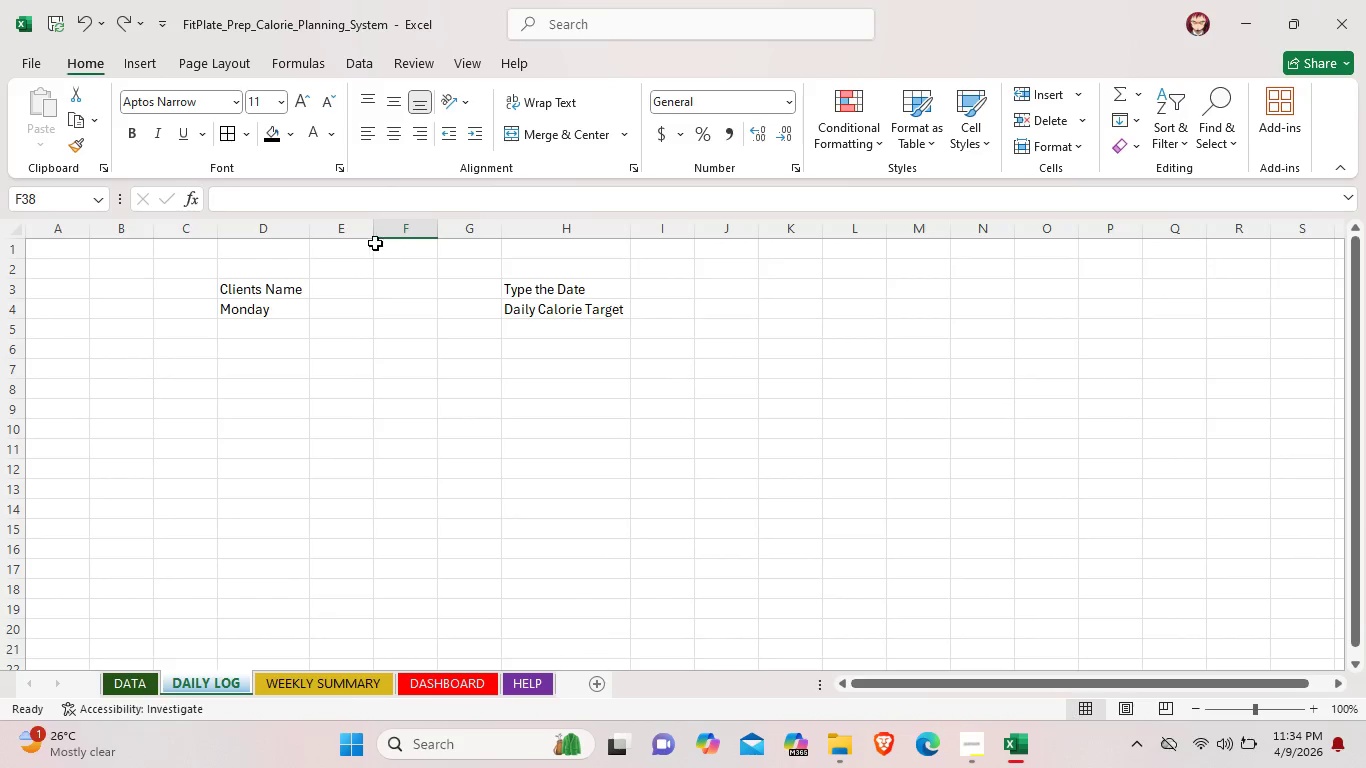 
scroll: coordinate [120, 481], scroll_direction: up, amount: 10.0
 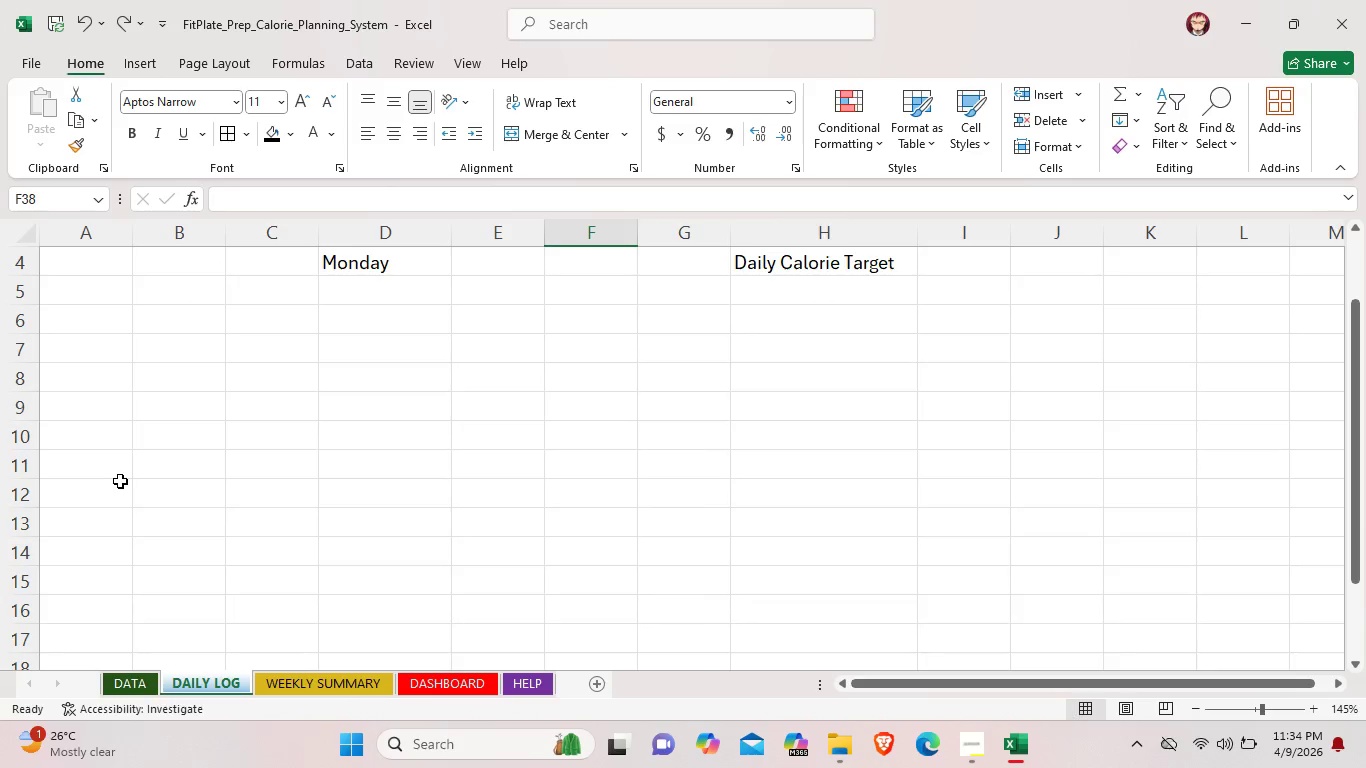 
scroll: coordinate [120, 481], scroll_direction: down, amount: 2.0
 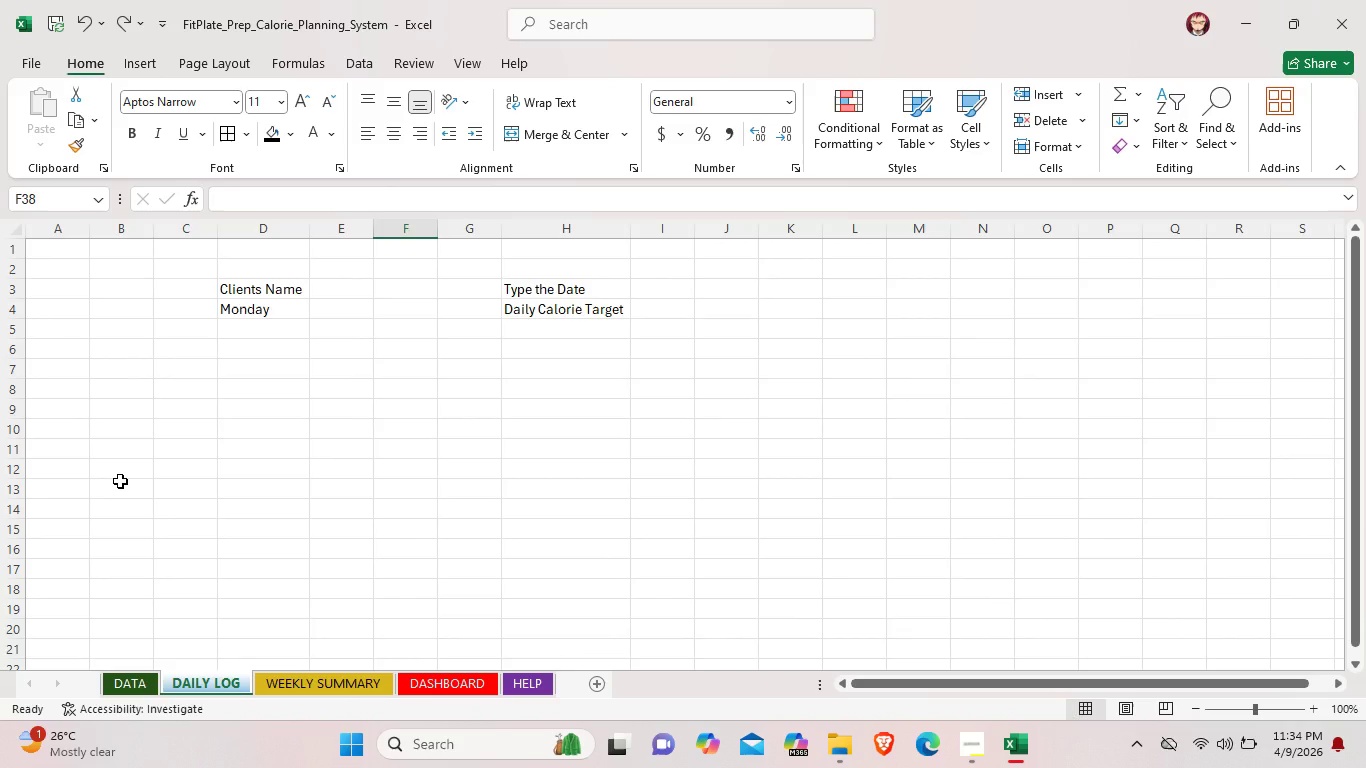 
scroll: coordinate [120, 481], scroll_direction: up, amount: 2.0
 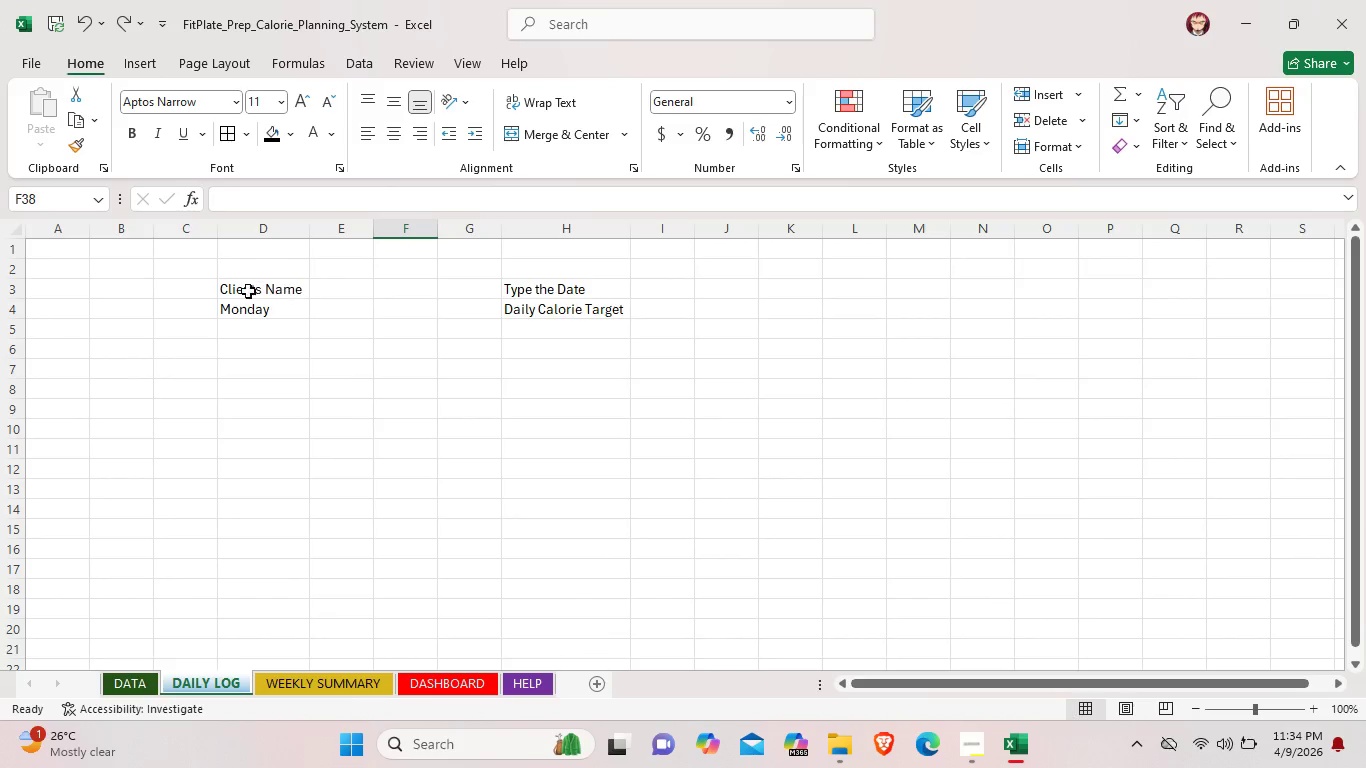 
left_click([245, 291])
 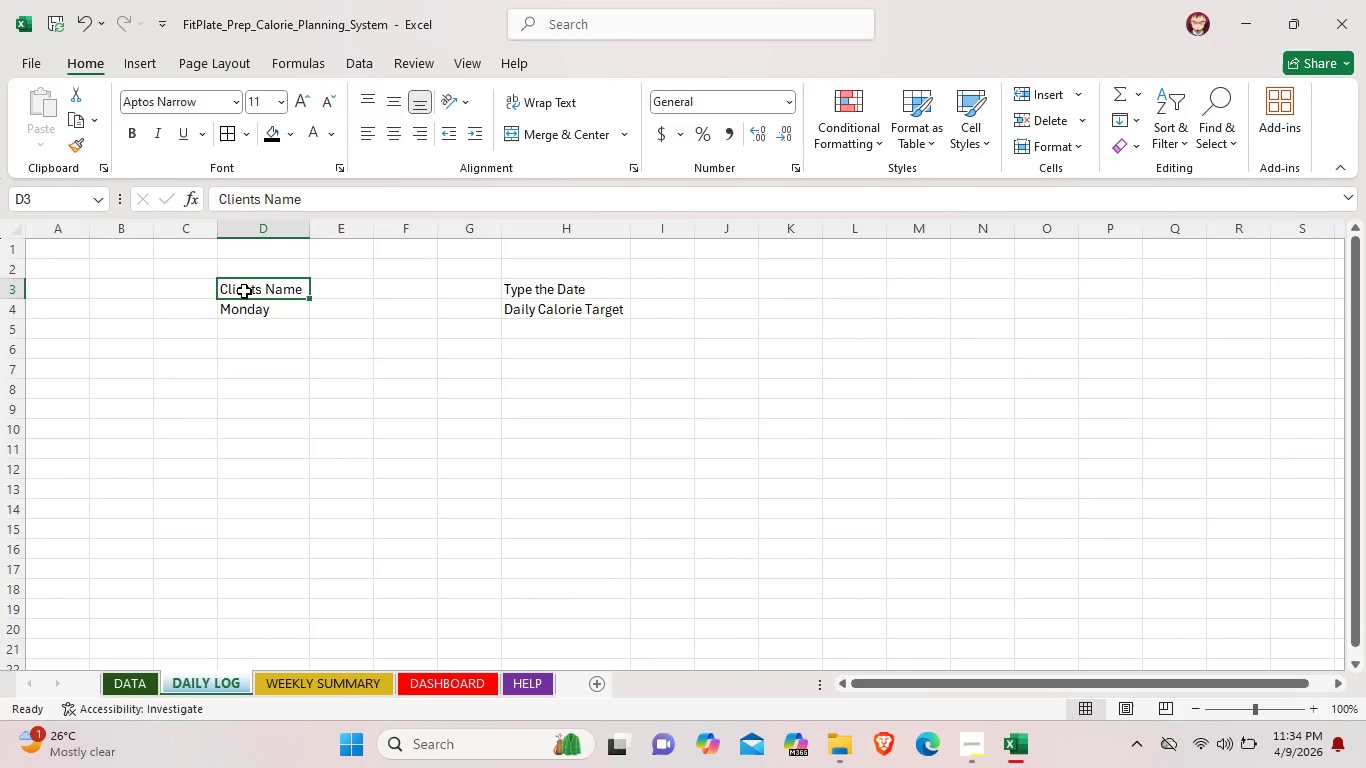 
key(Backspace)
 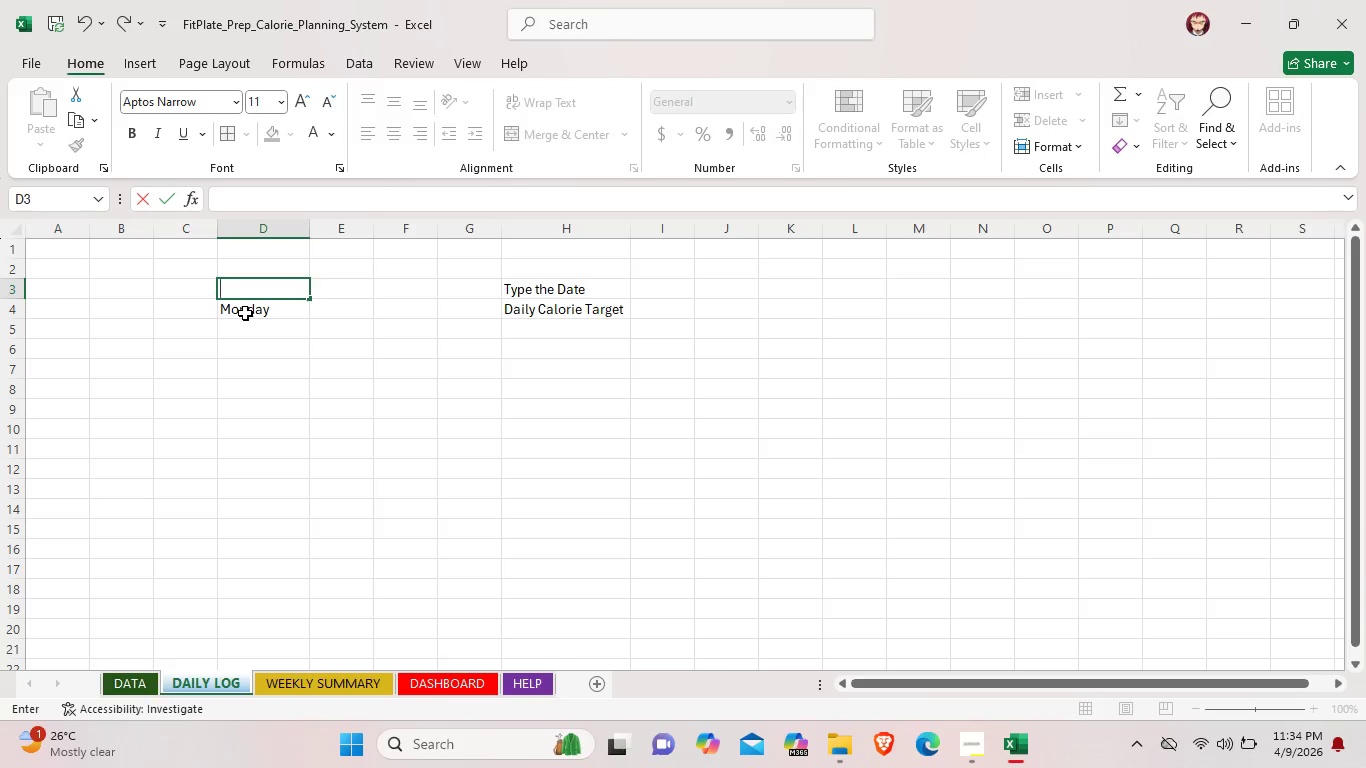 
double_click([245, 313])
 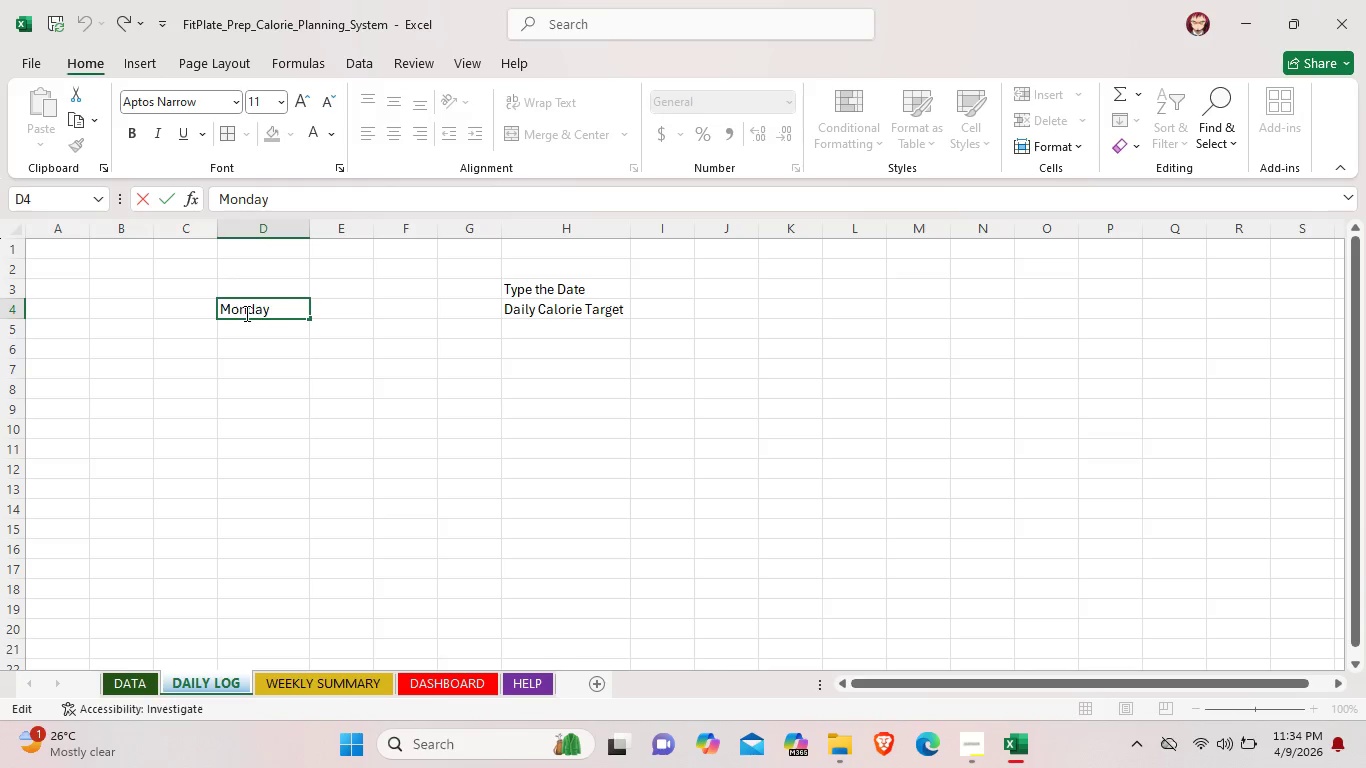 
key(Backspace)
 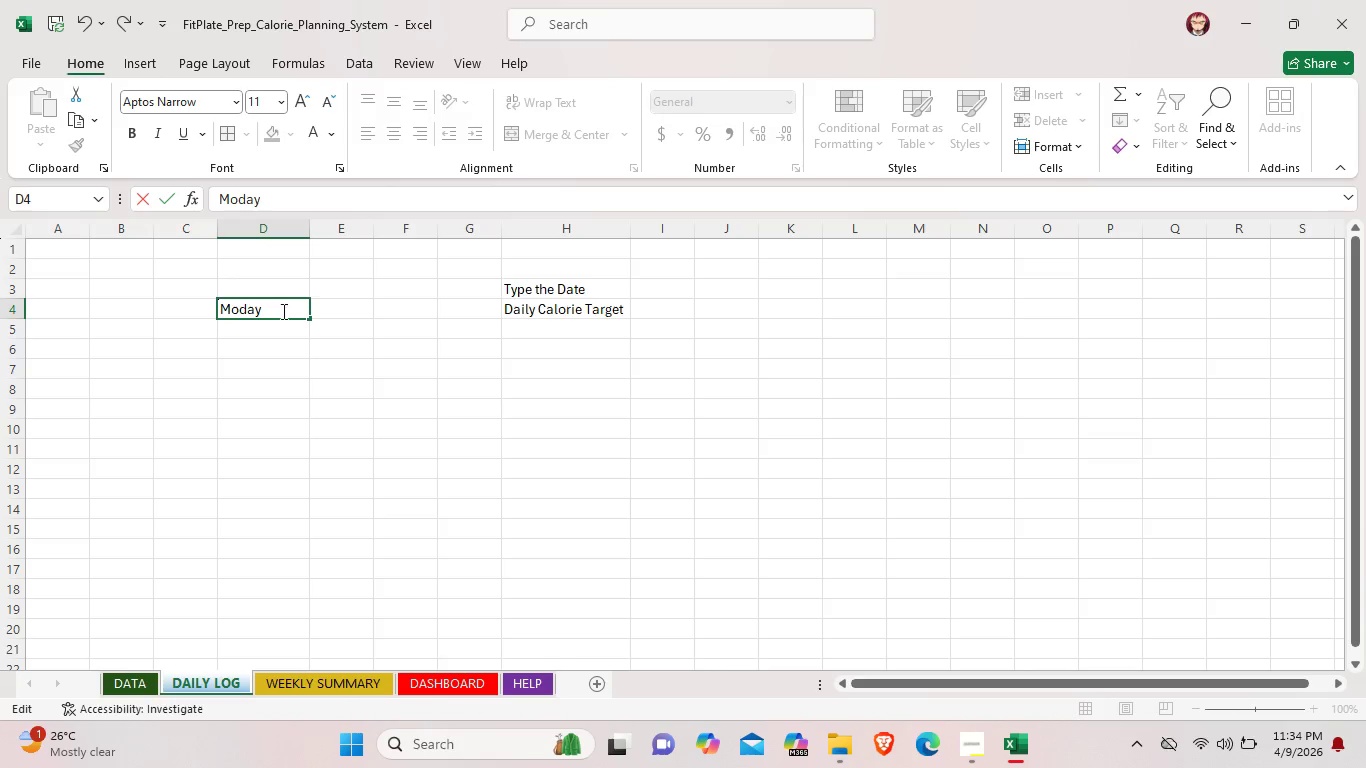 
left_click_drag(start_coordinate=[282, 309], to_coordinate=[211, 312])
 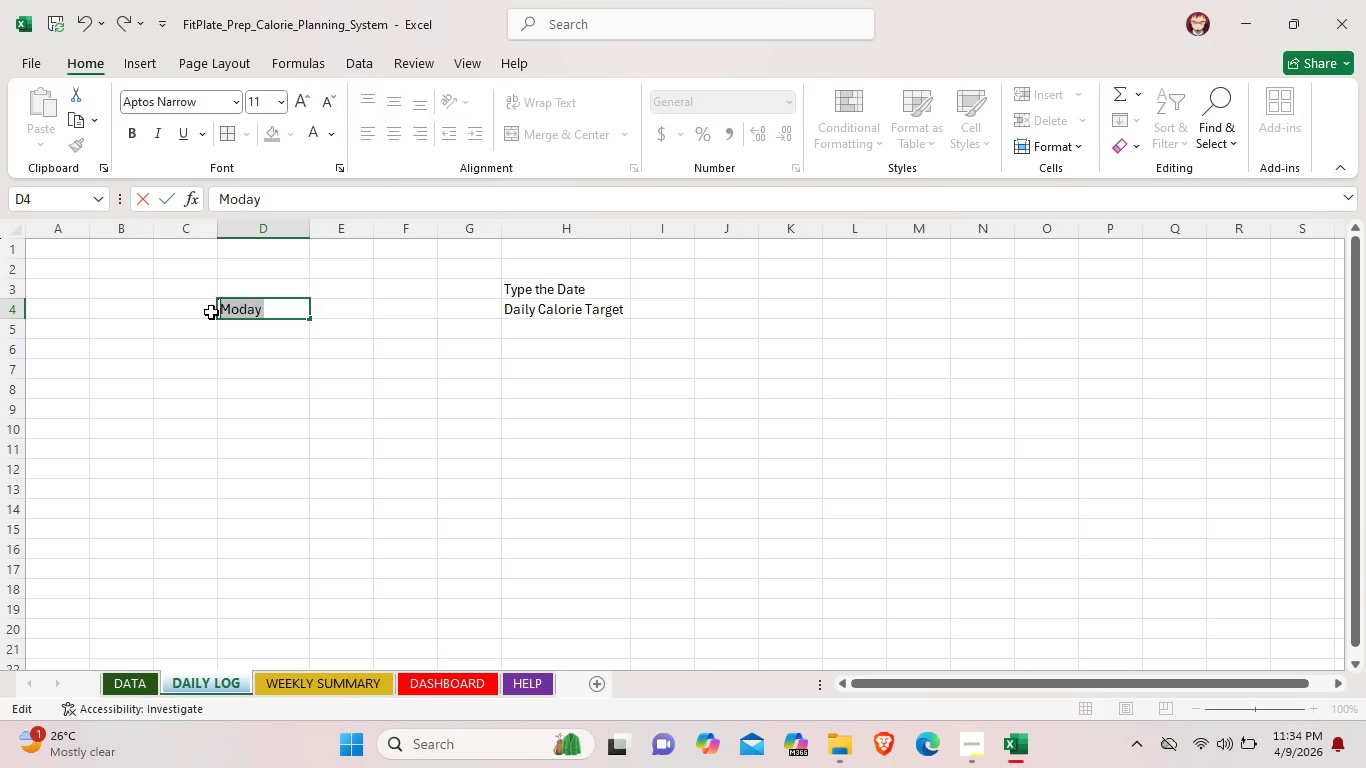 
key(Backspace)
 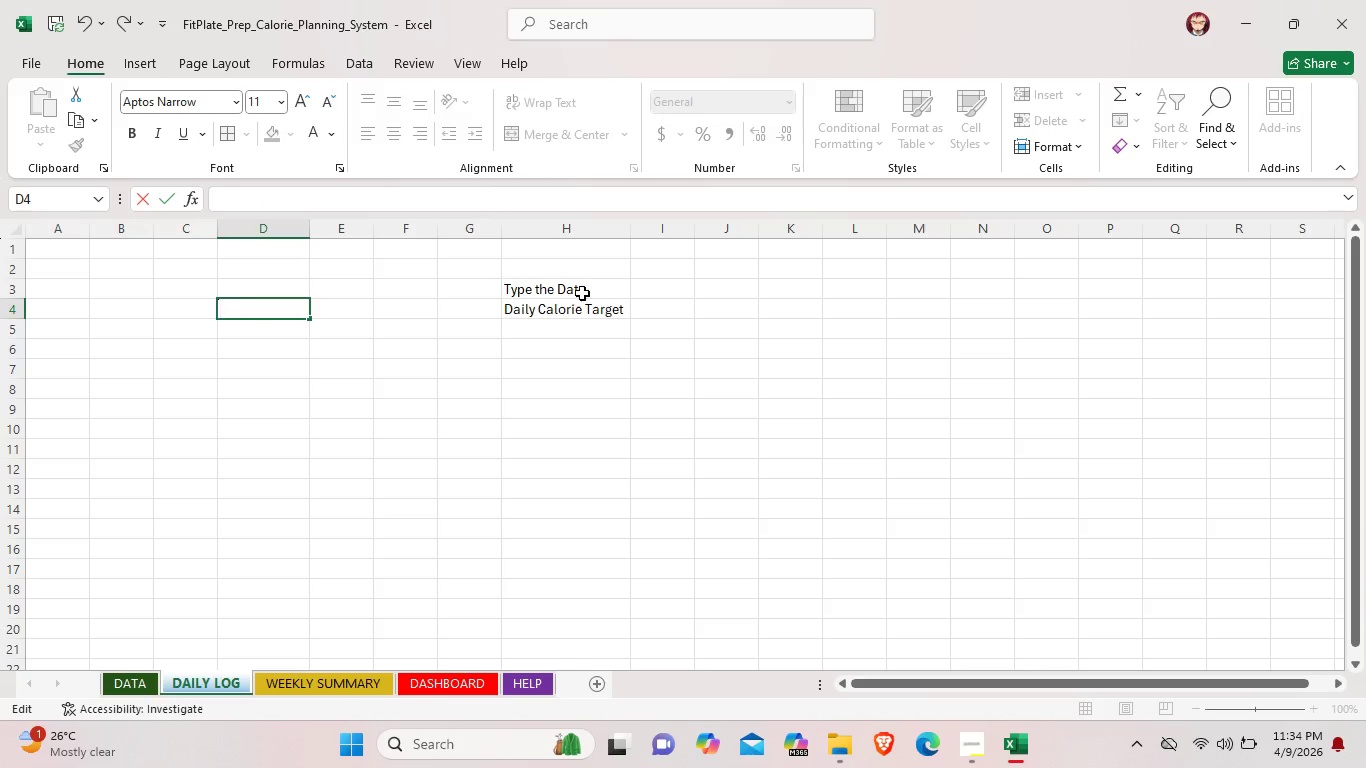 
double_click([594, 289])
 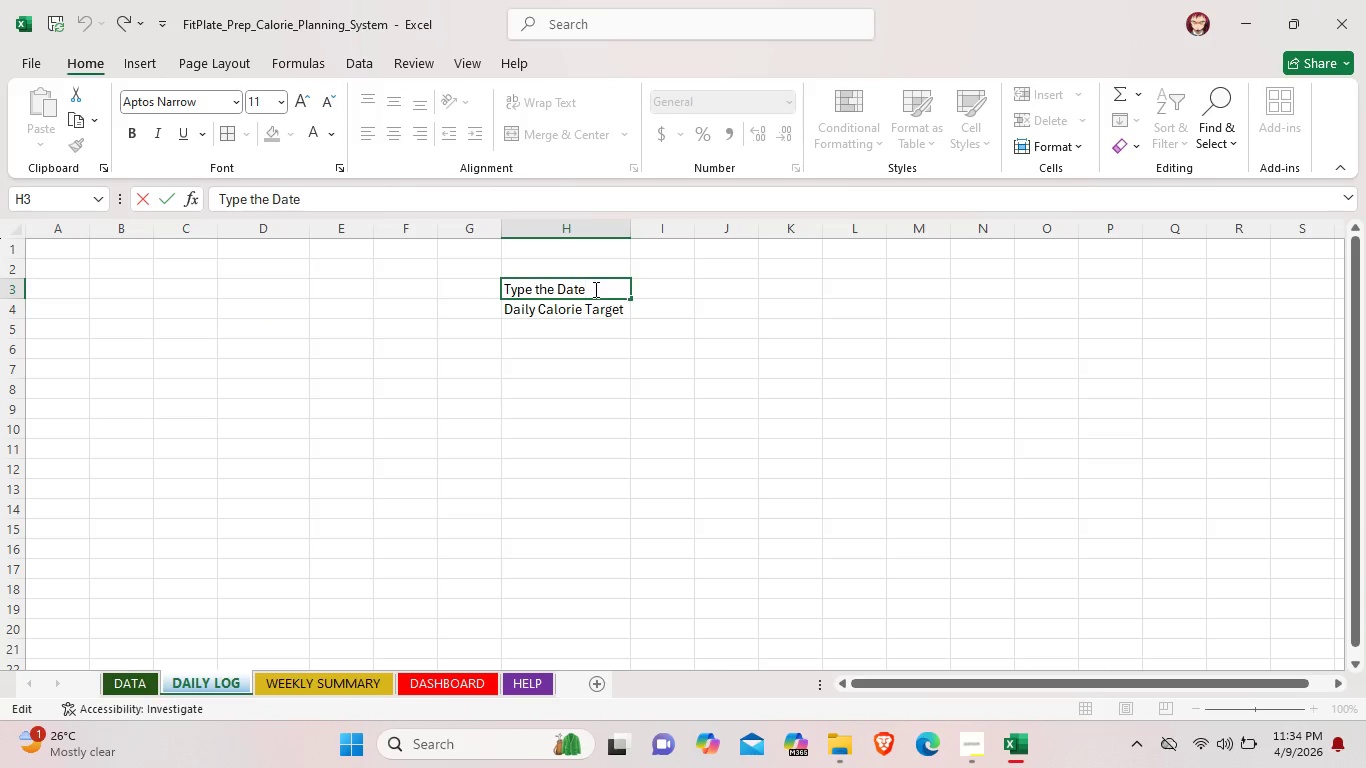 
left_click_drag(start_coordinate=[594, 289], to_coordinate=[501, 285])
 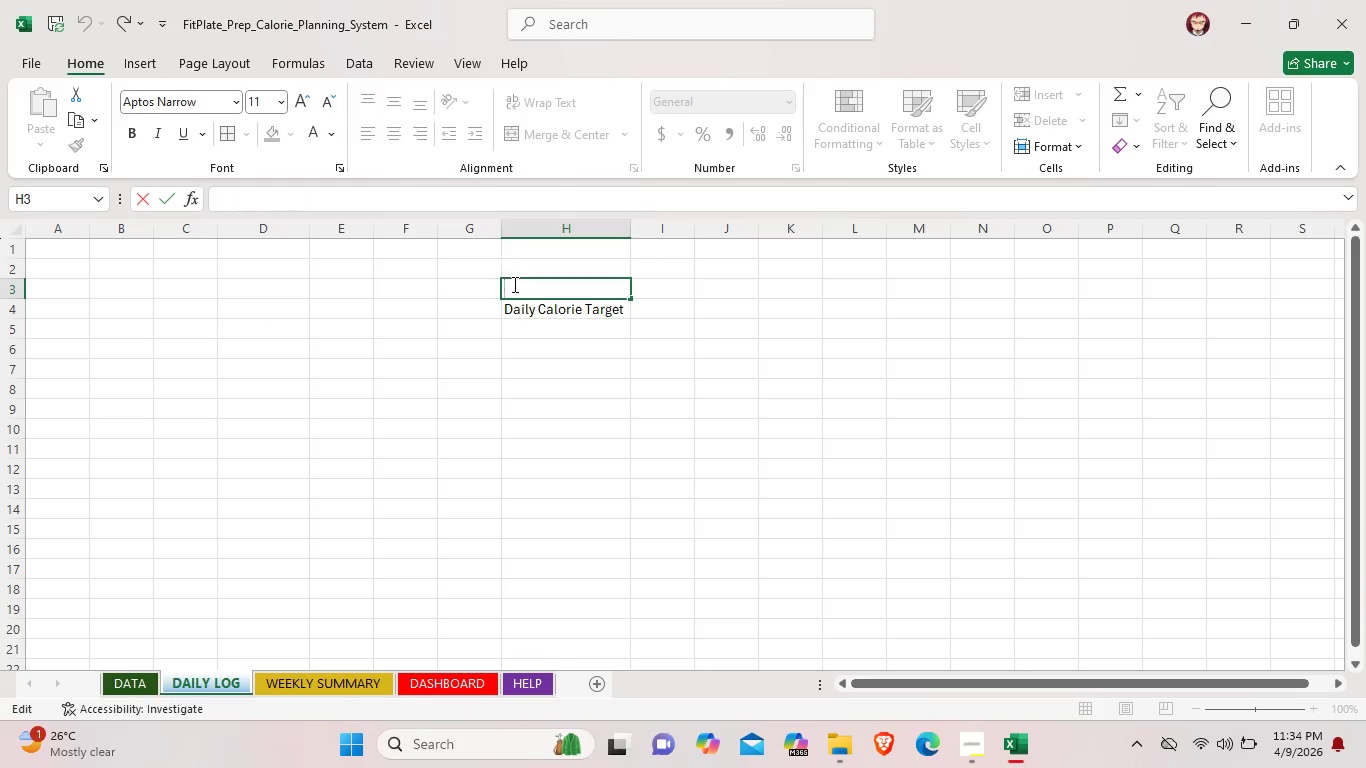 
key(Backspace)
 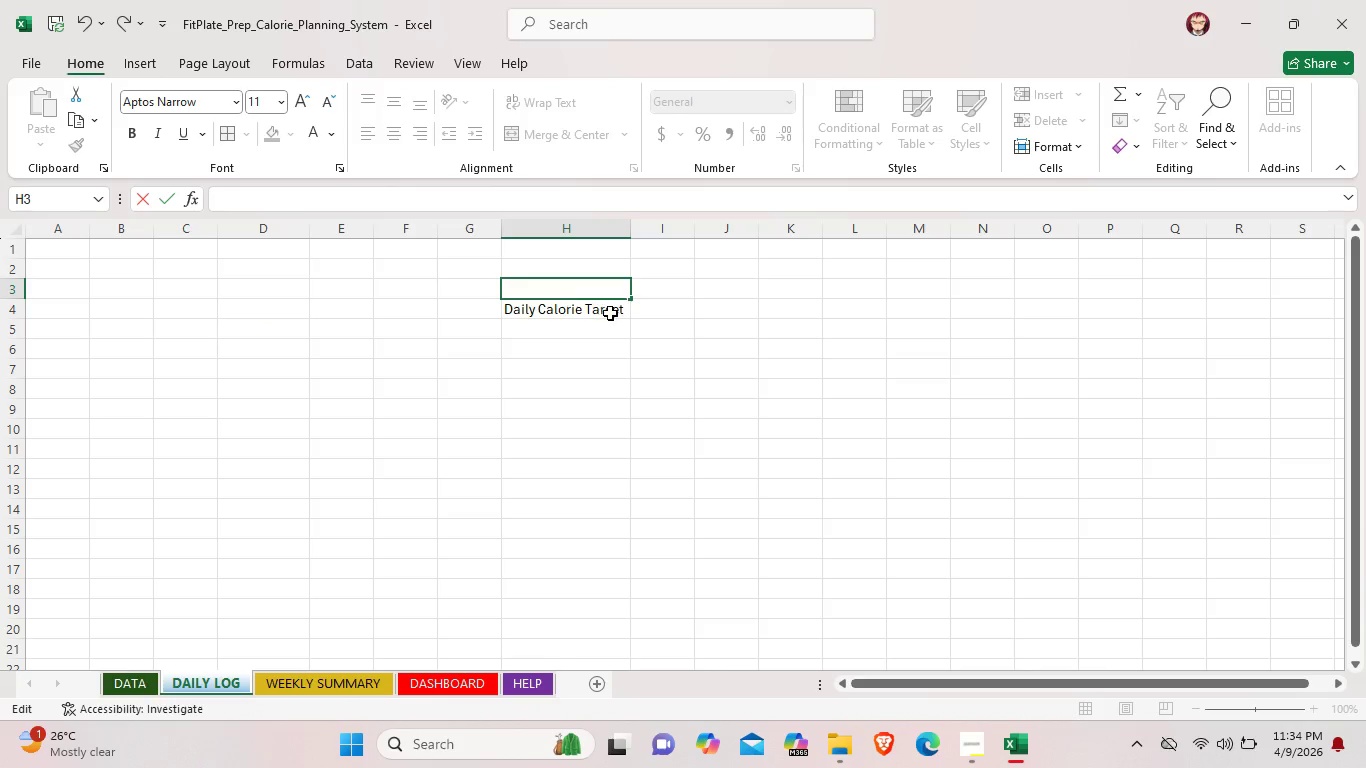 
double_click([610, 313])
 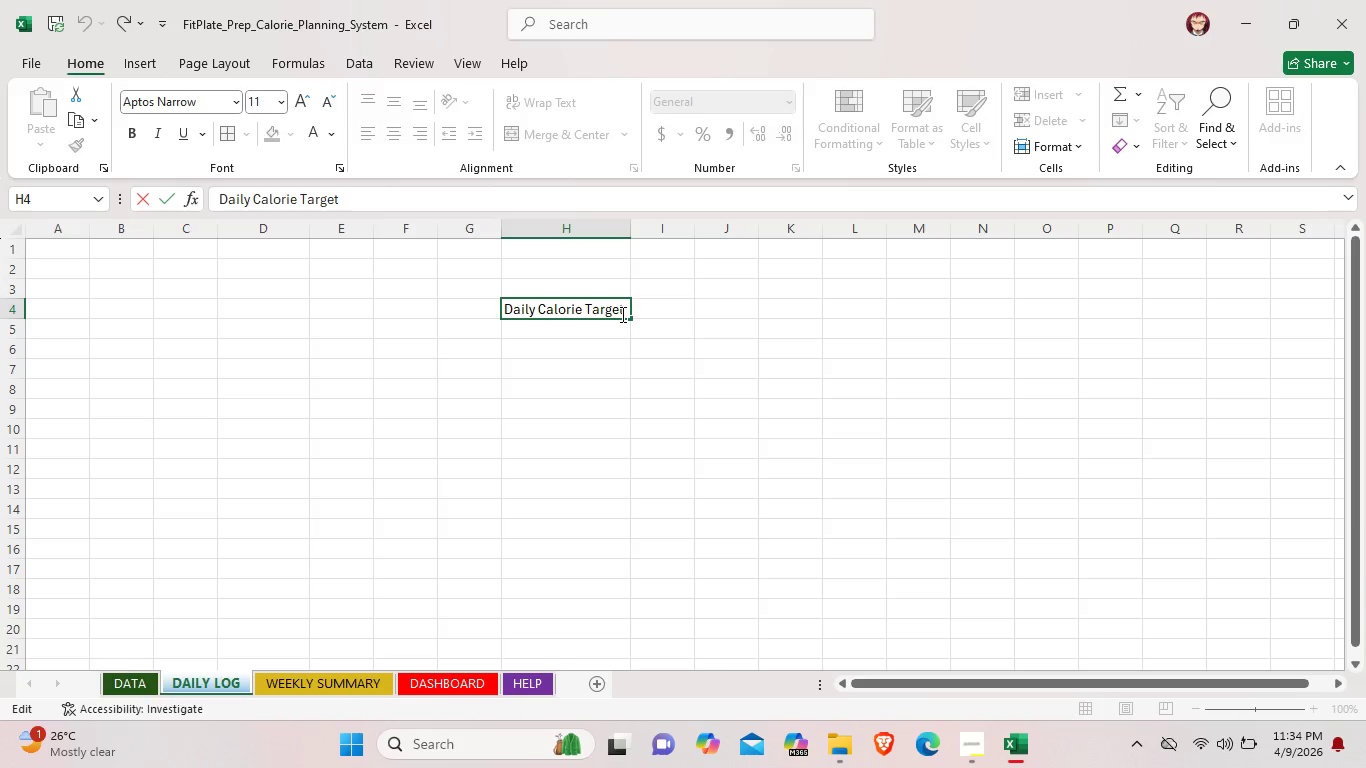 
left_click([621, 314])
 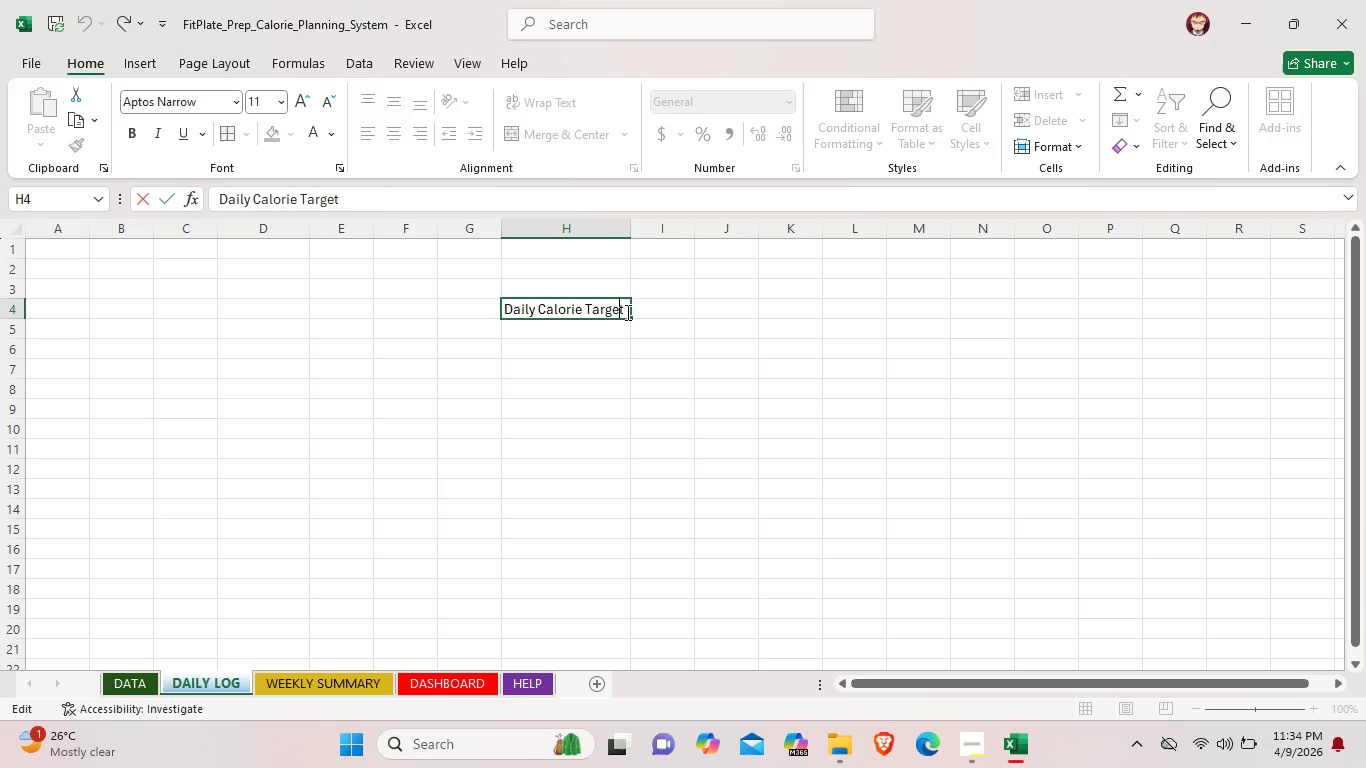 
left_click_drag(start_coordinate=[626, 312], to_coordinate=[497, 302])
 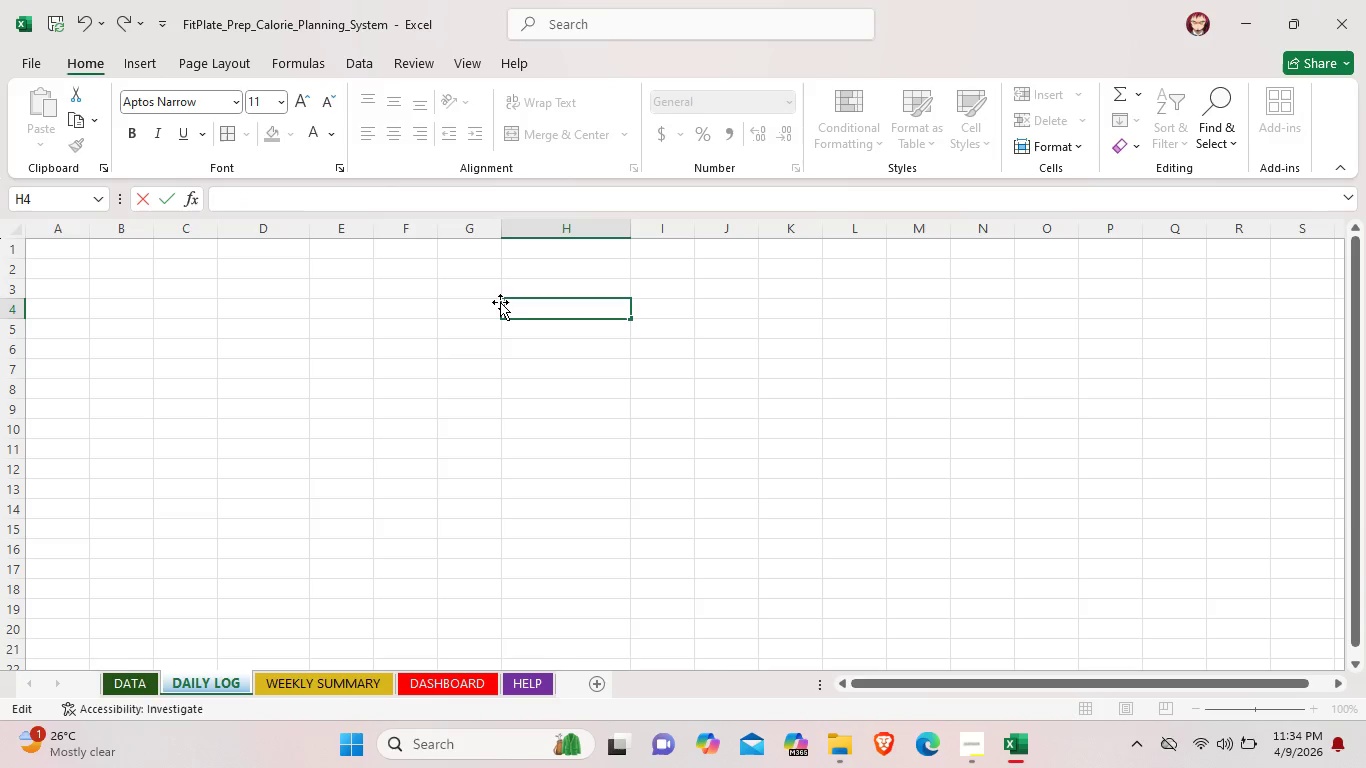 
key(Backspace)
 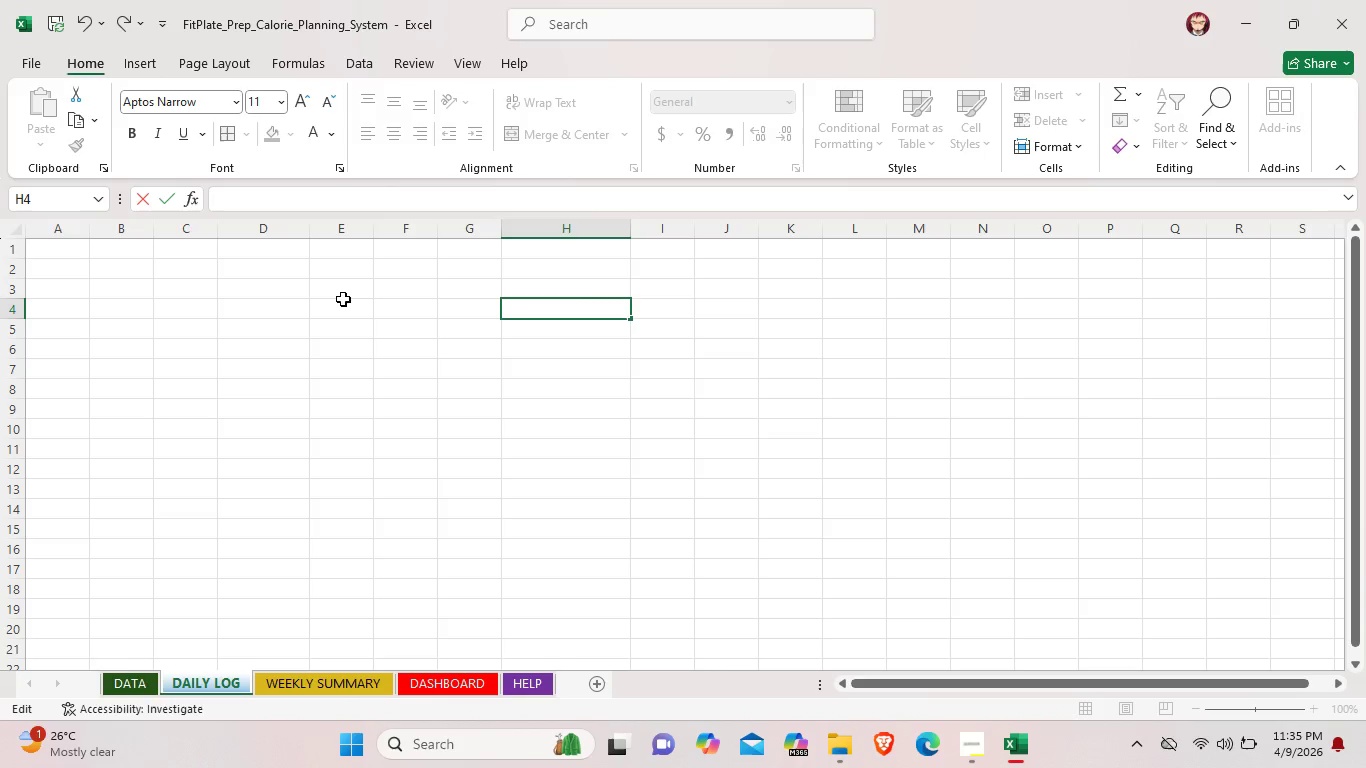 
wait(29.25)
 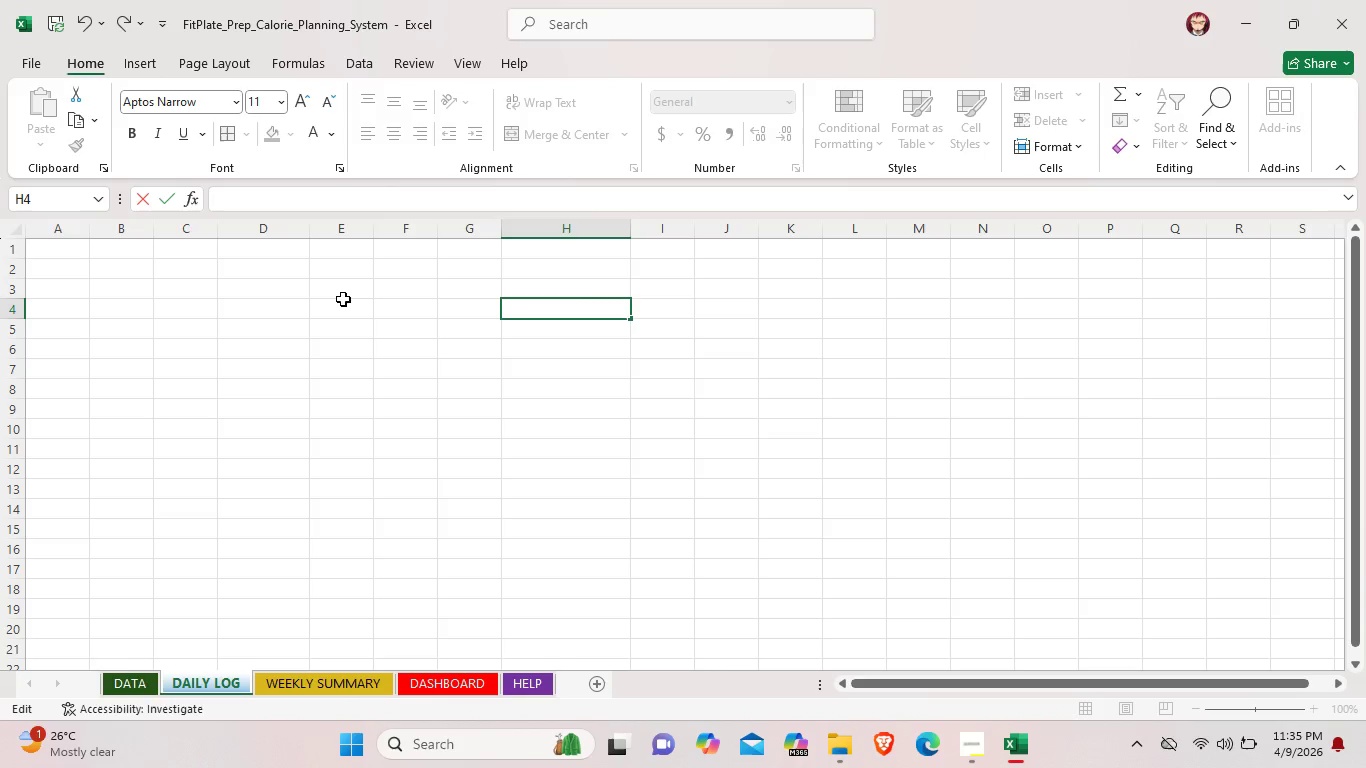 
scroll: coordinate [344, 299], scroll_direction: up, amount: 2.0
 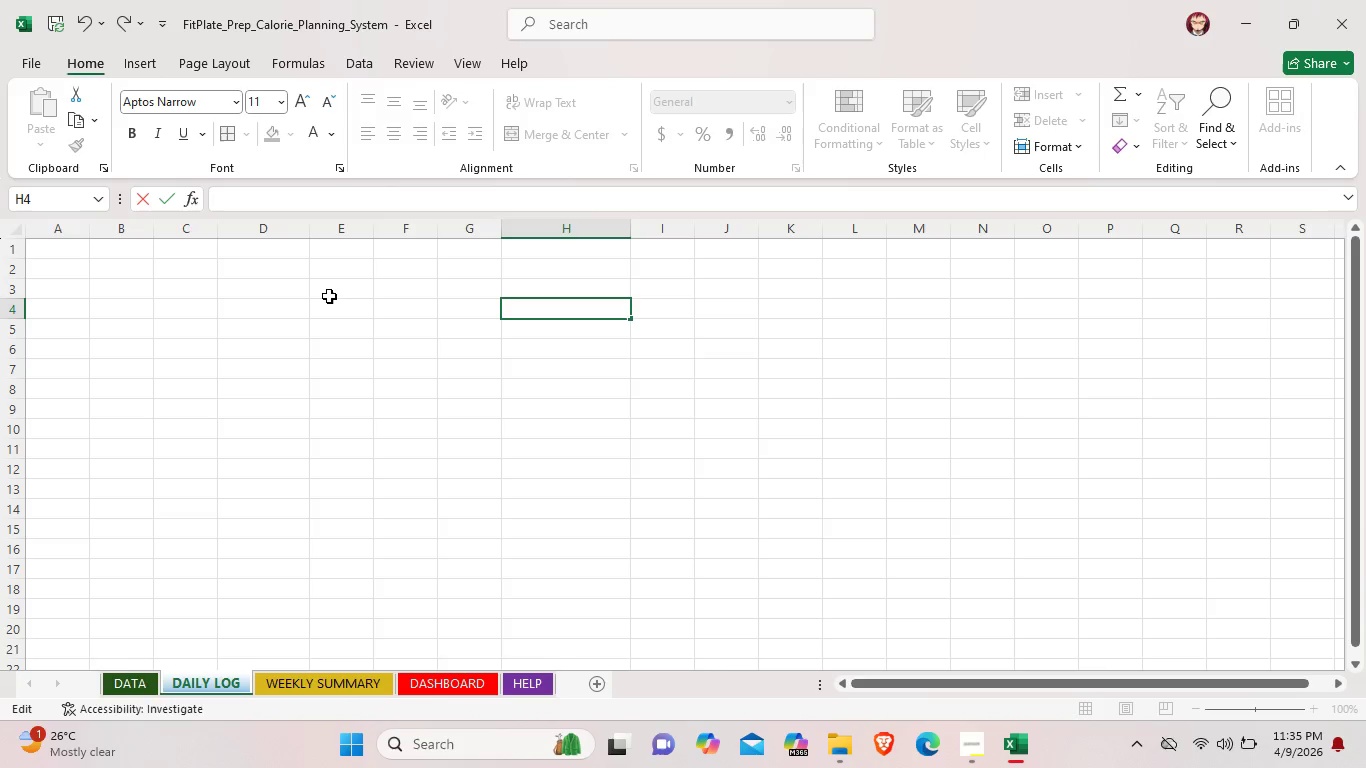 
wait(8.84)
 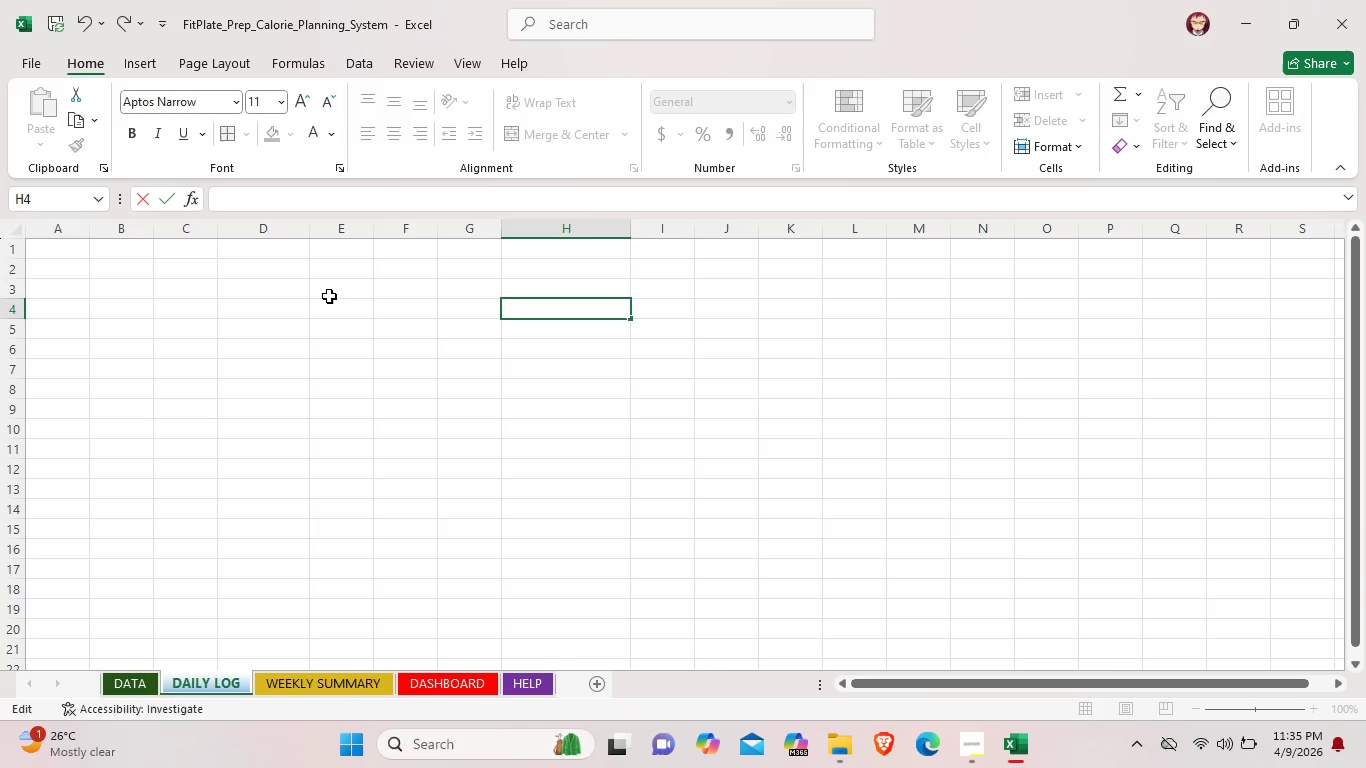 
left_click([91, 256])
 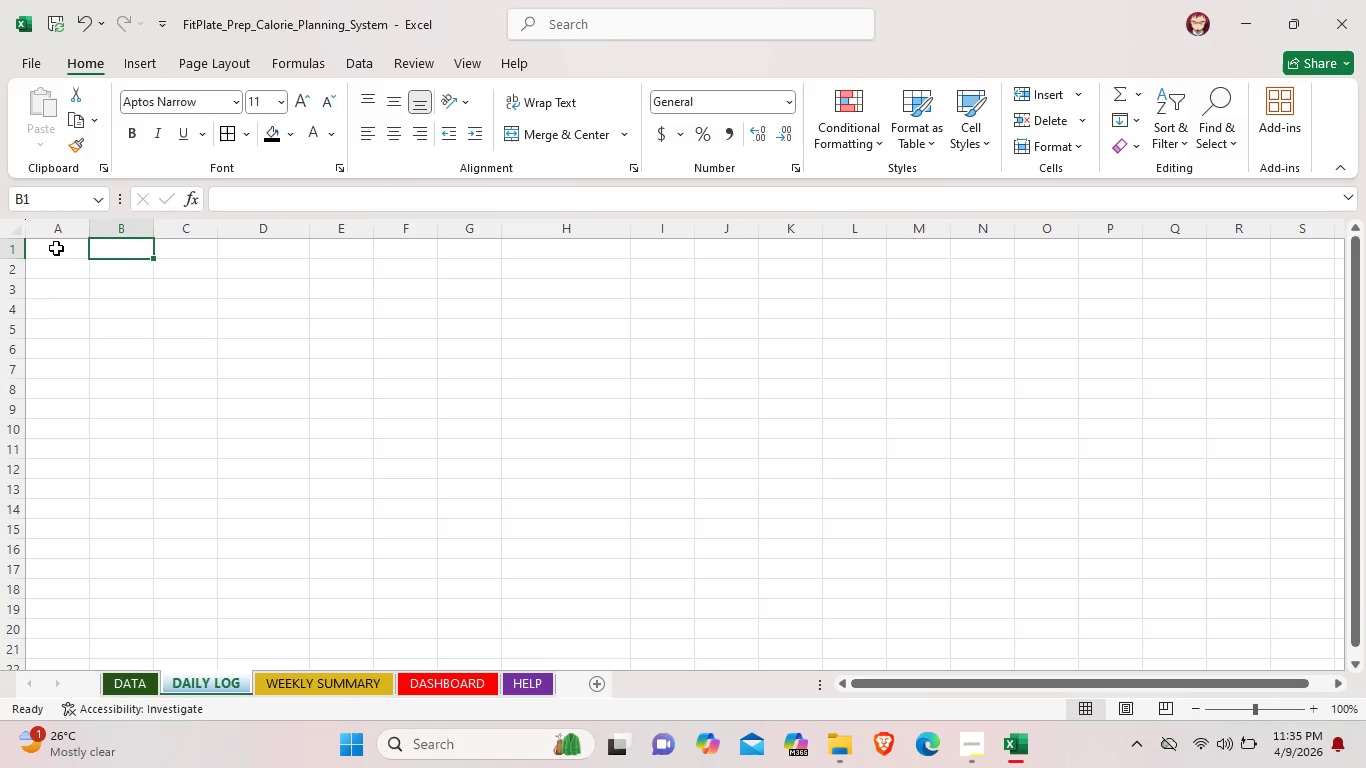 
left_click_drag(start_coordinate=[56, 248], to_coordinate=[1003, 246])
 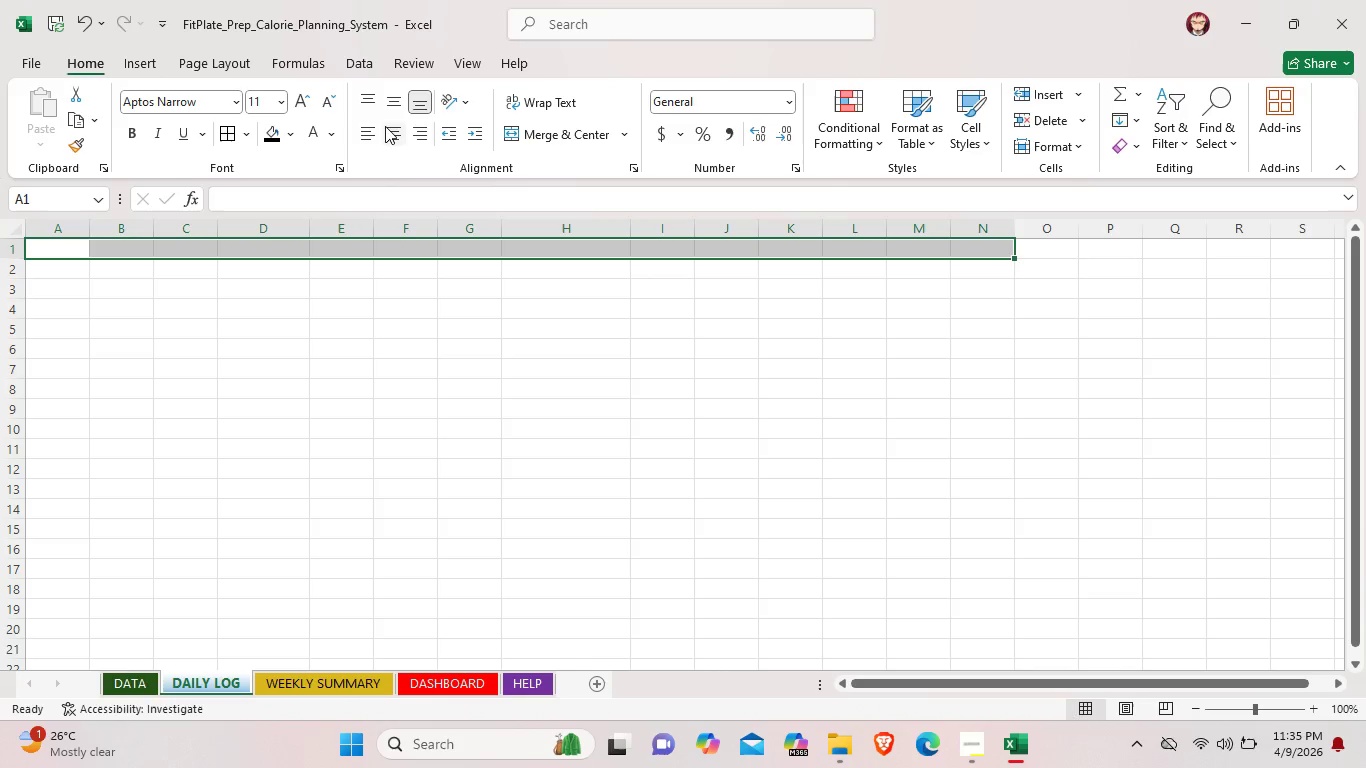 
left_click([530, 135])
 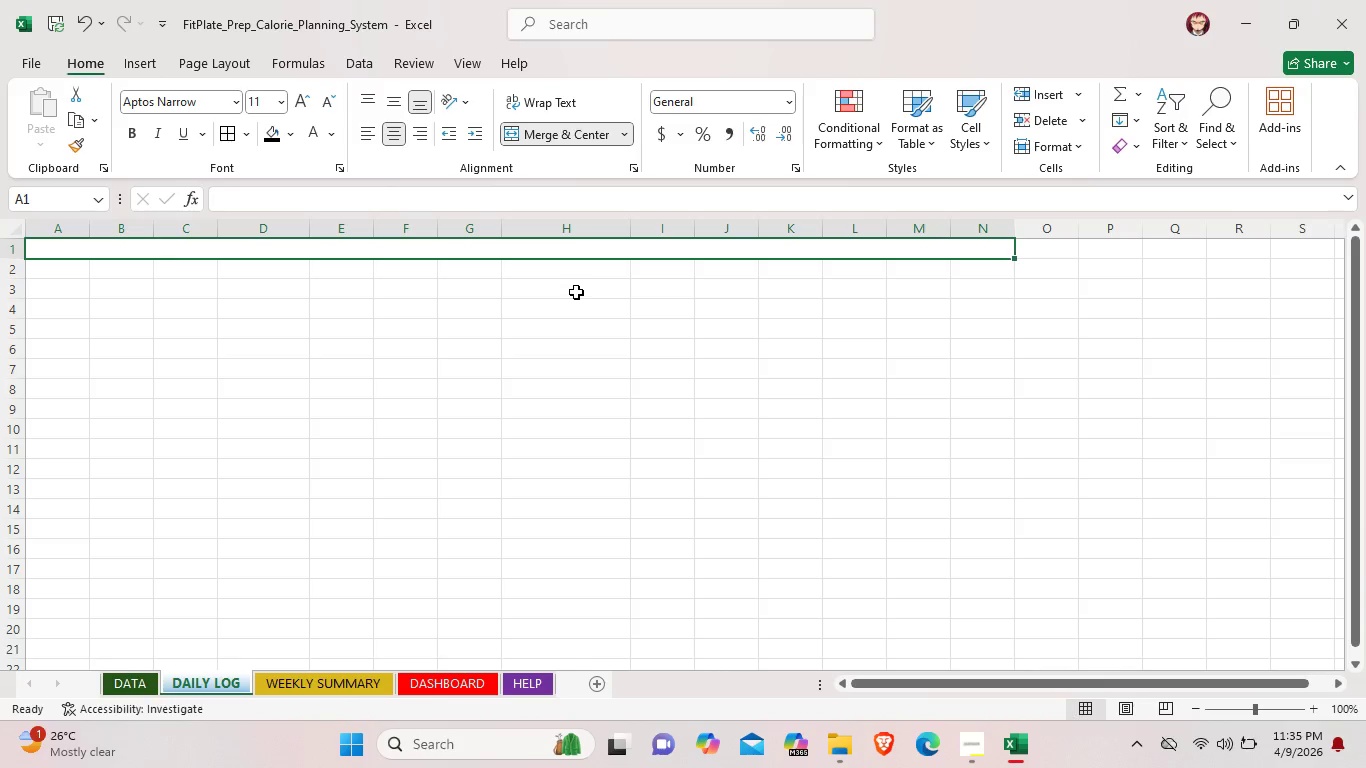 
wait(16.72)
 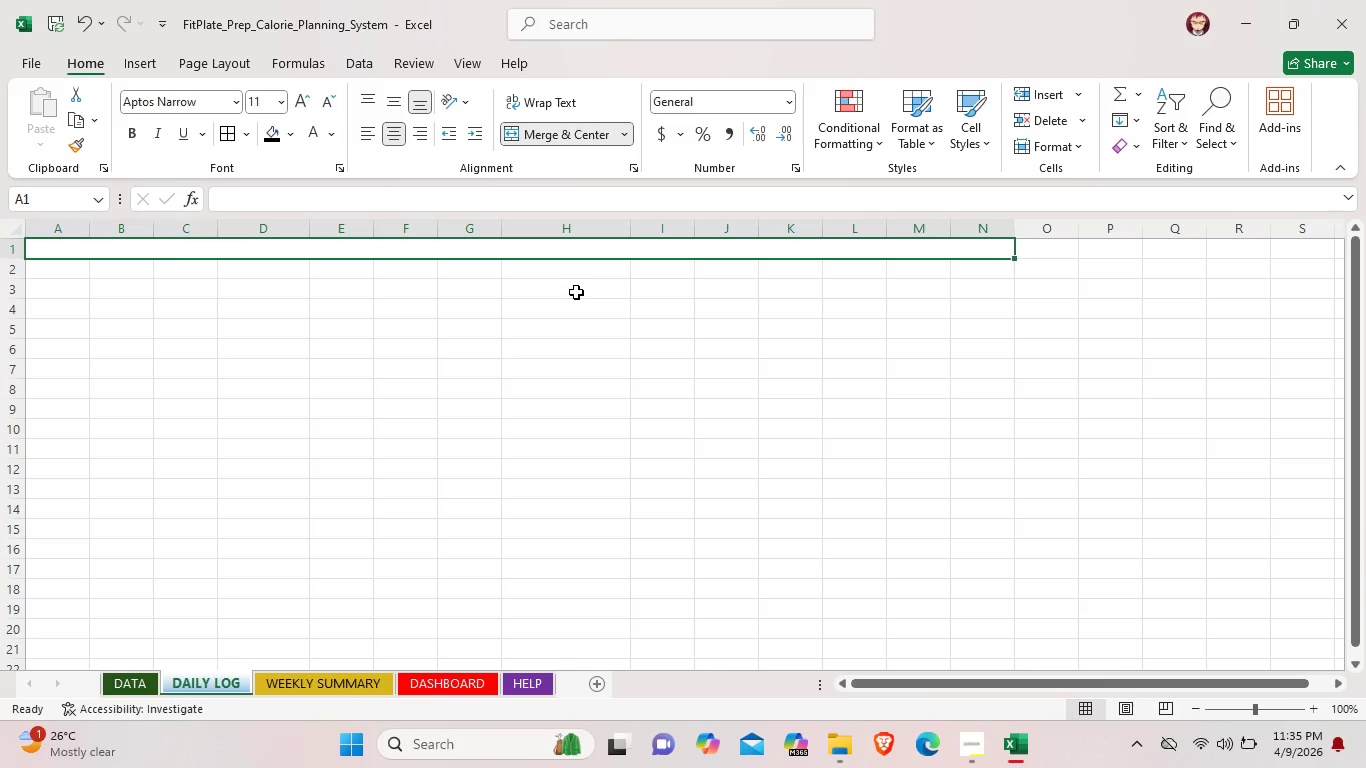 
left_click([562, 252])
 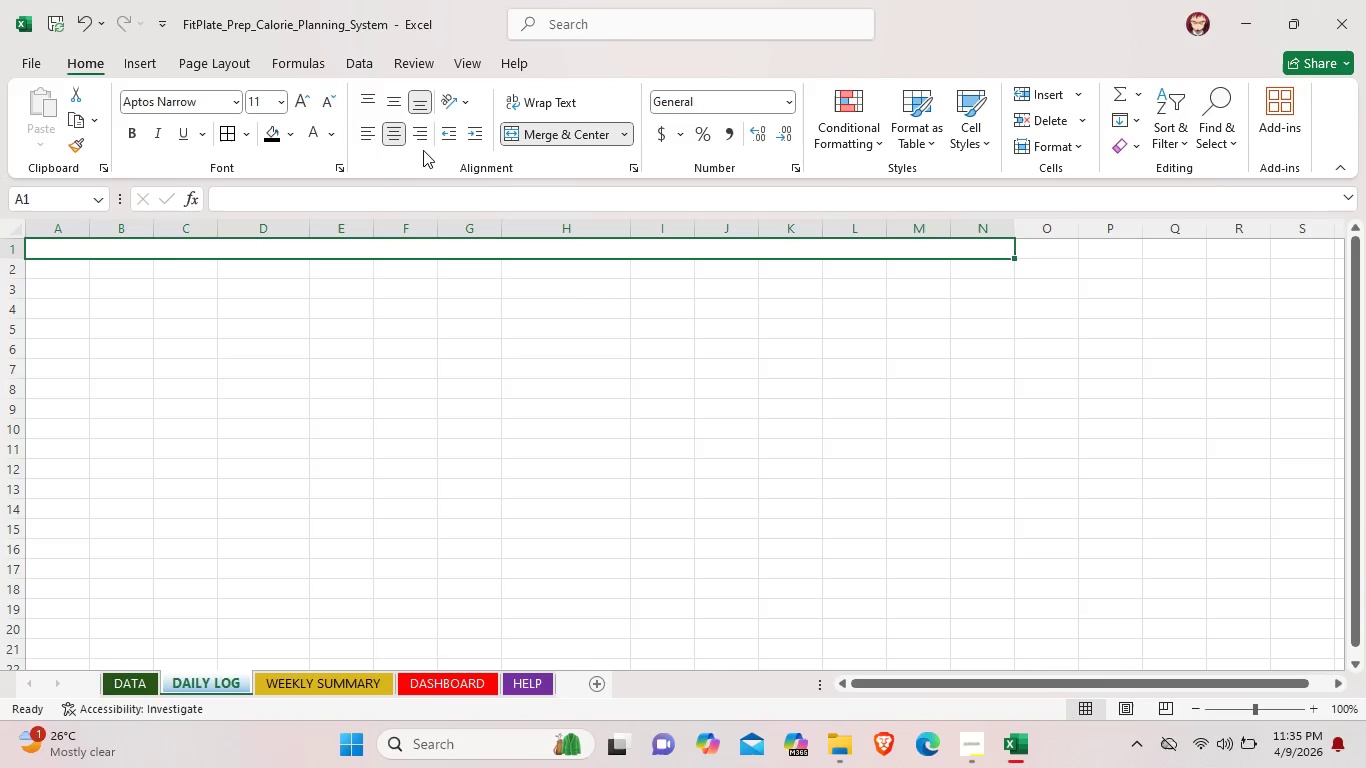 
left_click([270, 135])
 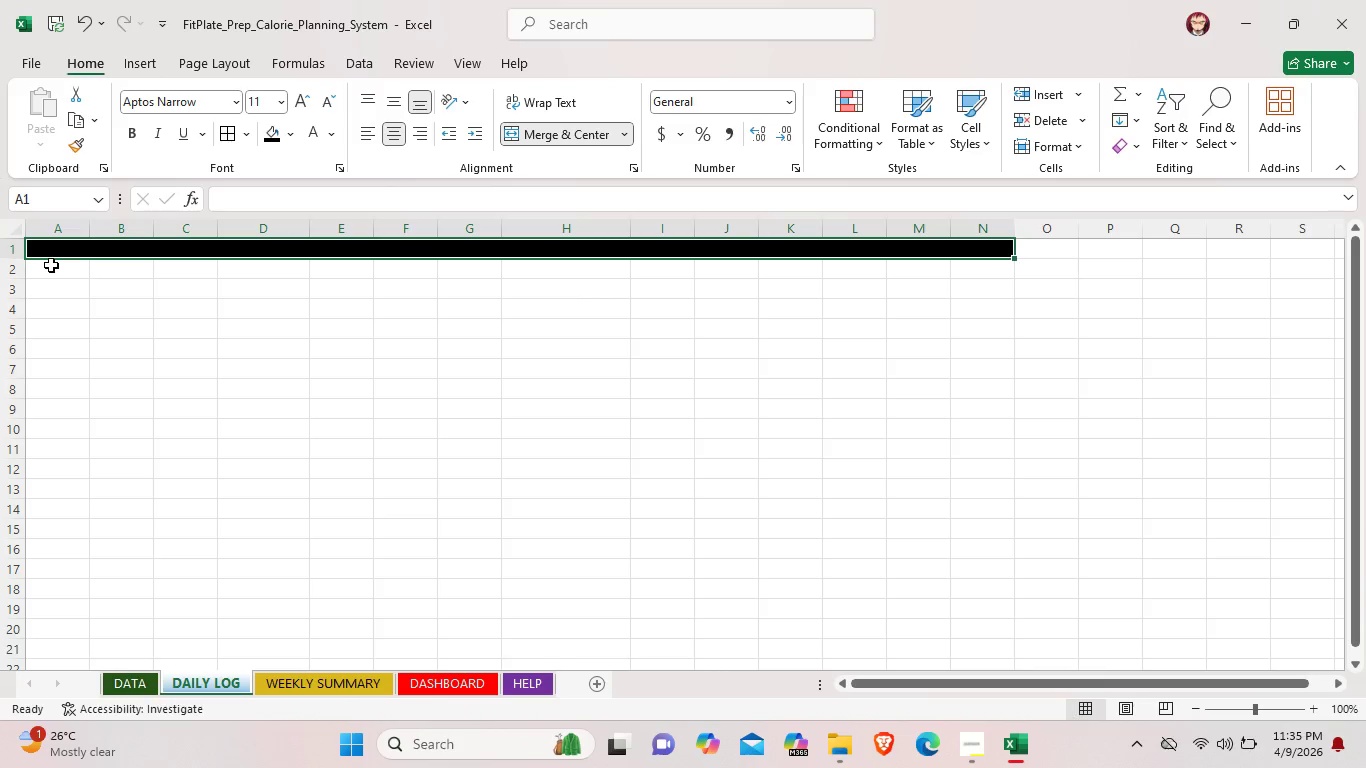 
left_click_drag(start_coordinate=[17, 257], to_coordinate=[15, 279])
 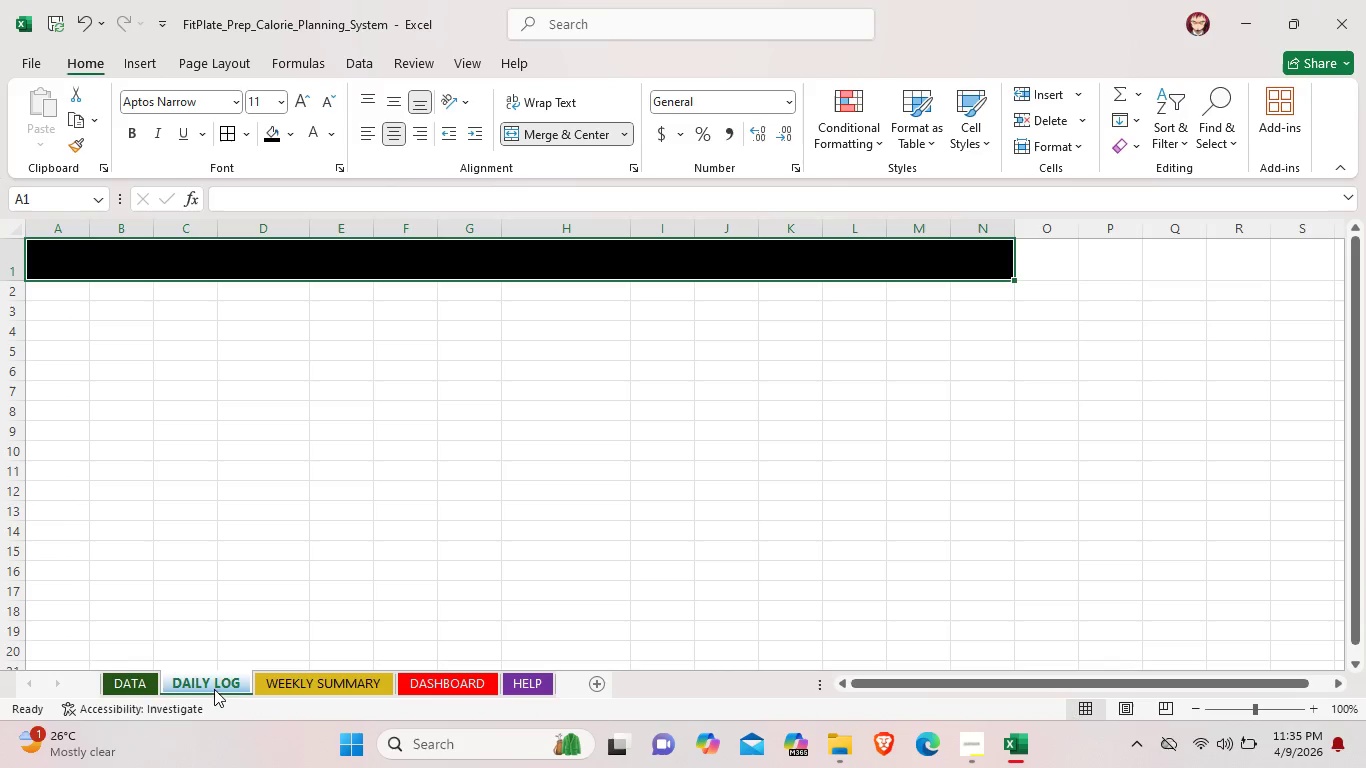 
left_click([144, 679])
 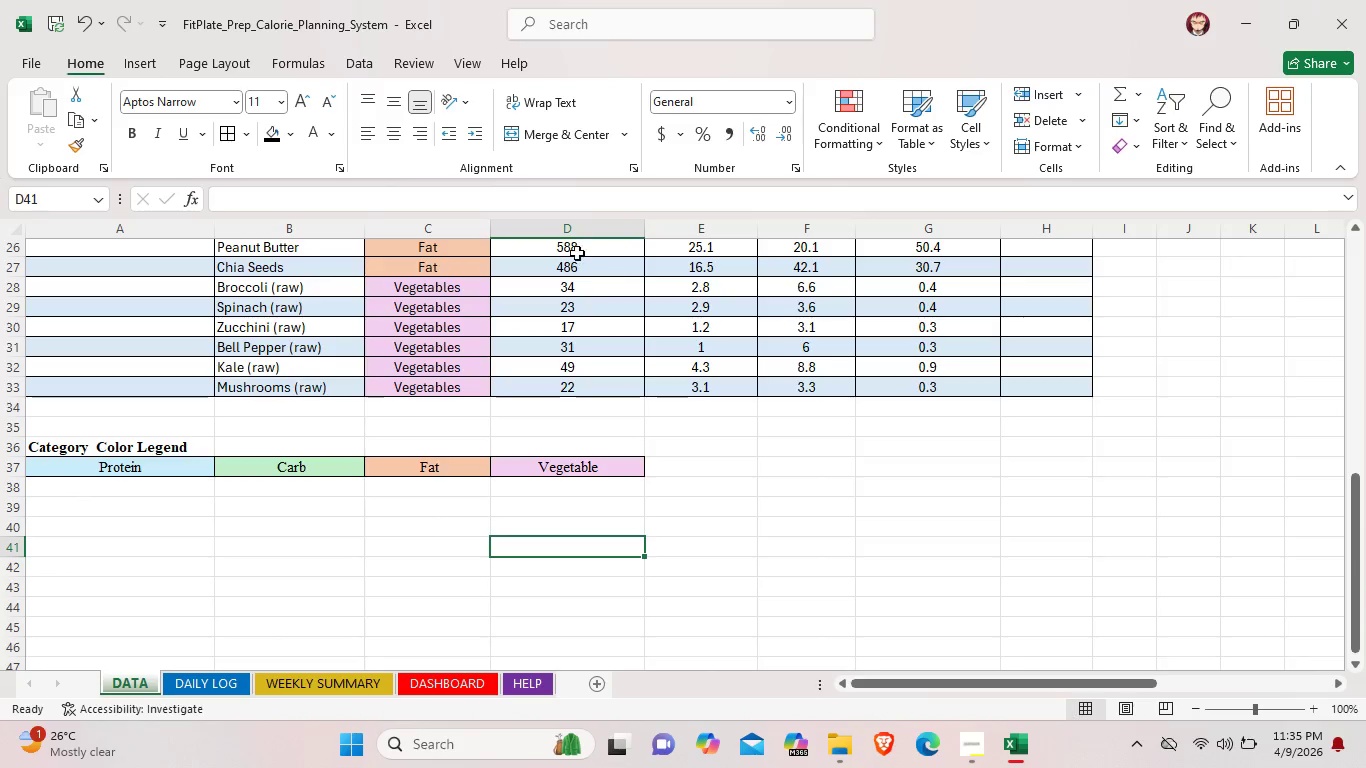 
scroll: coordinate [472, 316], scroll_direction: up, amount: 15.0
 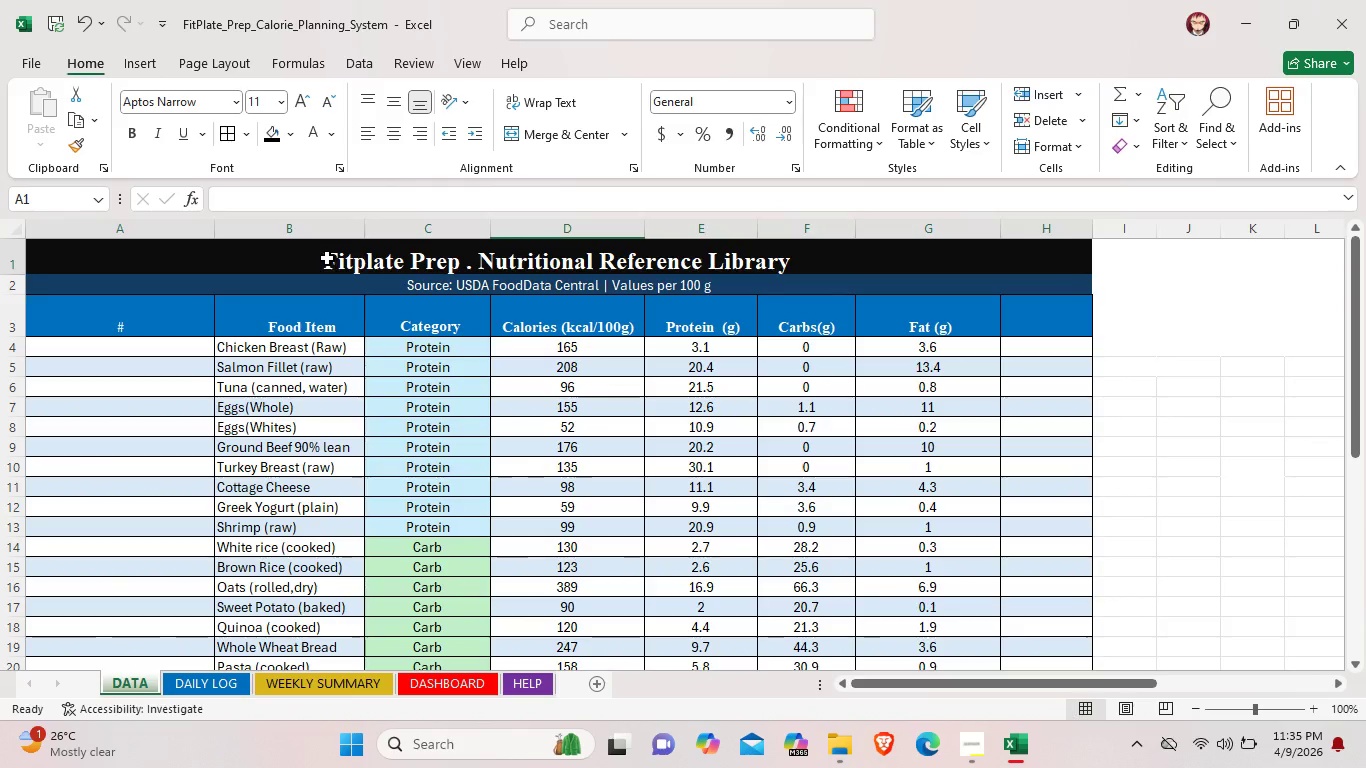 
double_click([327, 258])
 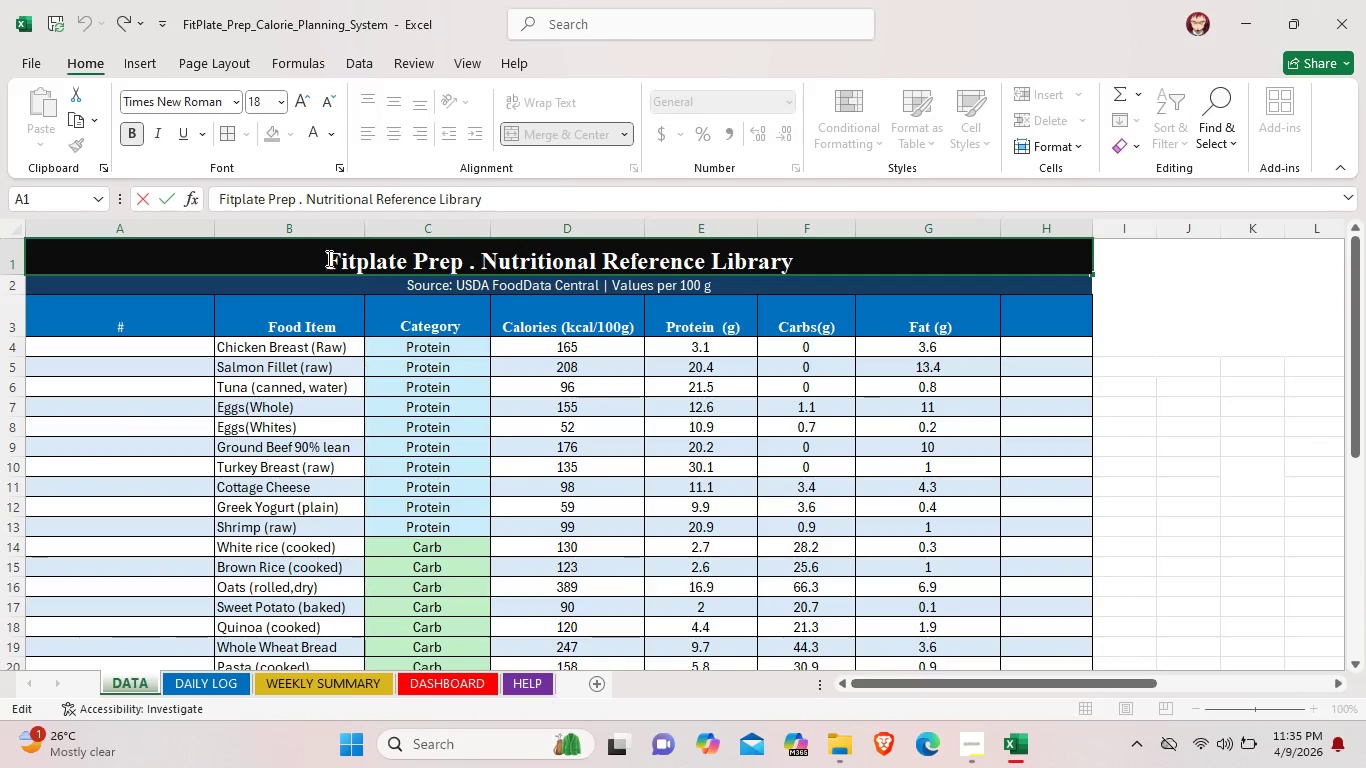 
left_click_drag(start_coordinate=[327, 258], to_coordinate=[794, 260])
 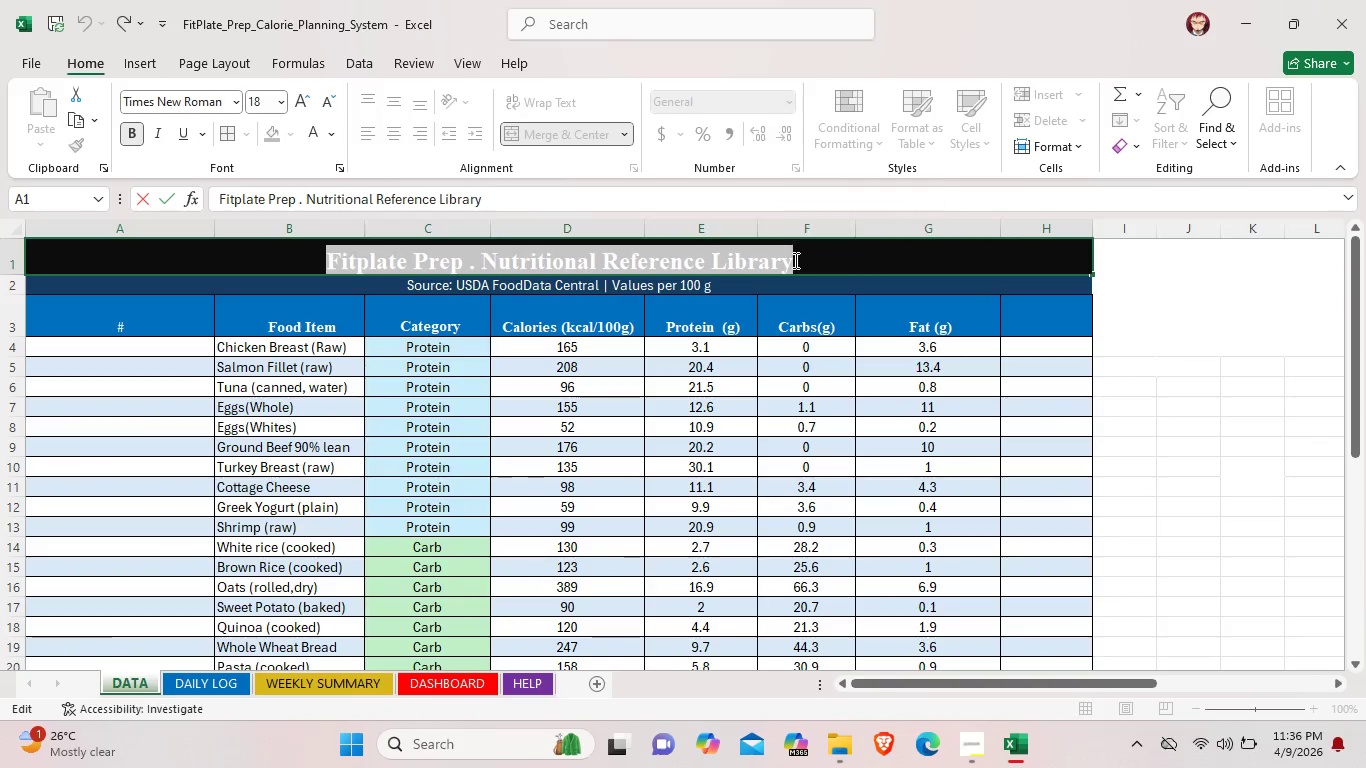 
key(Control+C)
 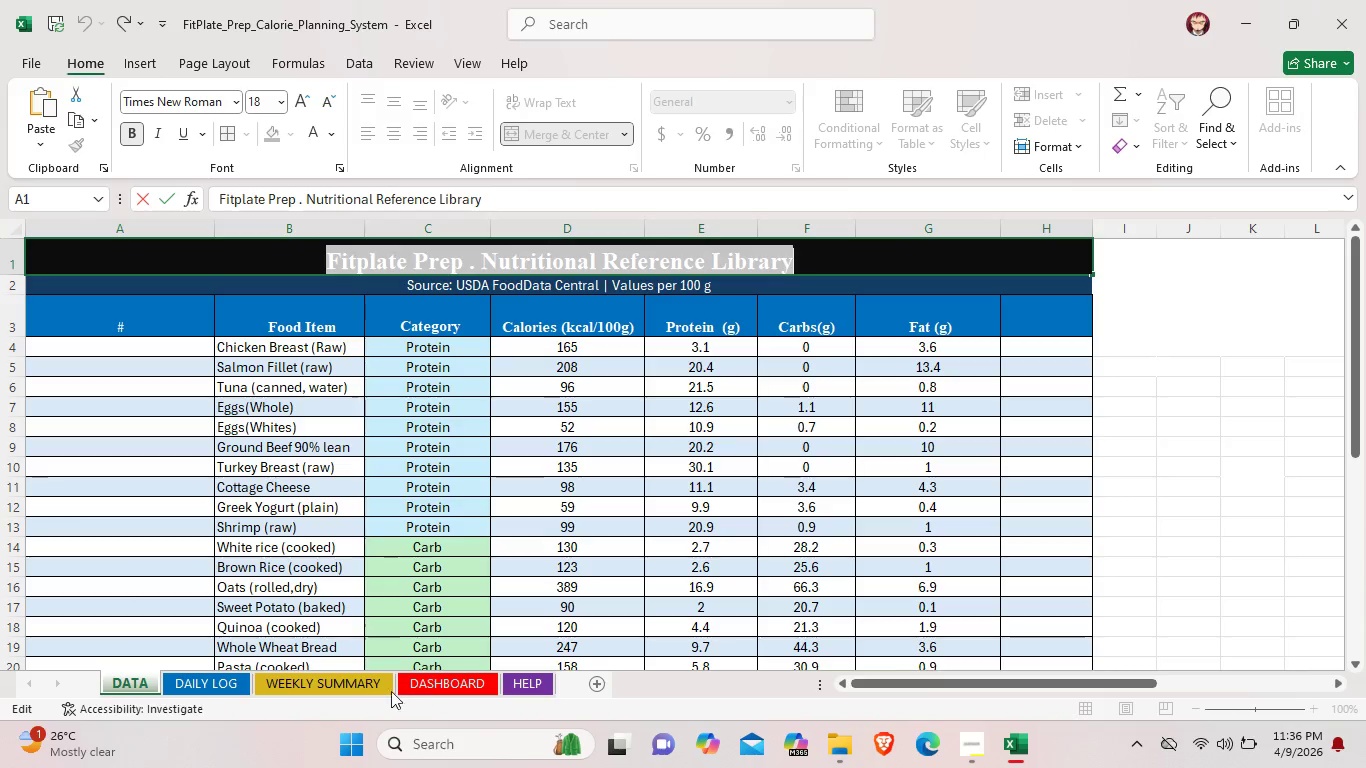 
left_click_drag(start_coordinate=[370, 673], to_coordinate=[370, 665])
 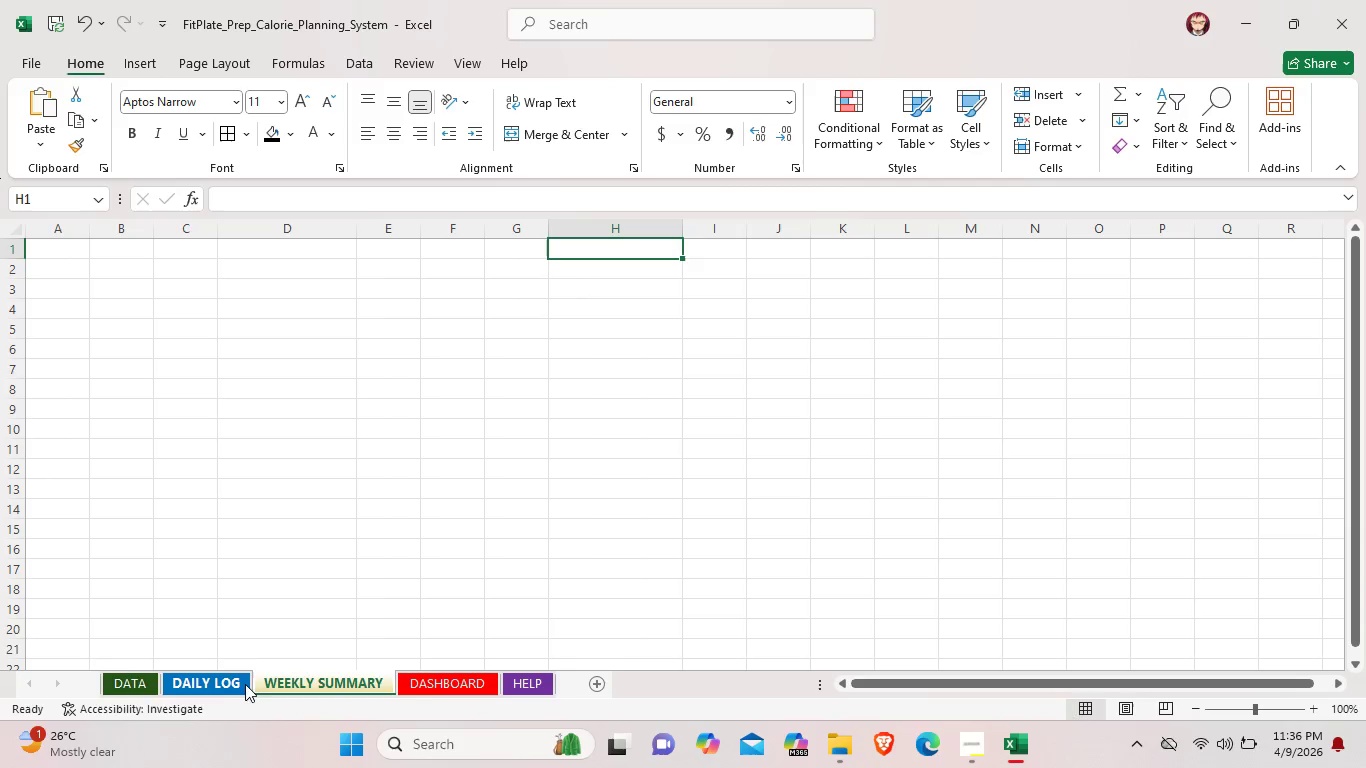 
left_click_drag(start_coordinate=[238, 685], to_coordinate=[236, 694])
 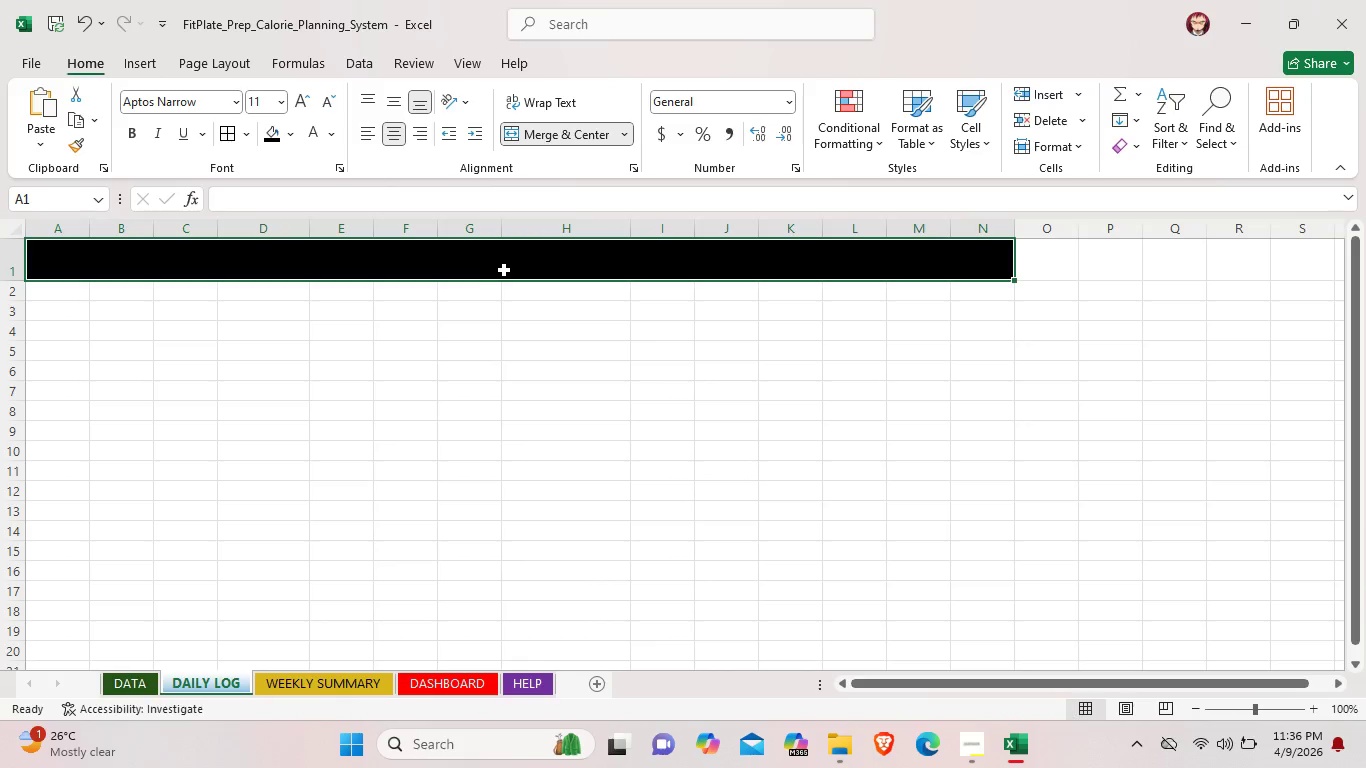 
double_click([505, 269])
 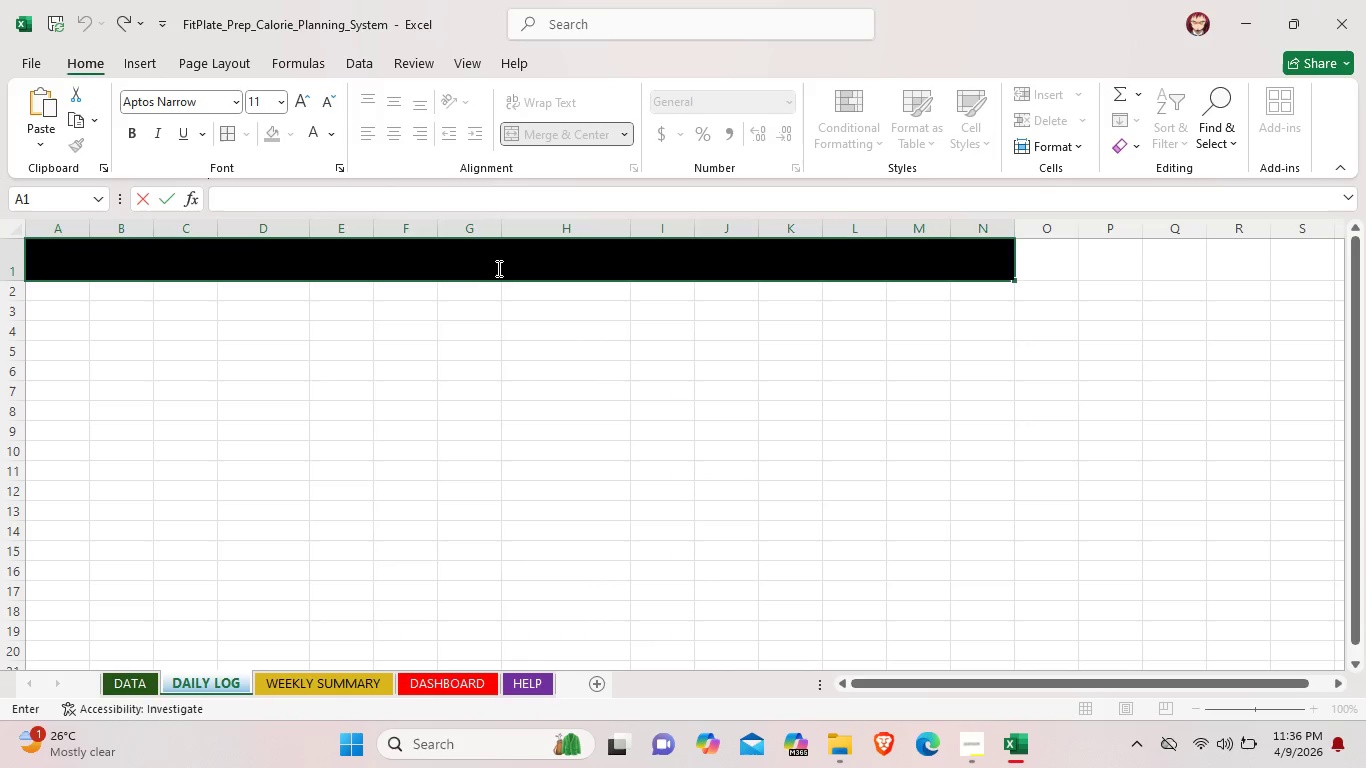 
key(Control+V)
 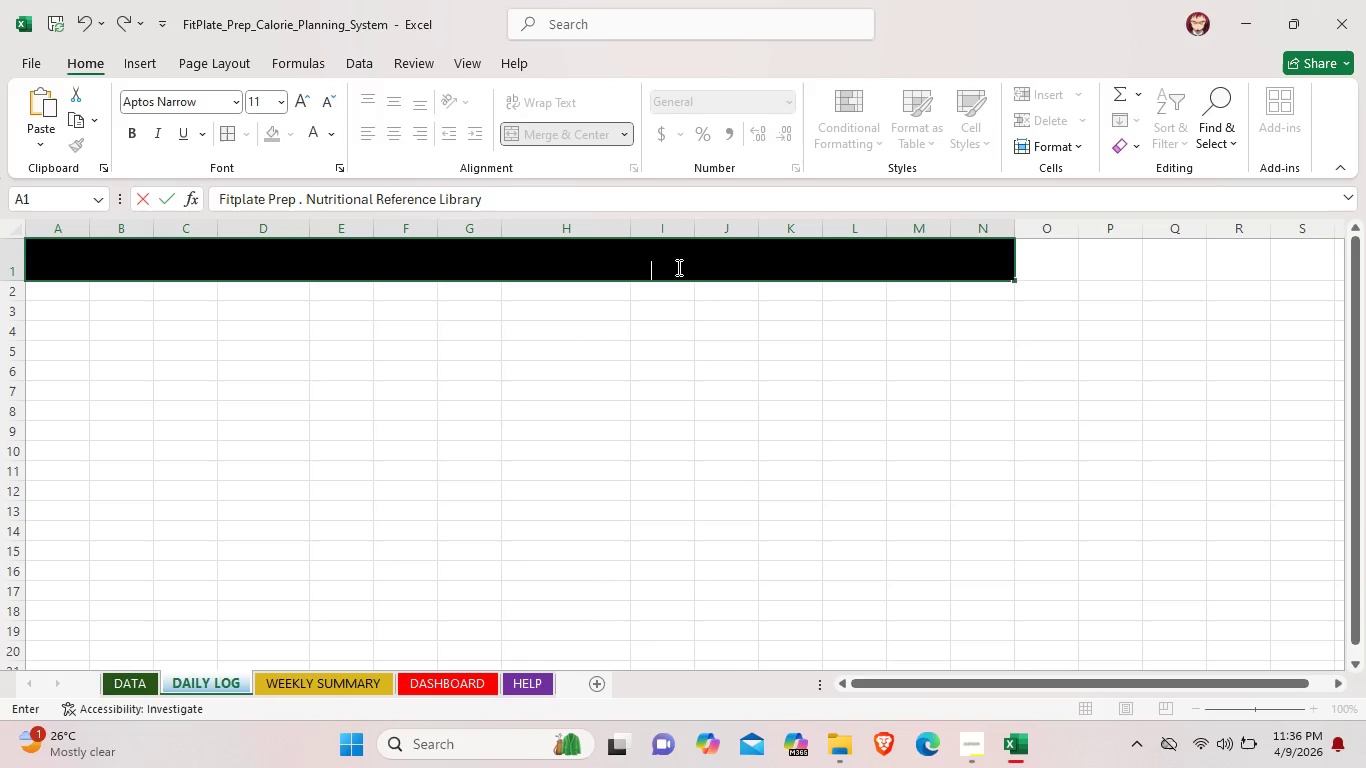 
left_click_drag(start_coordinate=[677, 267], to_coordinate=[325, 256])
 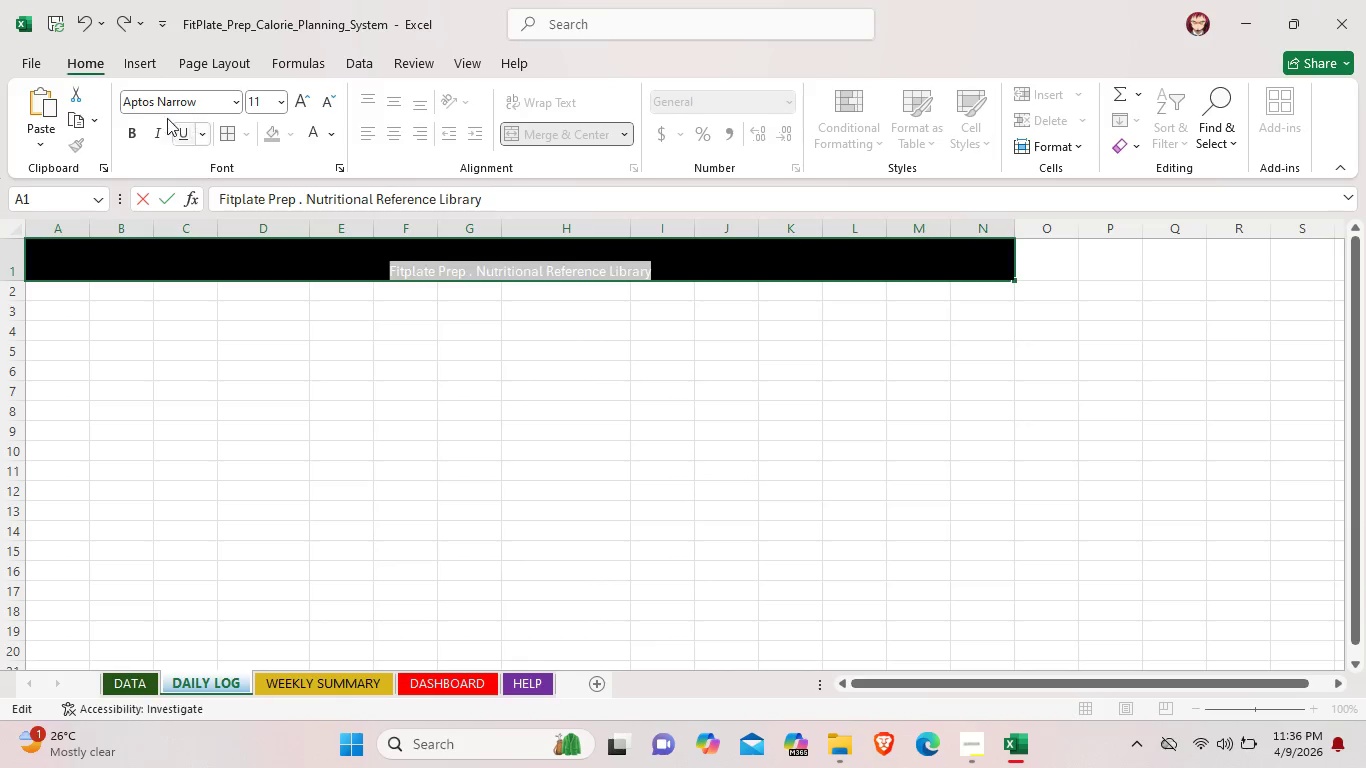 
left_click([138, 134])
 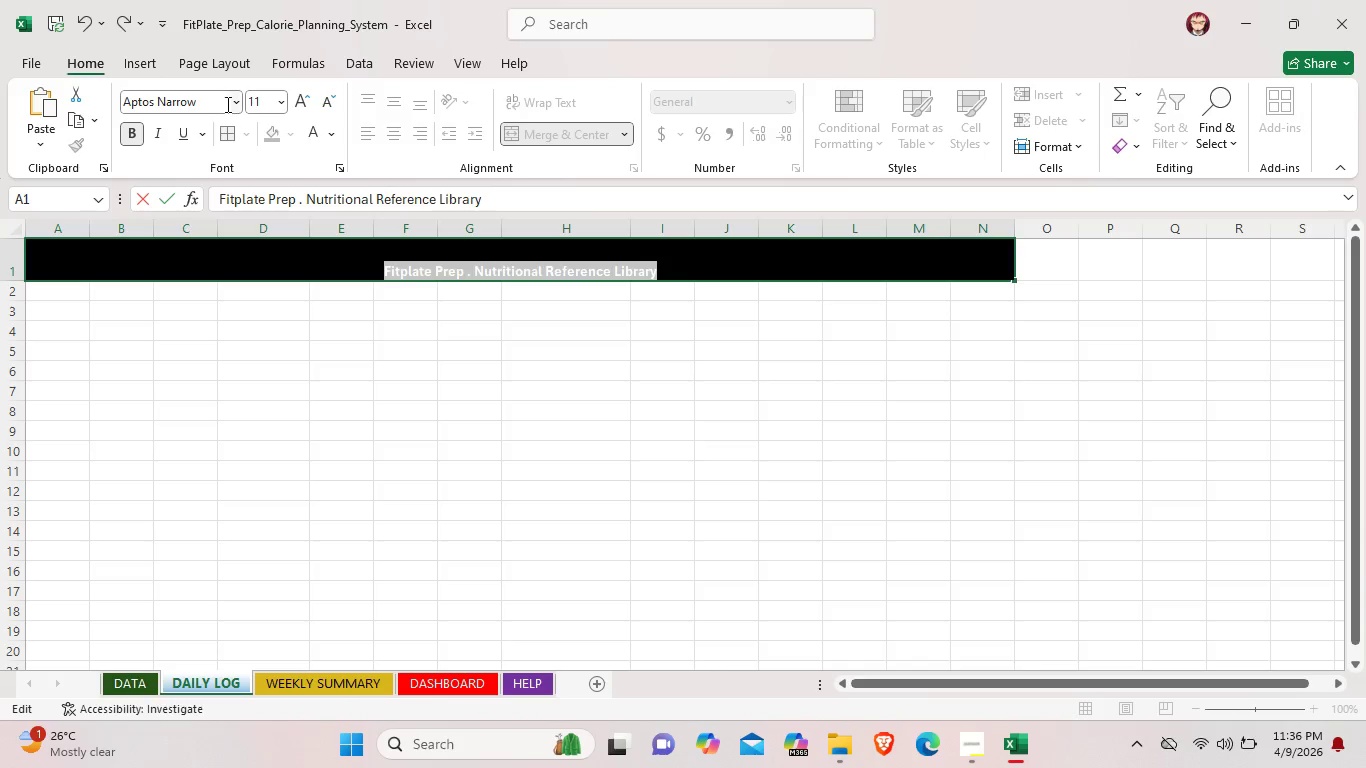 
left_click([225, 104])
 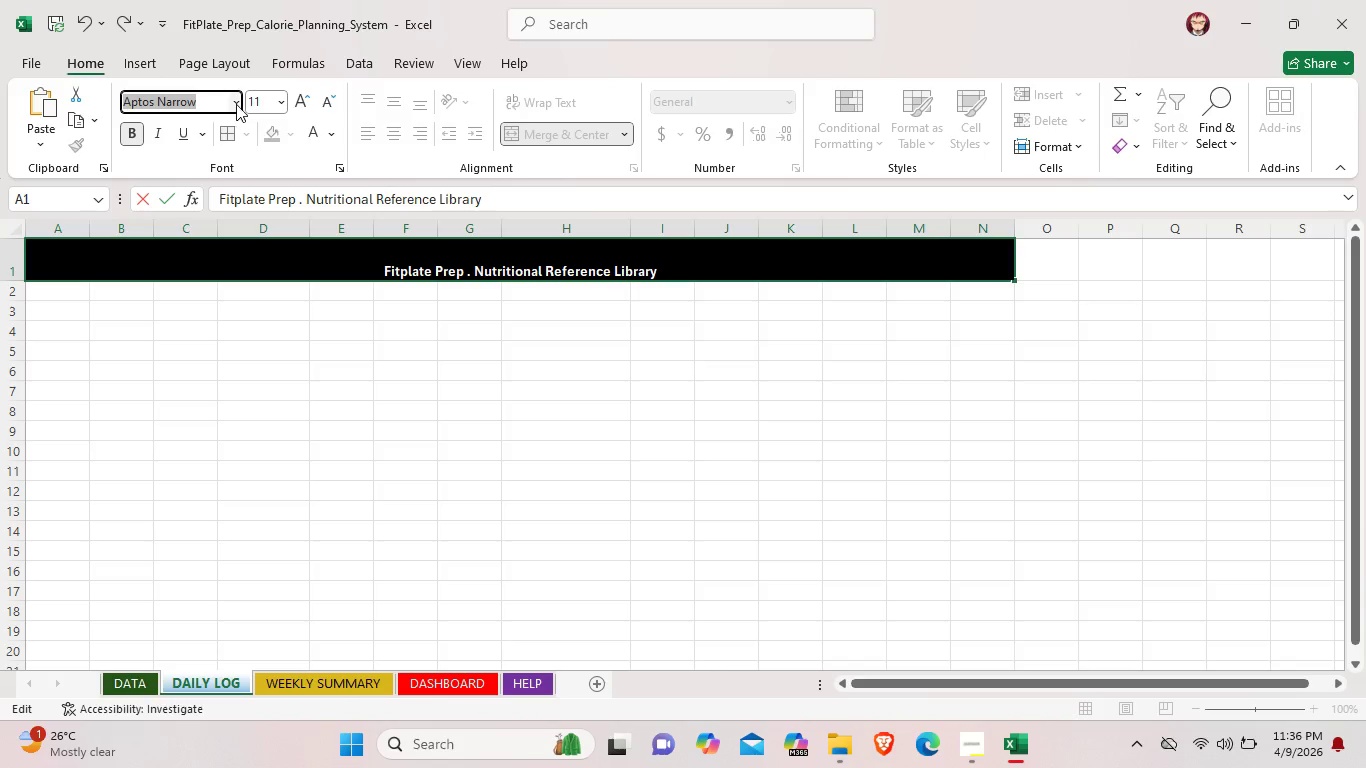 
left_click([236, 104])
 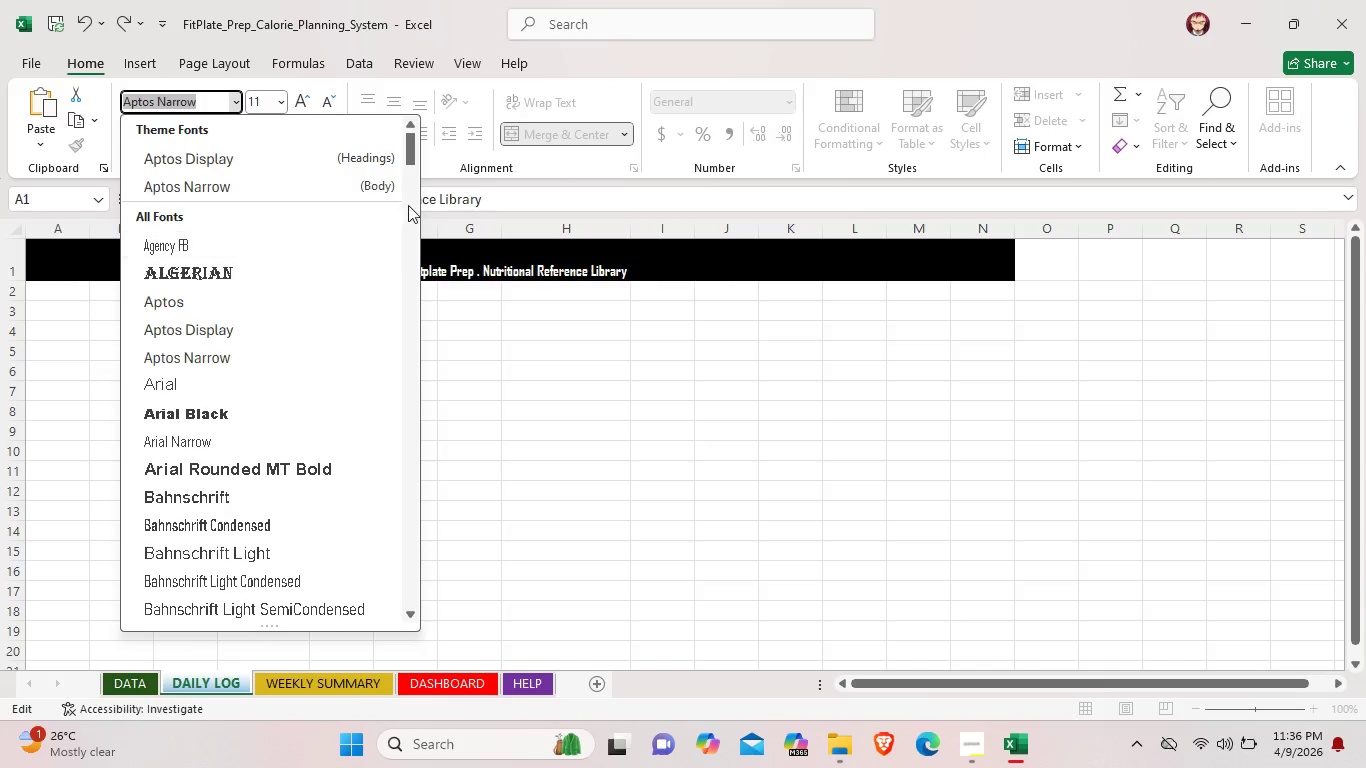 
left_click_drag(start_coordinate=[411, 149], to_coordinate=[446, 559])
 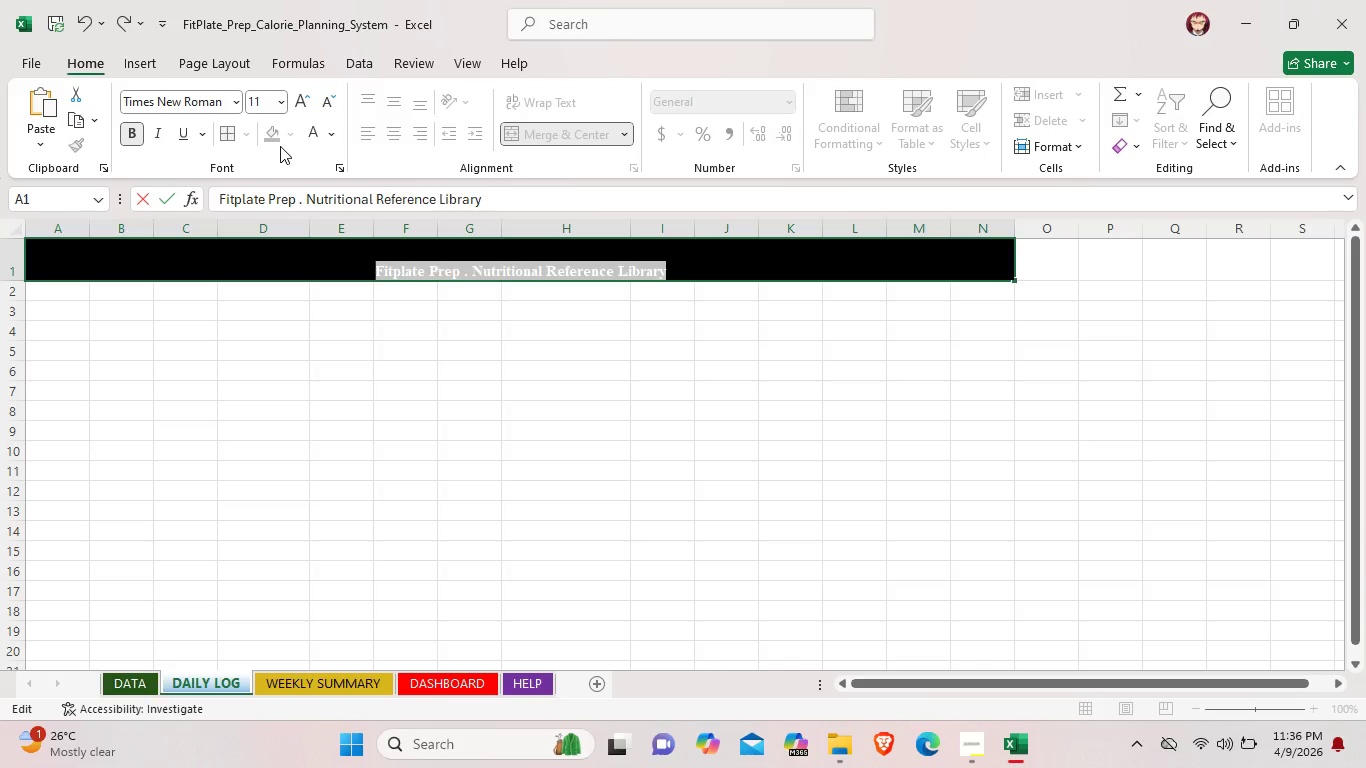 
wait(13.66)
 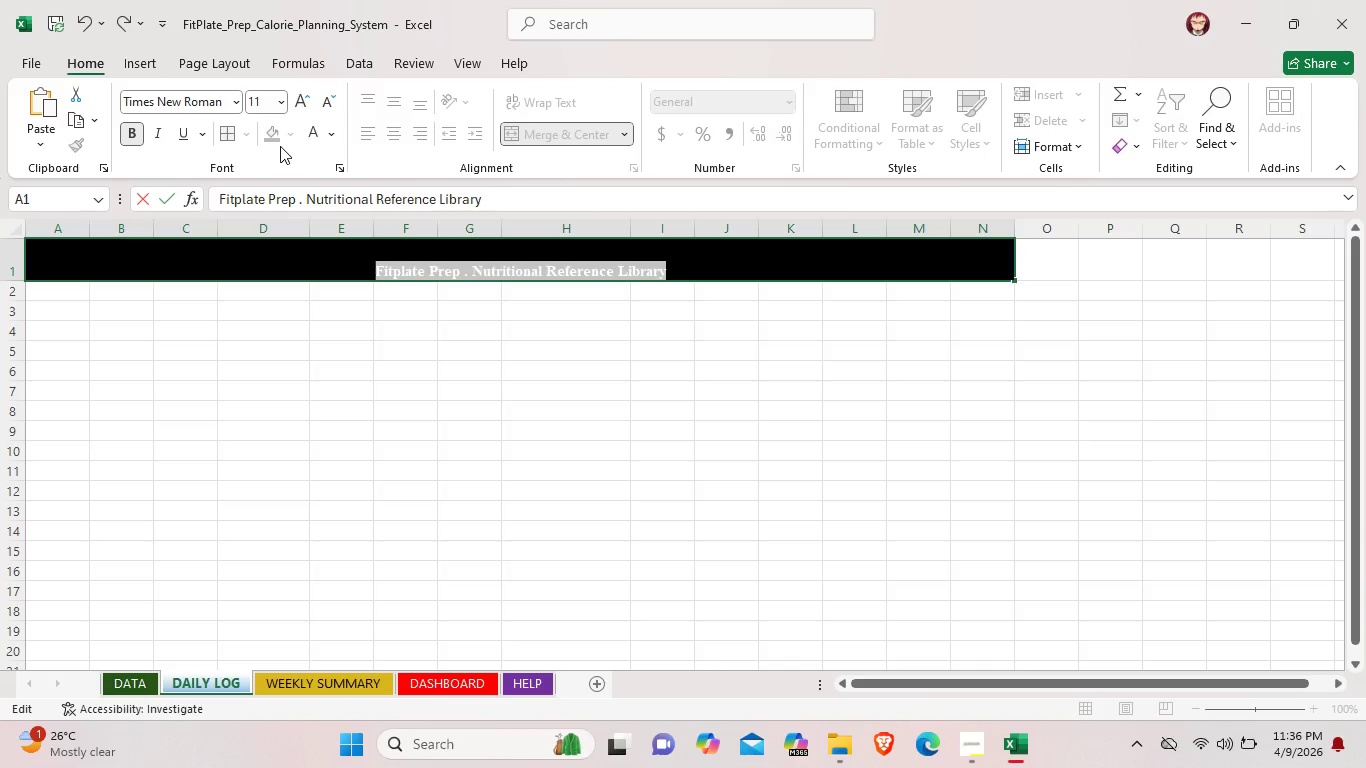 
left_click([283, 104])
 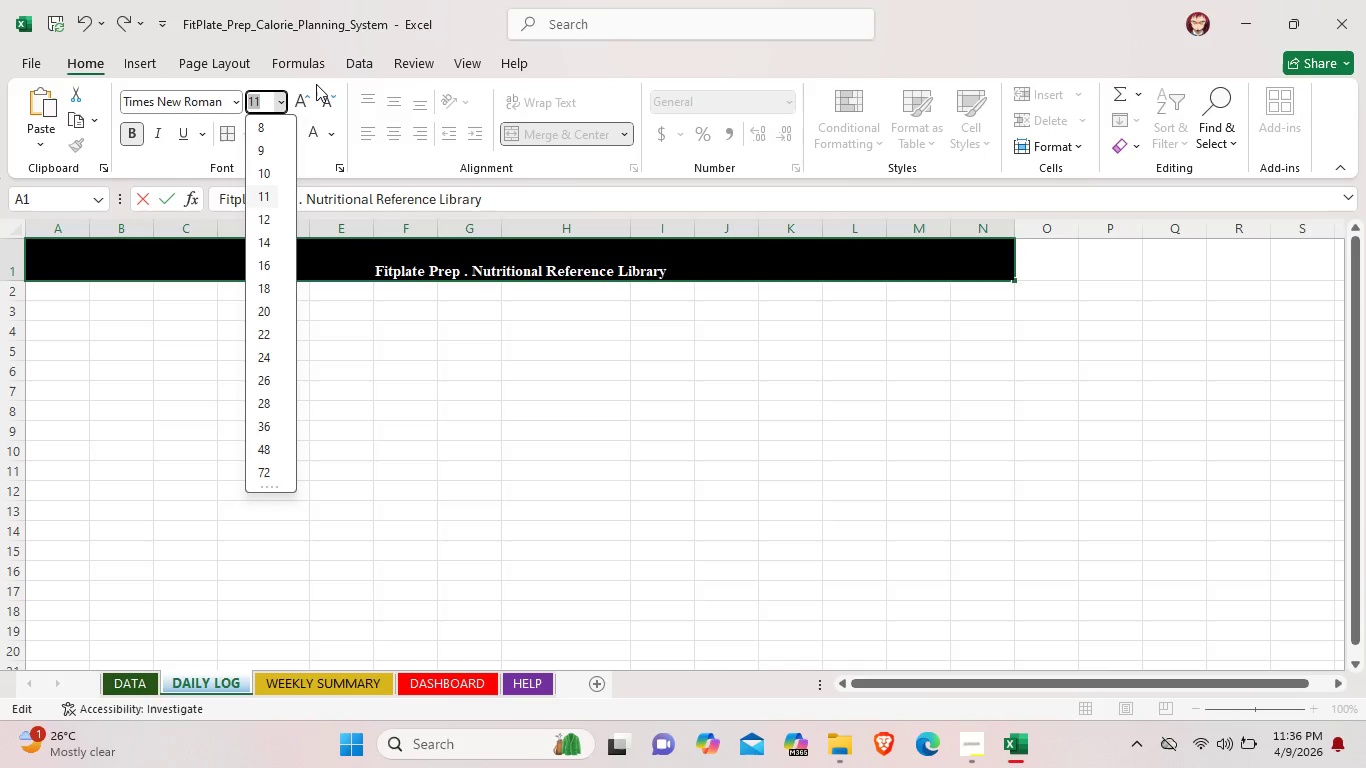 
left_click([316, 84])
 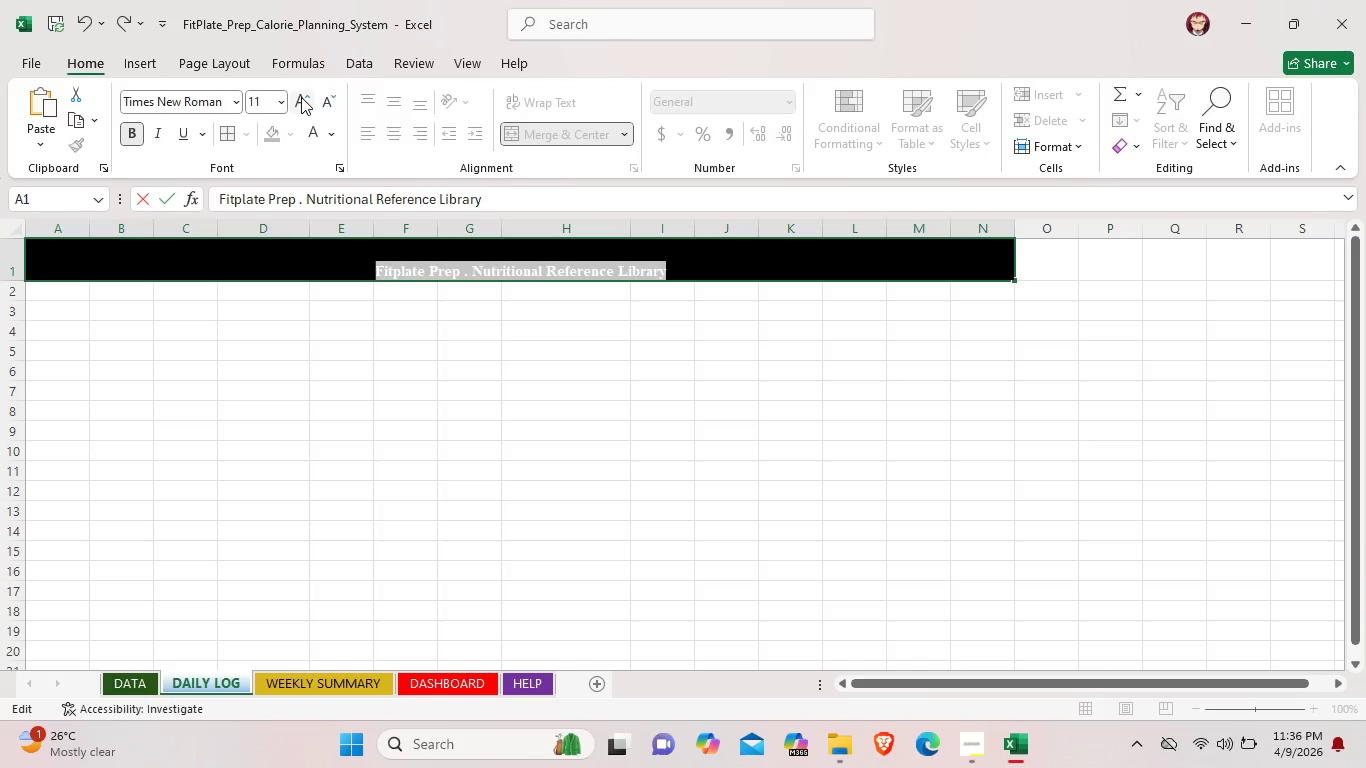 
double_click([301, 97])
 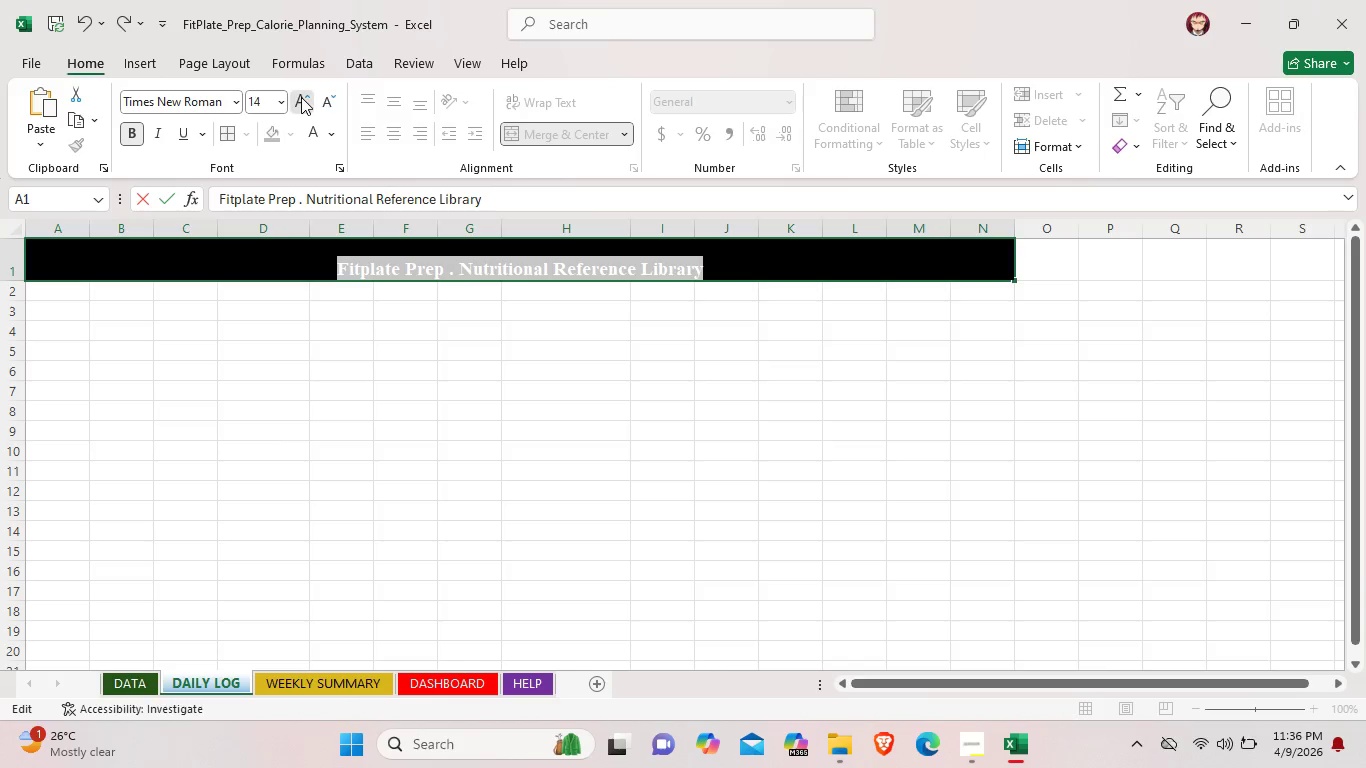 
triple_click([301, 97])
 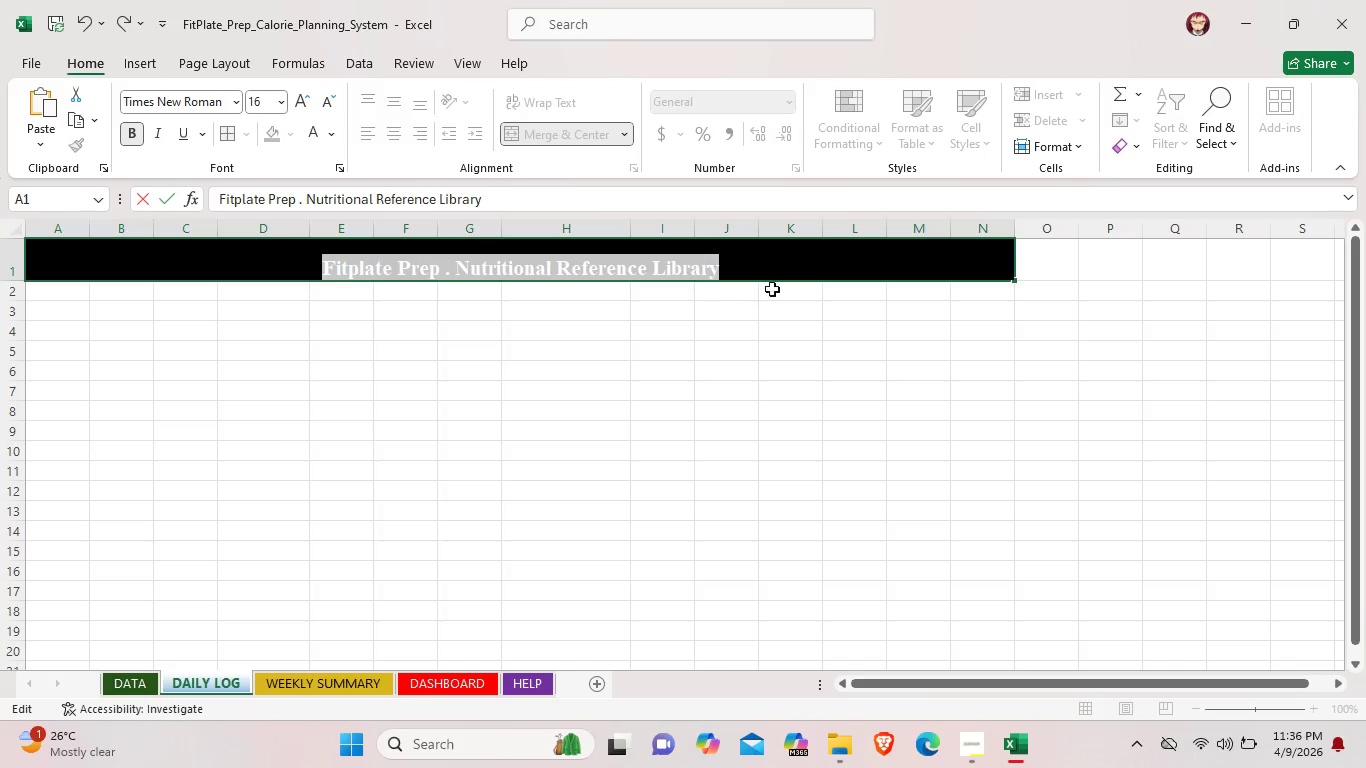 
left_click([771, 271])
 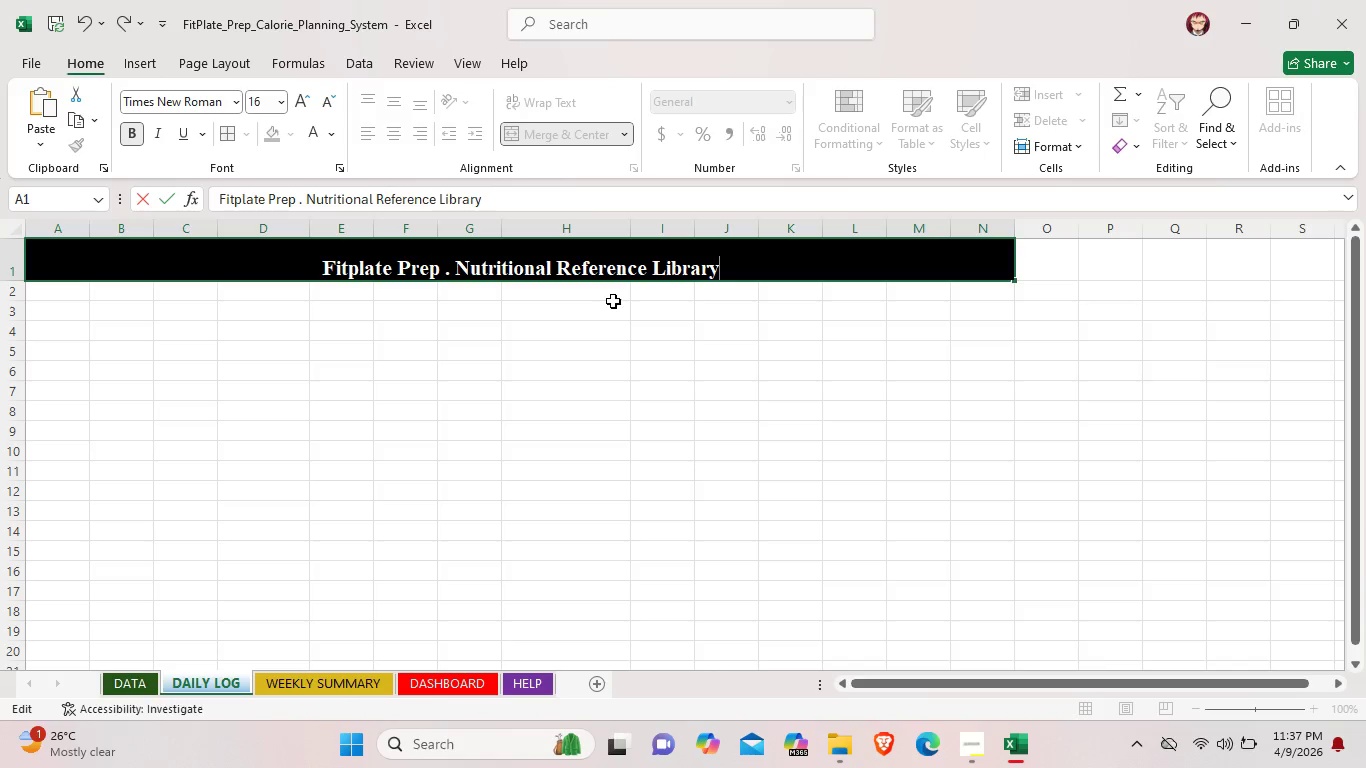 
wait(24.05)
 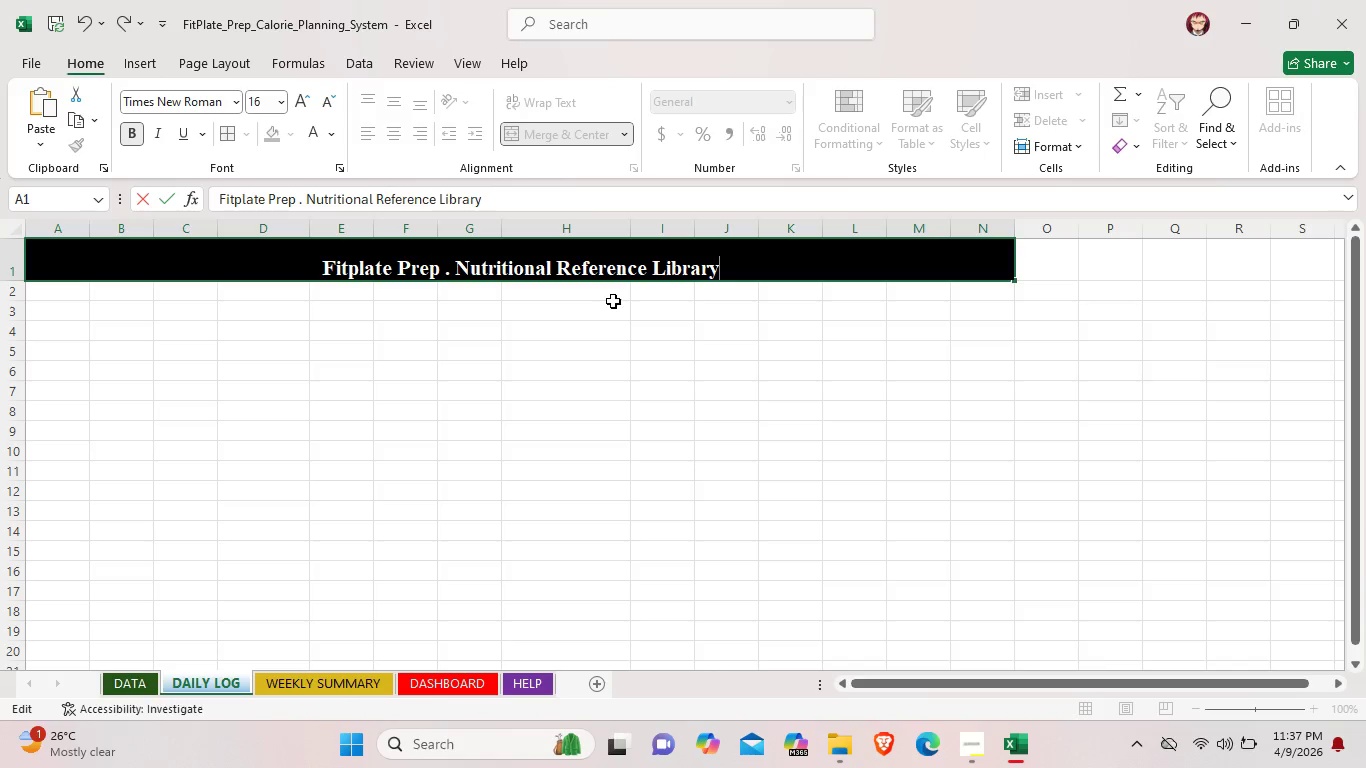 
hold_key(key=Backspace, duration=0.89)
 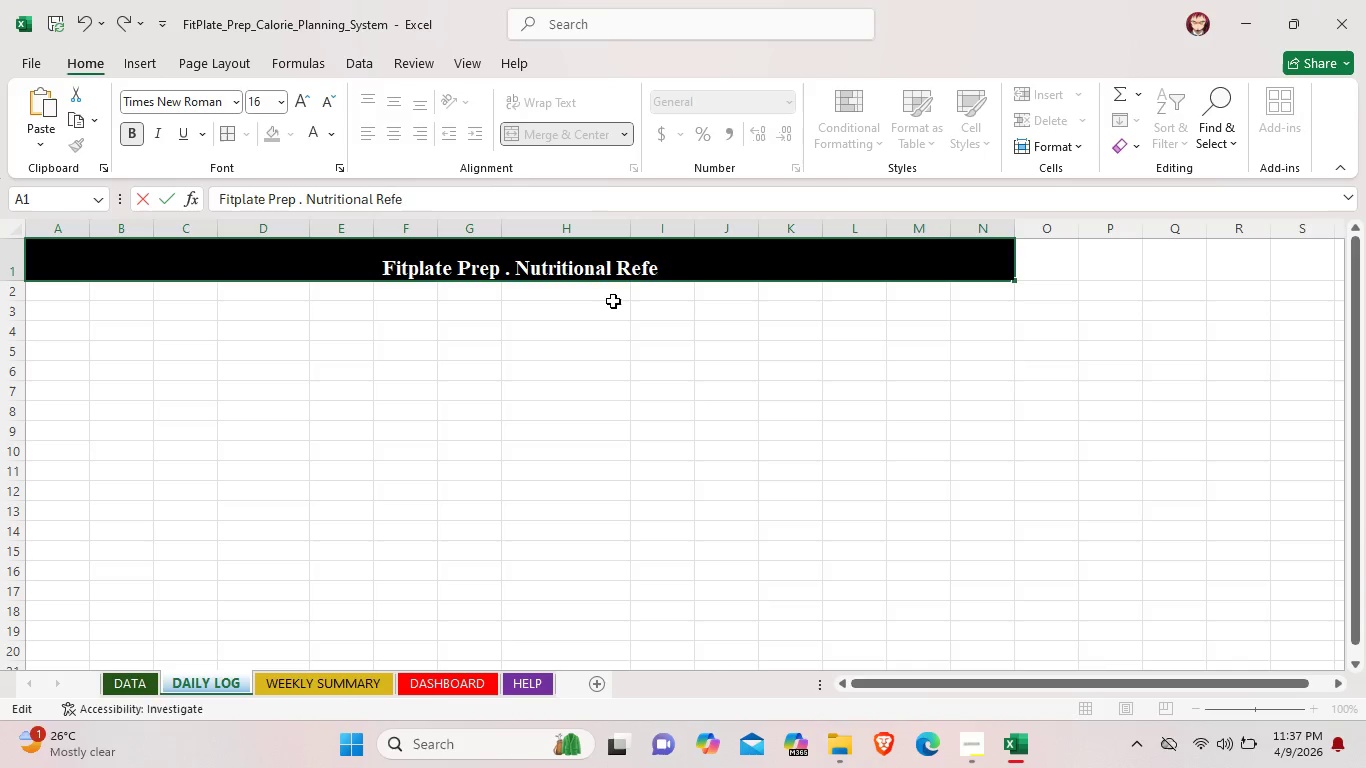 
key(Backspace)
key(Backspace)
key(Backspace)
key(Backspace)
key(Backspace)
key(Backspace)
key(Backspace)
key(Backspace)
key(Backspace)
key(Backspace)
key(Backspace)
key(Backspace)
key(Backspace)
key(Backspace)
key(Backspace)
key(Backspace)
type(dail)
key(Backspace)
key(Backspace)
key(Backspace)
key(Backspace)
type(Daily Meal Plan Log)
 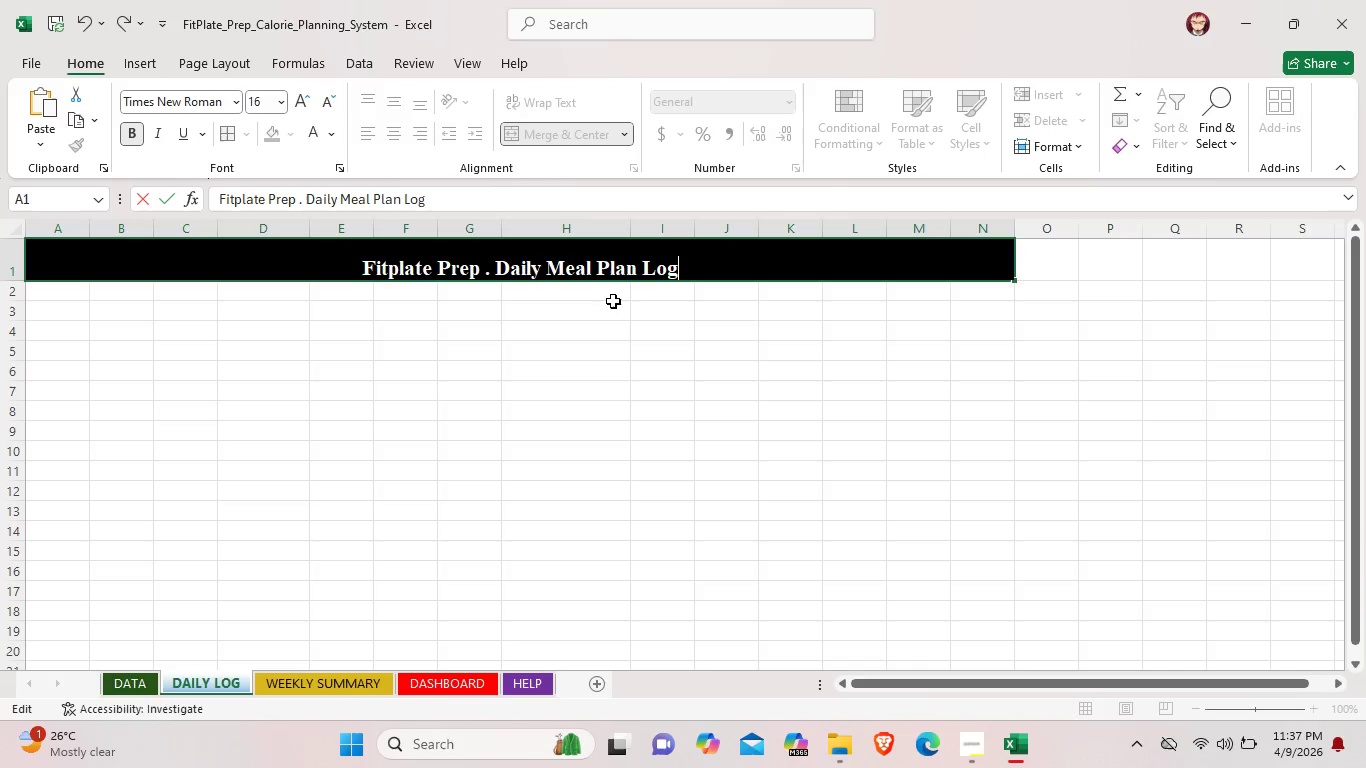 
left_click([627, 308])
 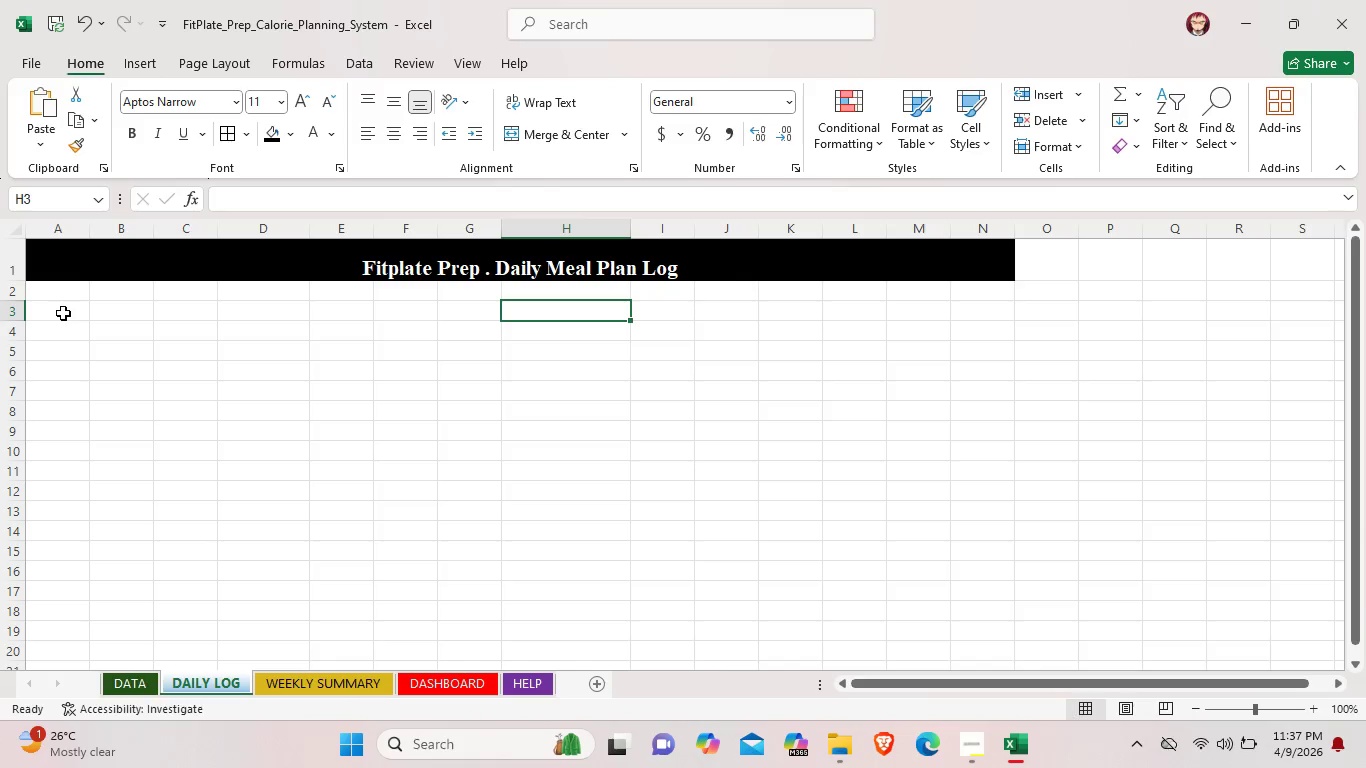 
wait(22.25)
 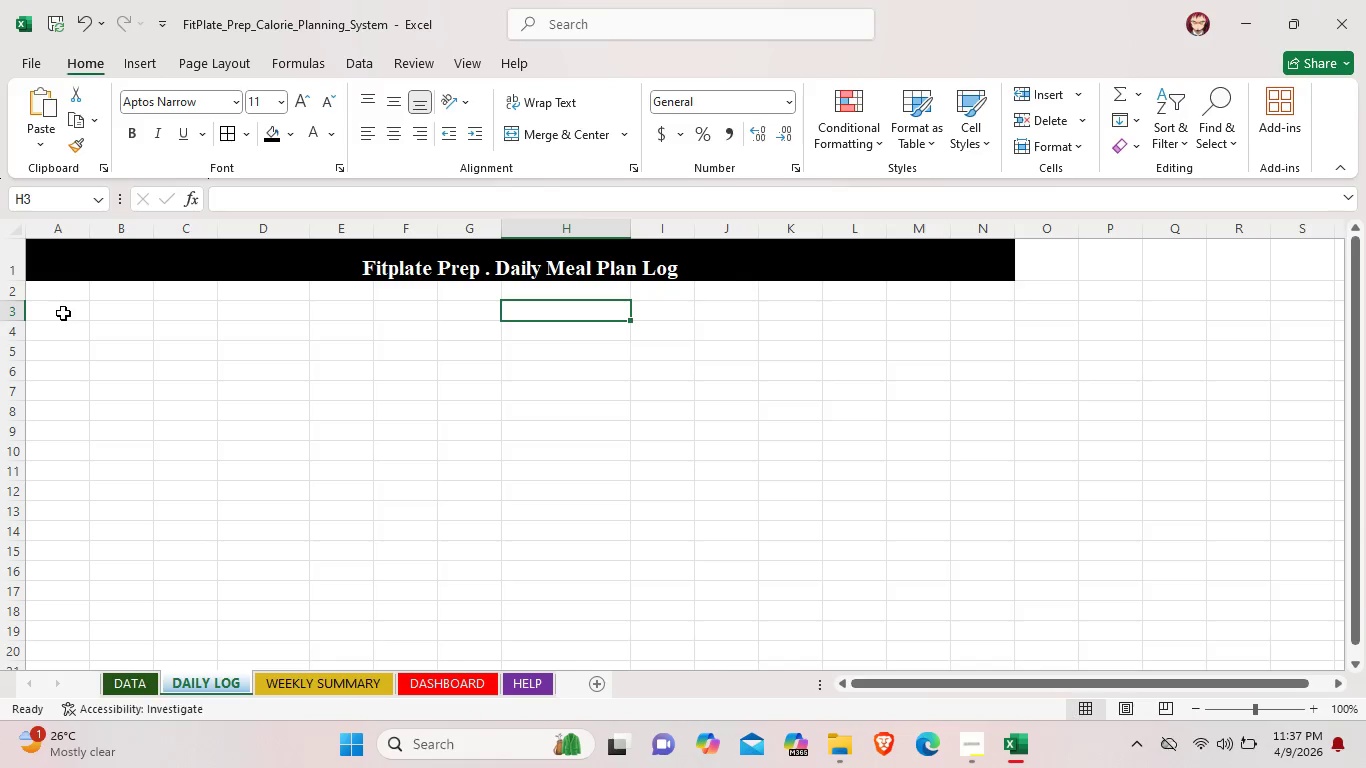 
double_click([71, 312])
 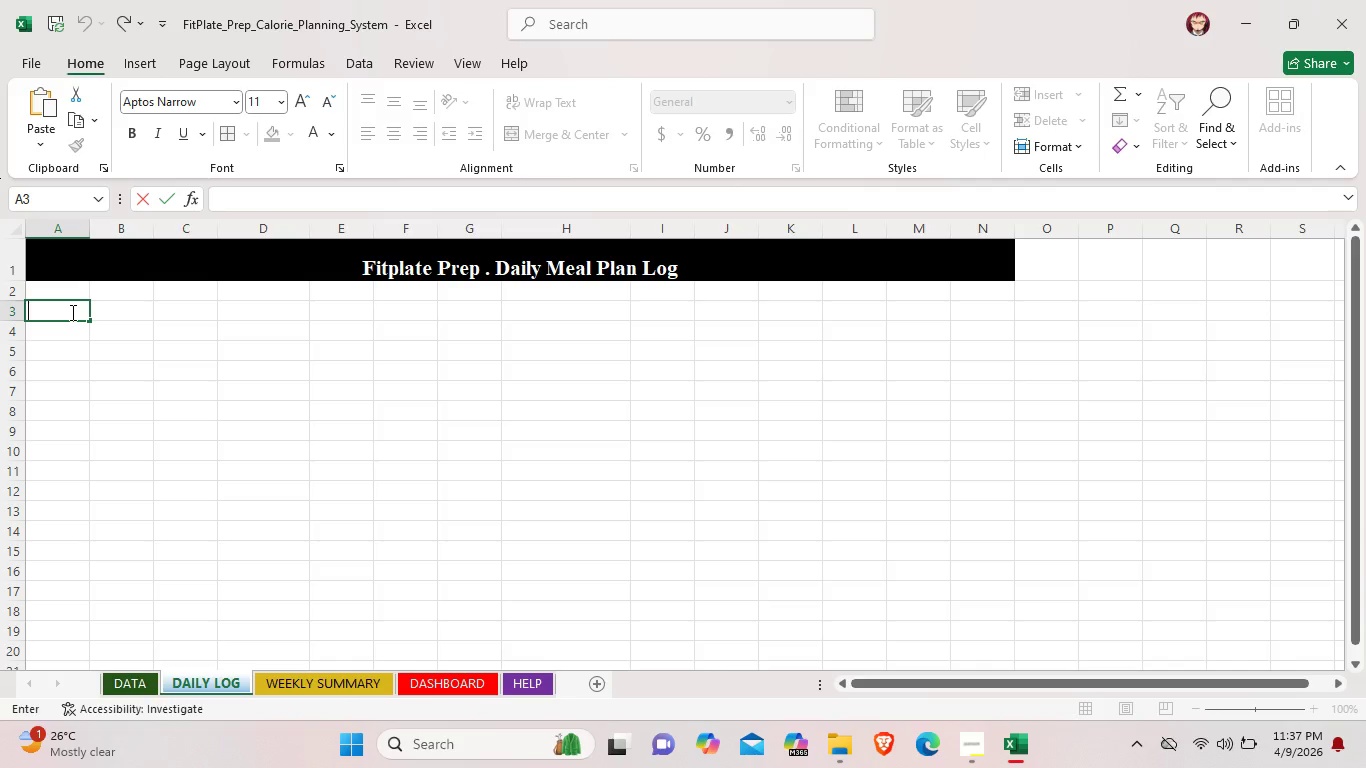 
wait(10.45)
 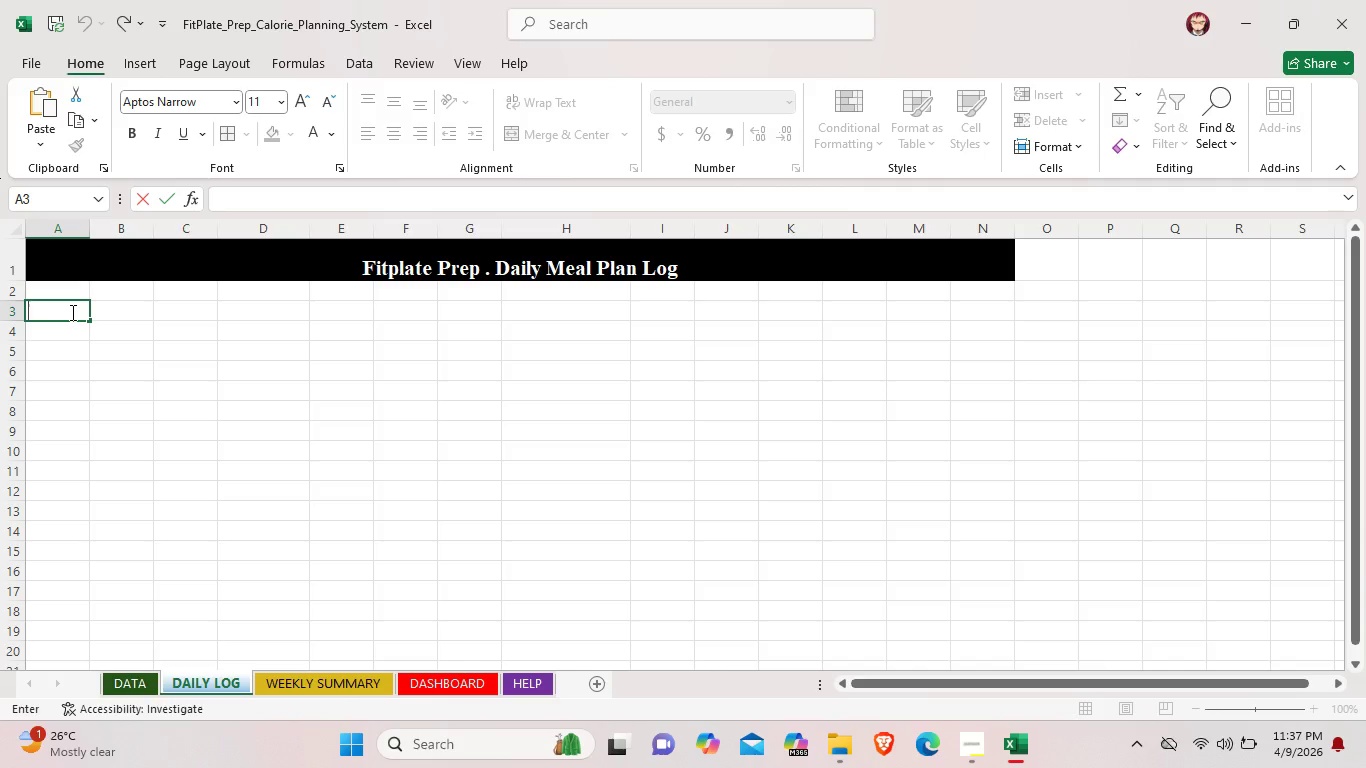 
type(Clin)
key(Backspace)
type(ent Name:)
 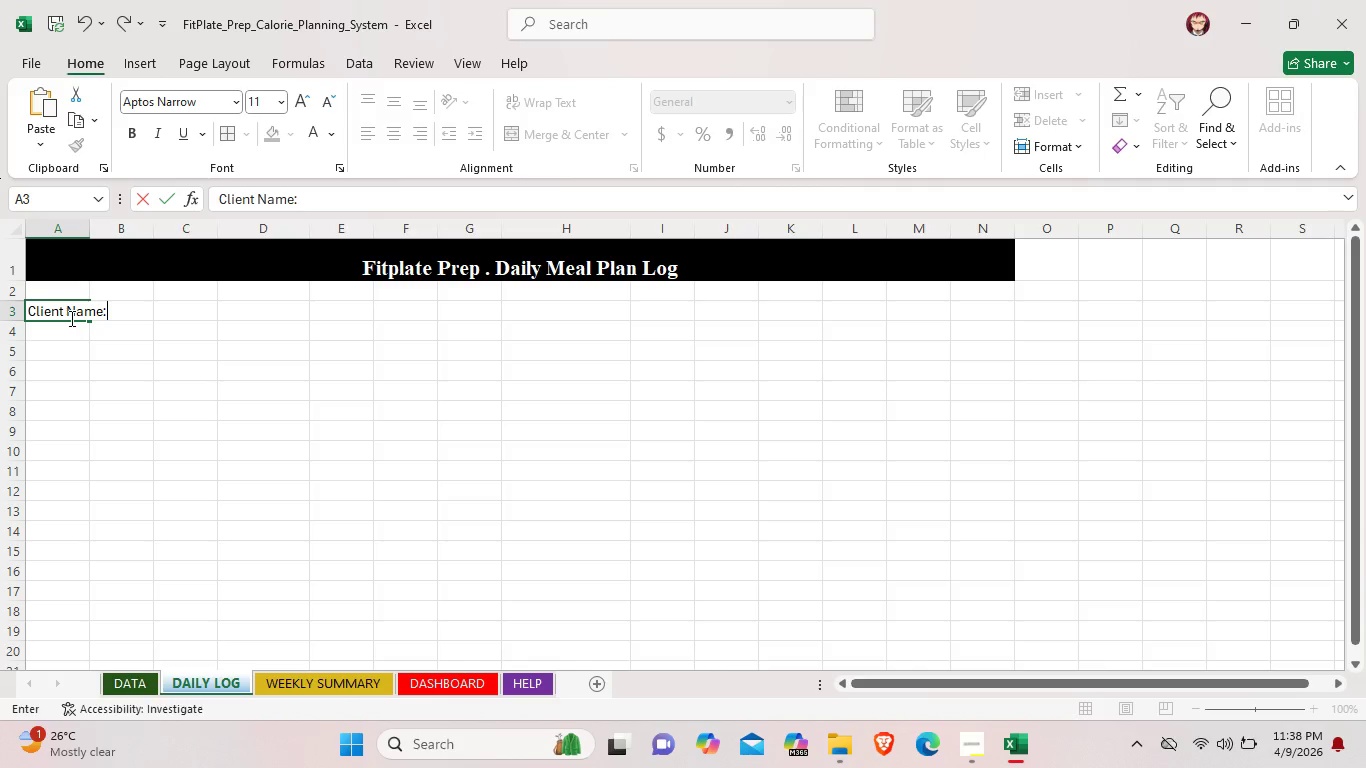 
left_click([90, 232])
 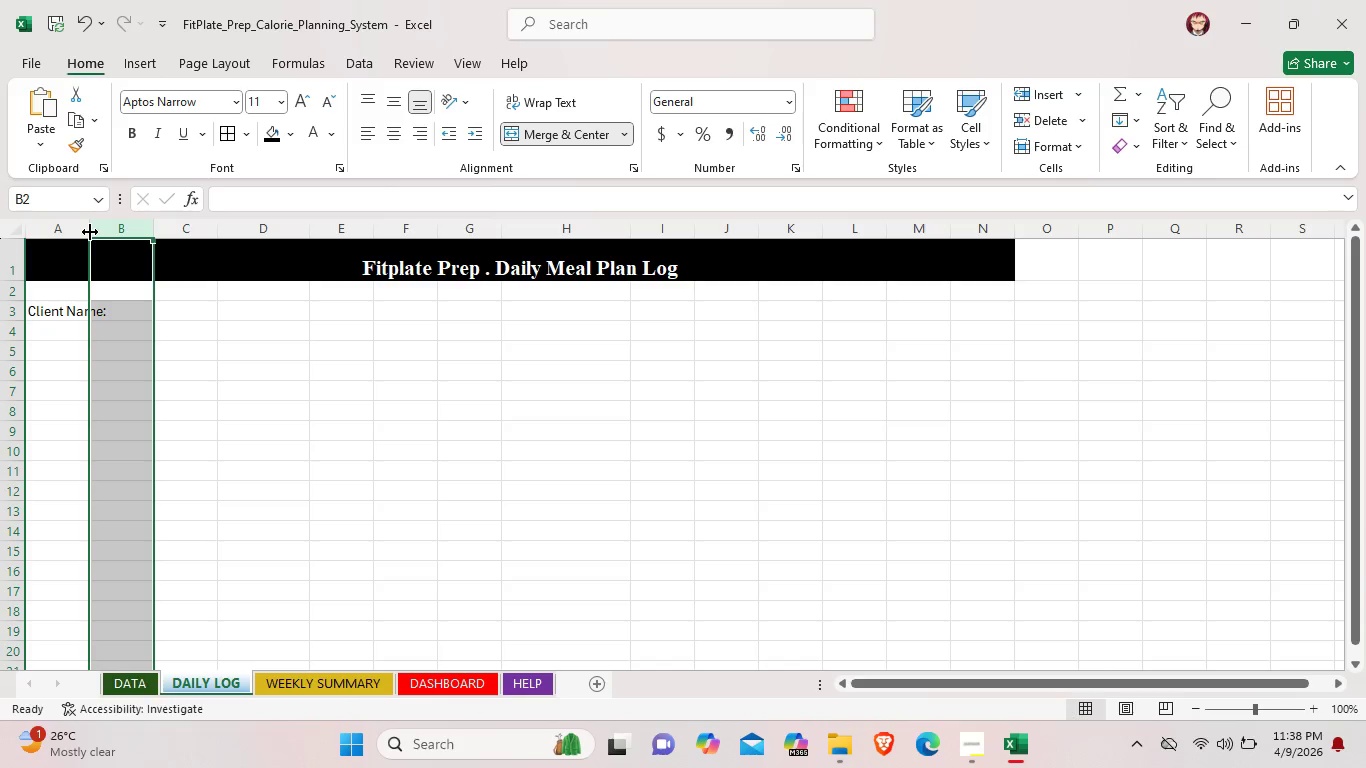 
left_click_drag(start_coordinate=[90, 232], to_coordinate=[109, 235])
 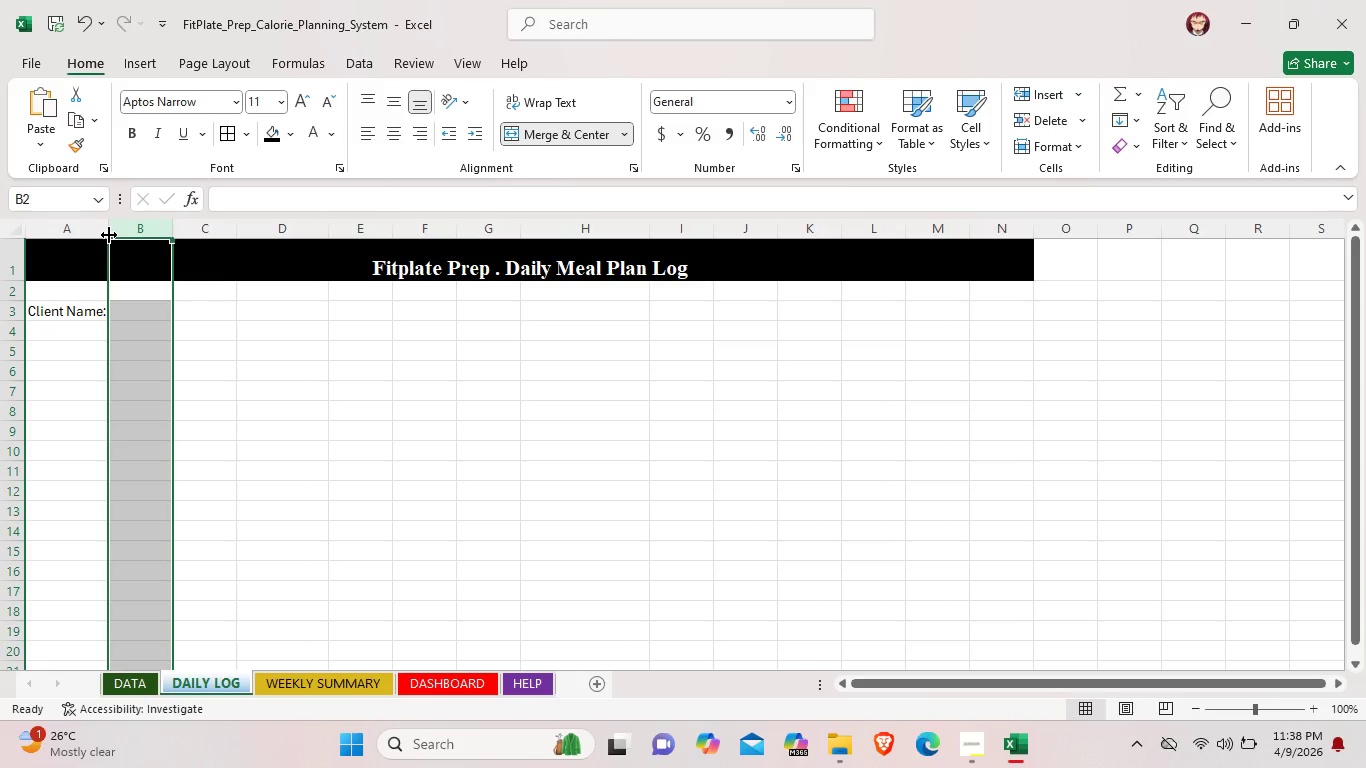 
left_click([190, 302])
 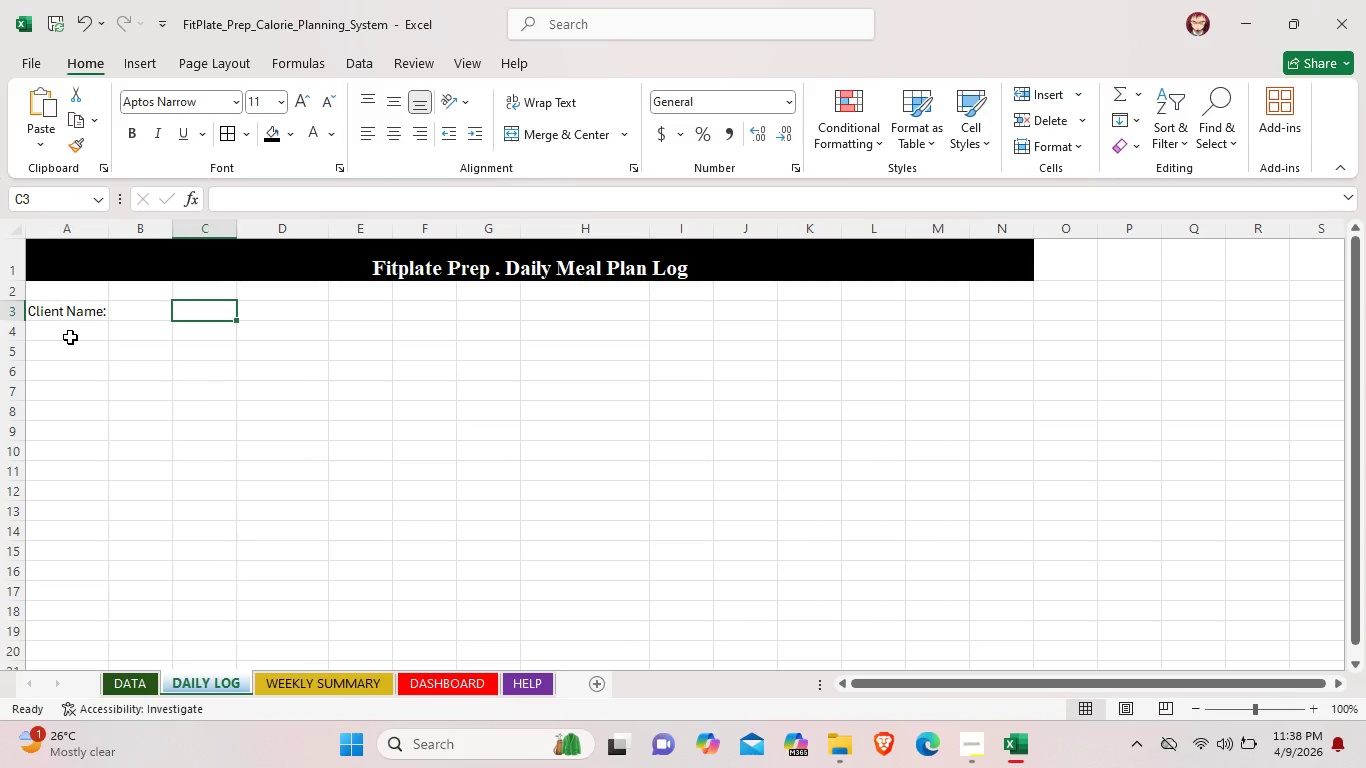 
double_click([66, 333])
 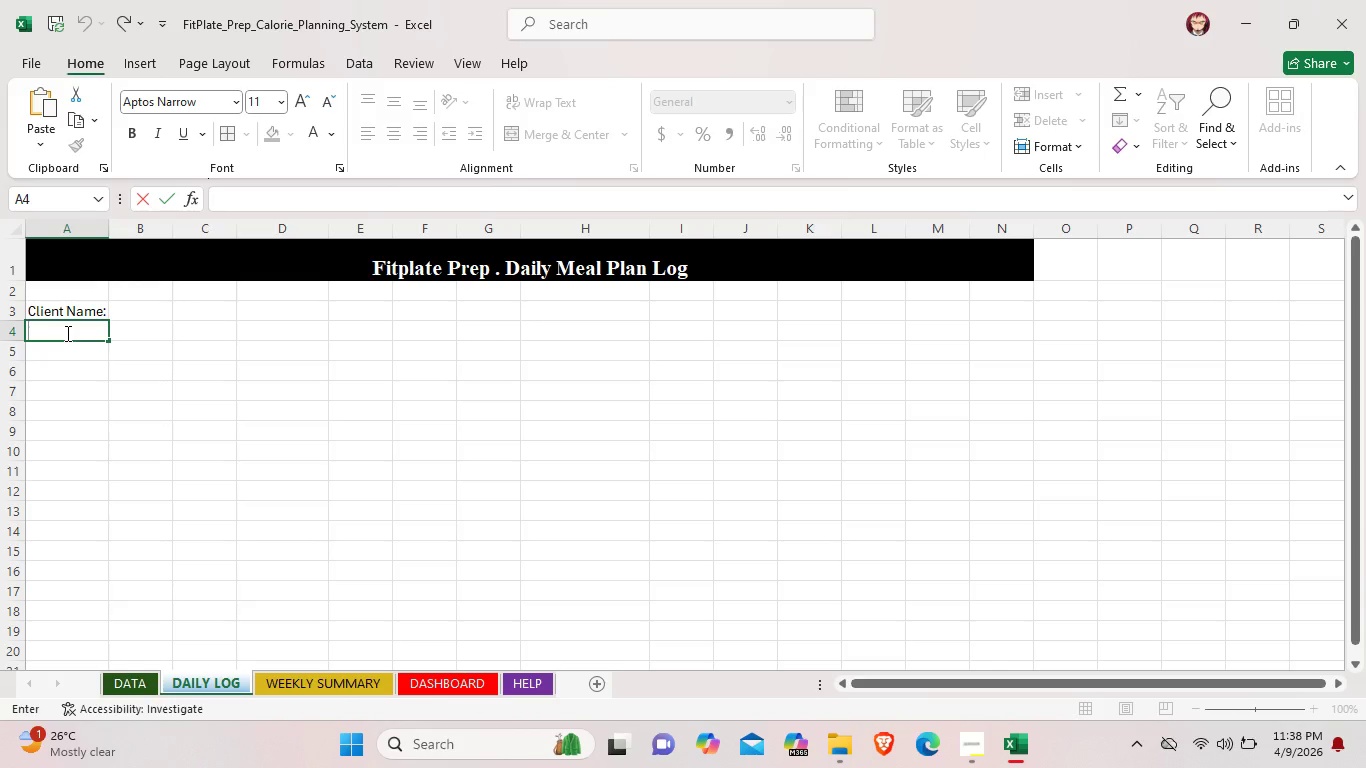 
type(Day of week)
 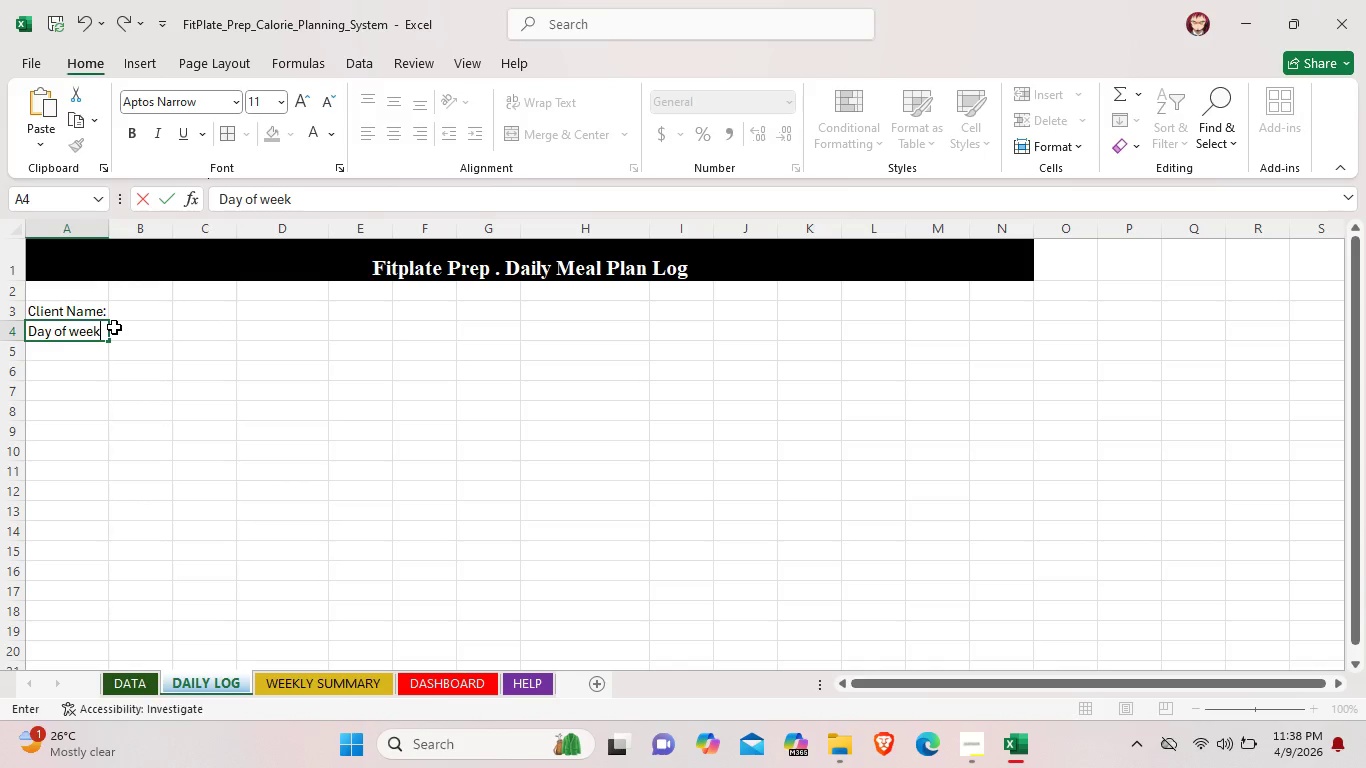 
key(Shift+Semicolon)
 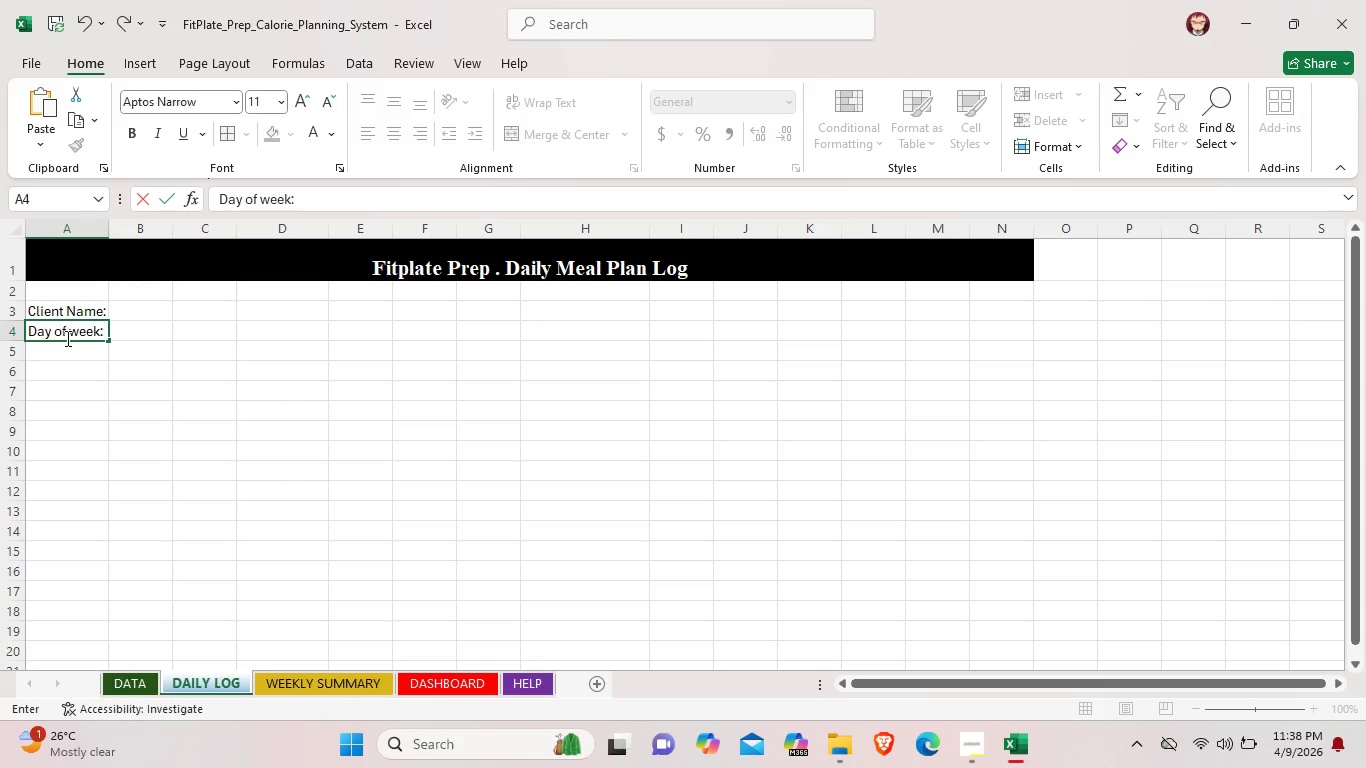 
left_click([73, 331])
 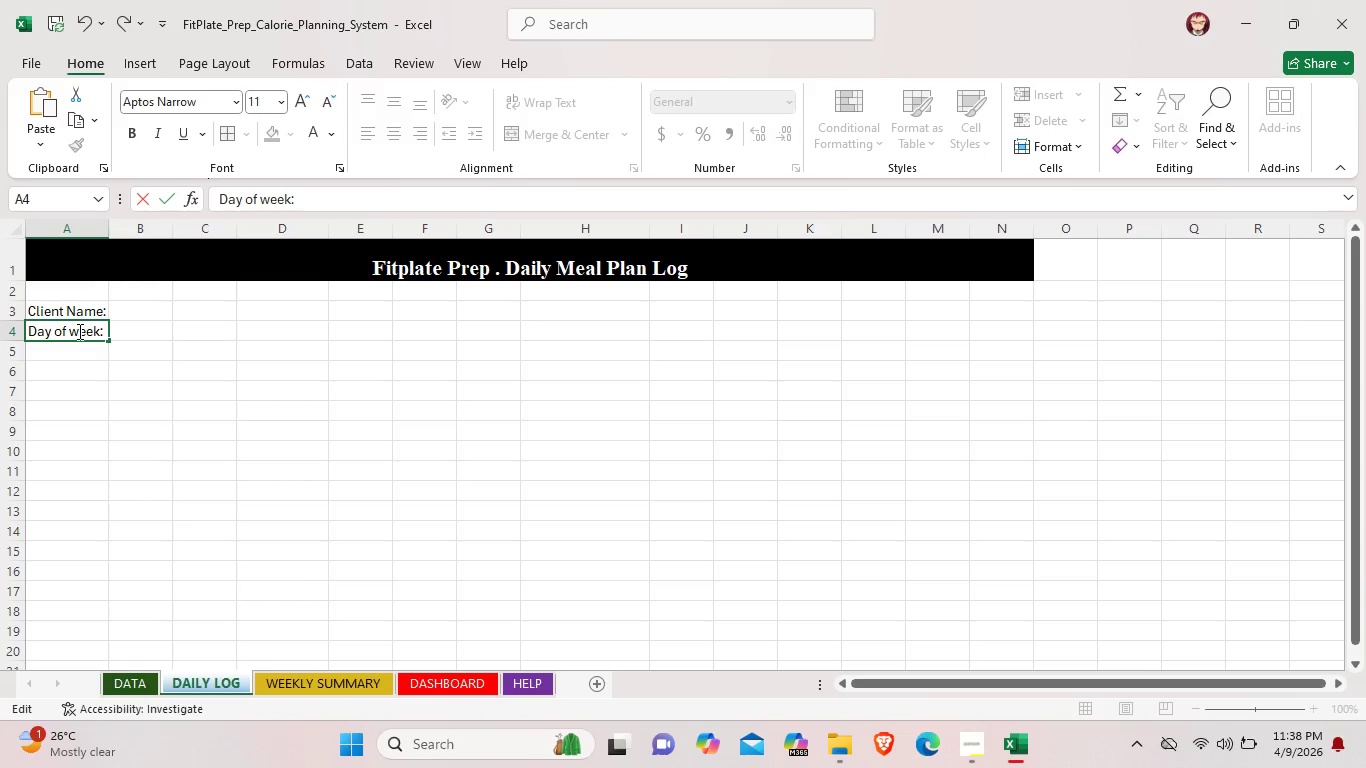 
left_click([78, 331])
 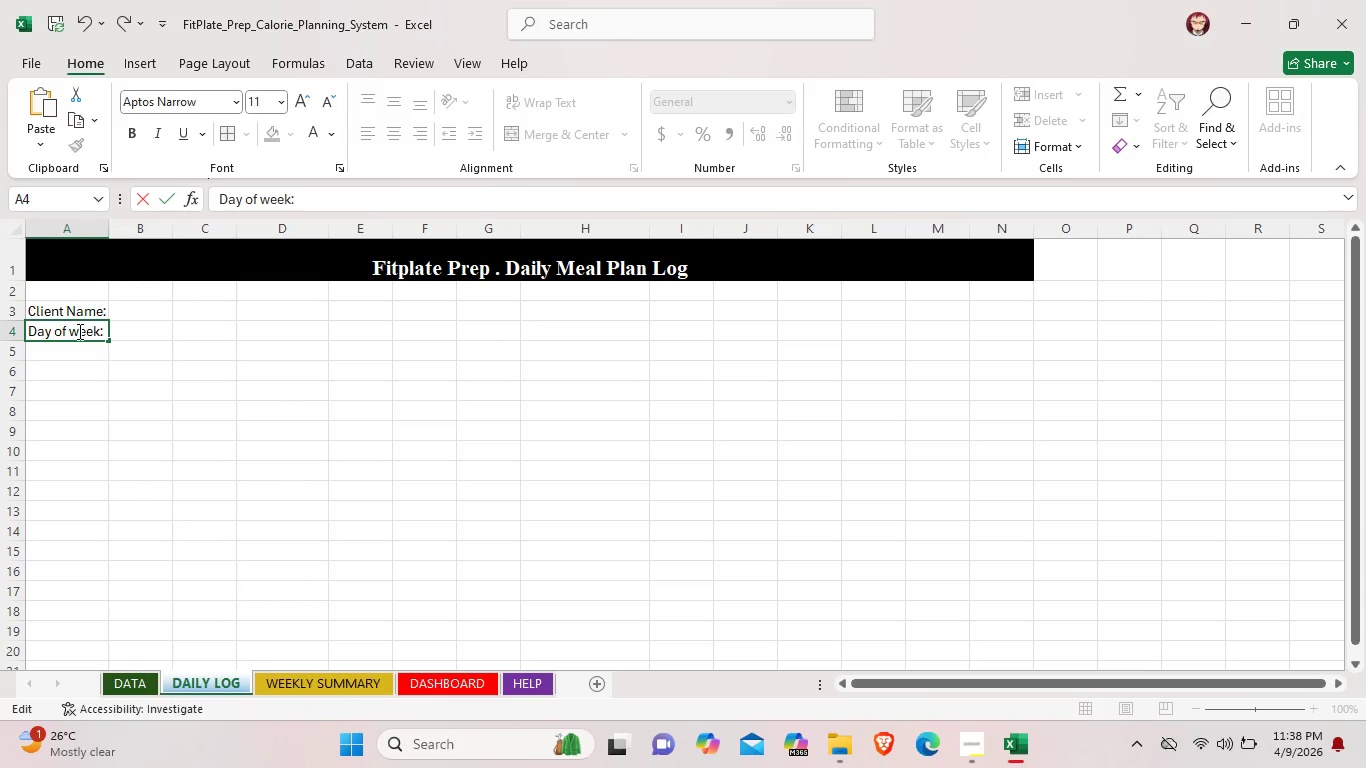 
key(Backspace)
 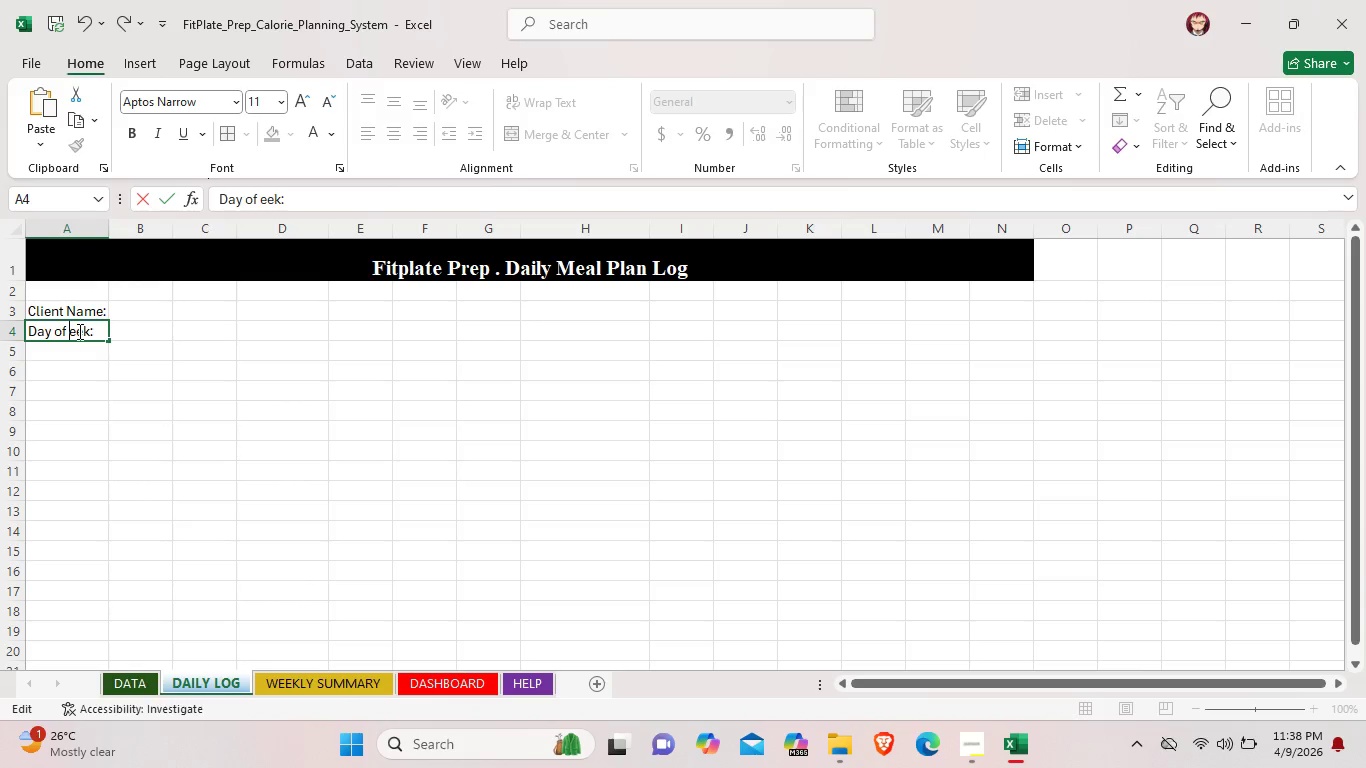 
key(Shift+W)
 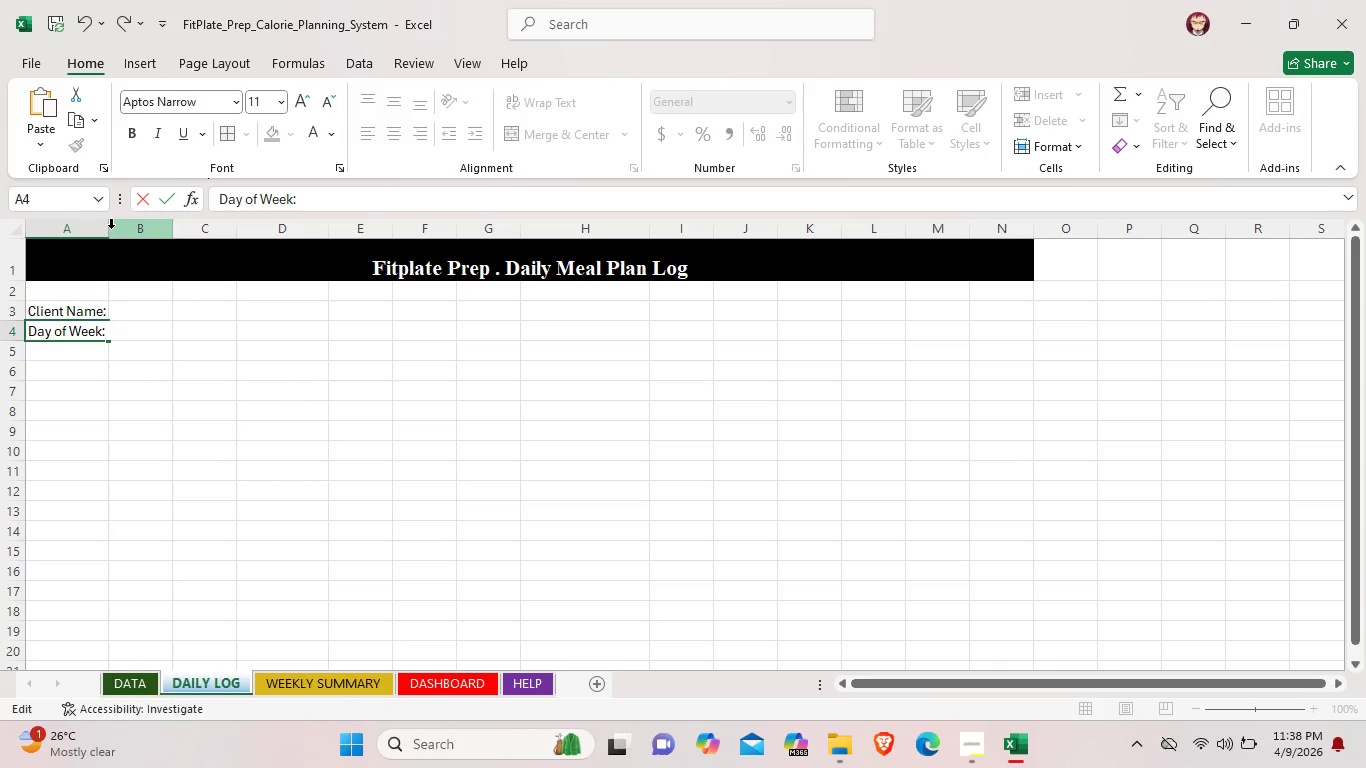 
left_click([109, 228])
 